 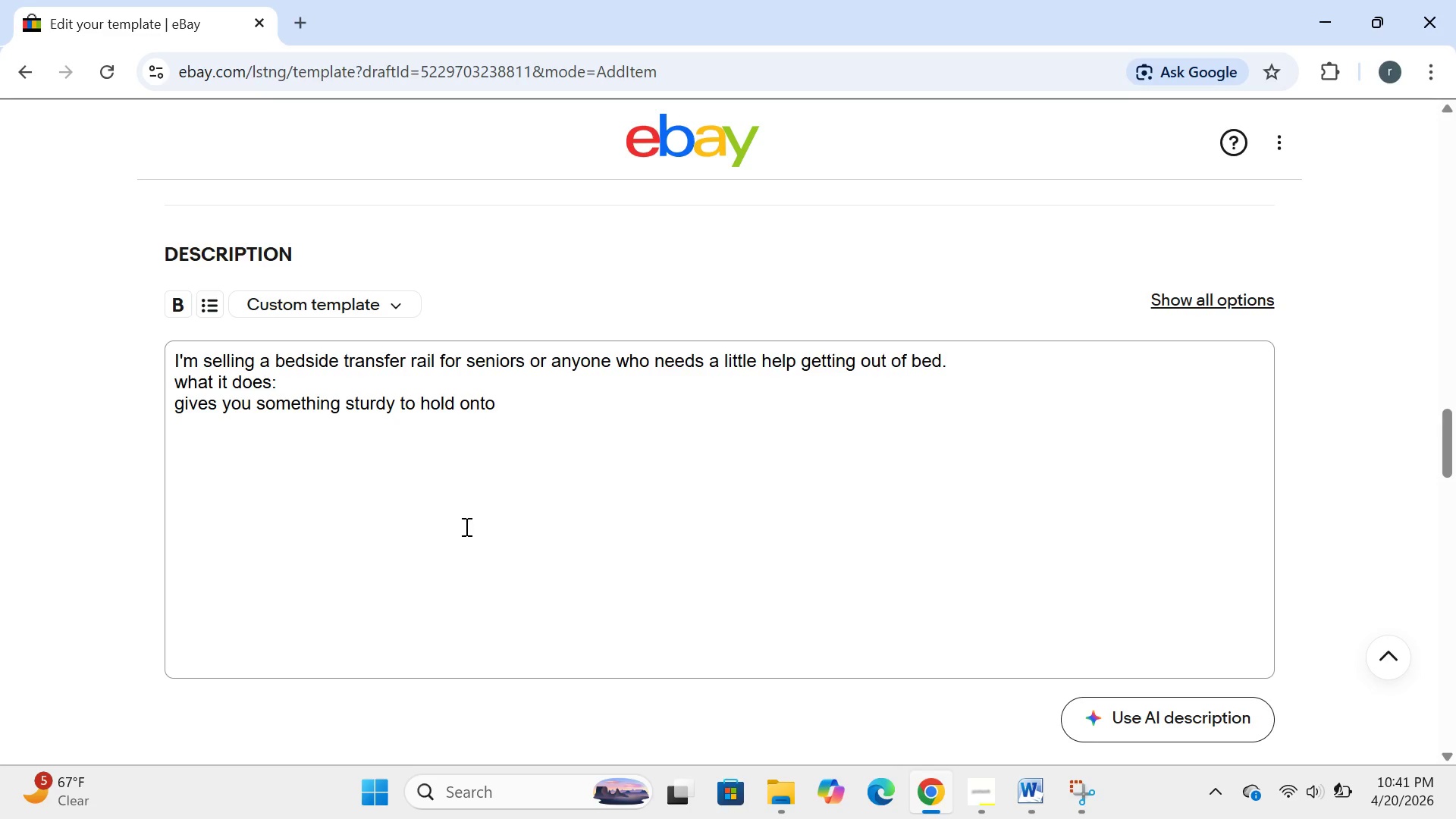 
key(Enter)
 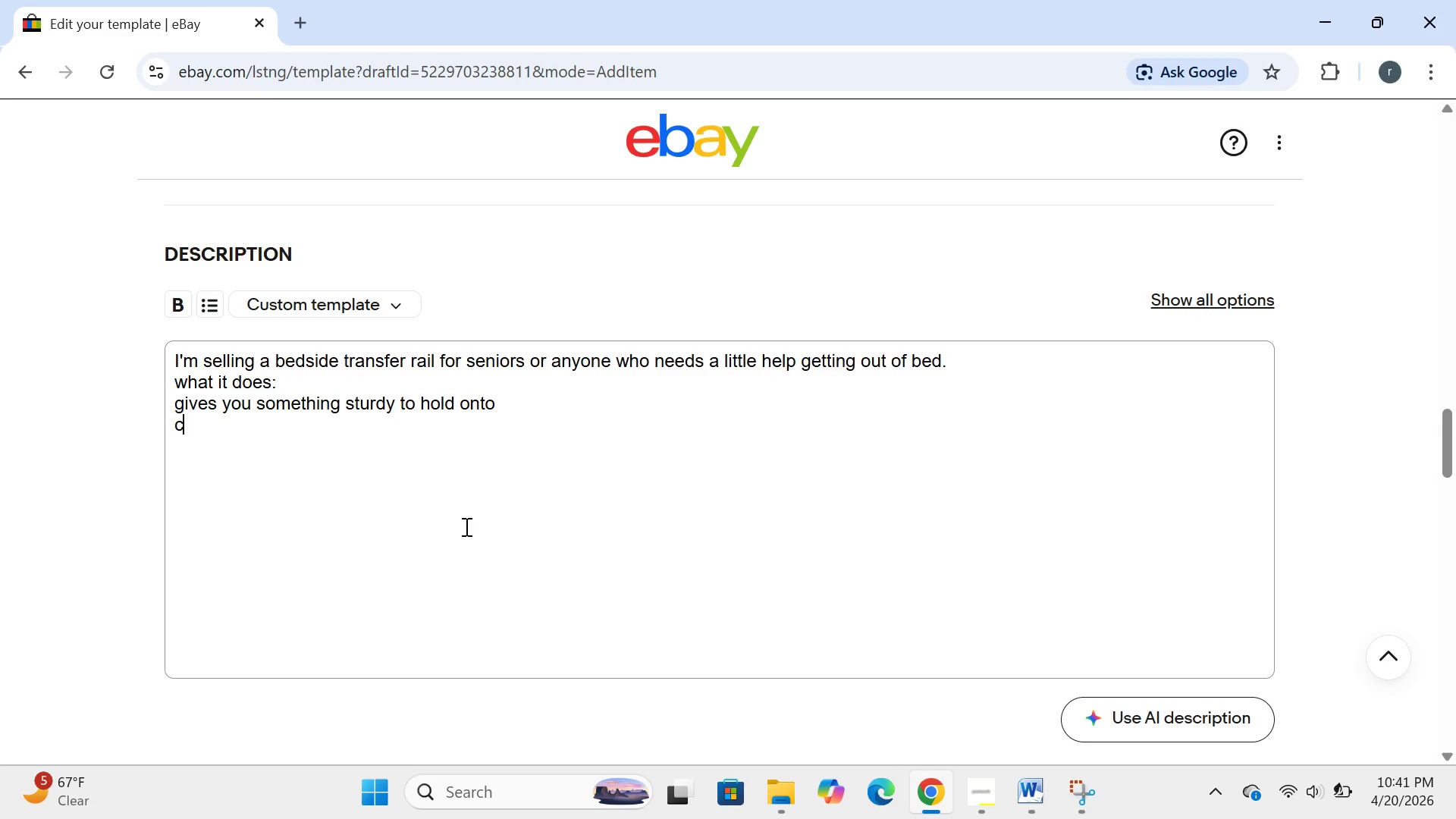 
type(clamps onto most bed   framed )
key(Backspace)
key(Backspace)
type(d )
key(Backspace)
key(Backspace)
type(s)
 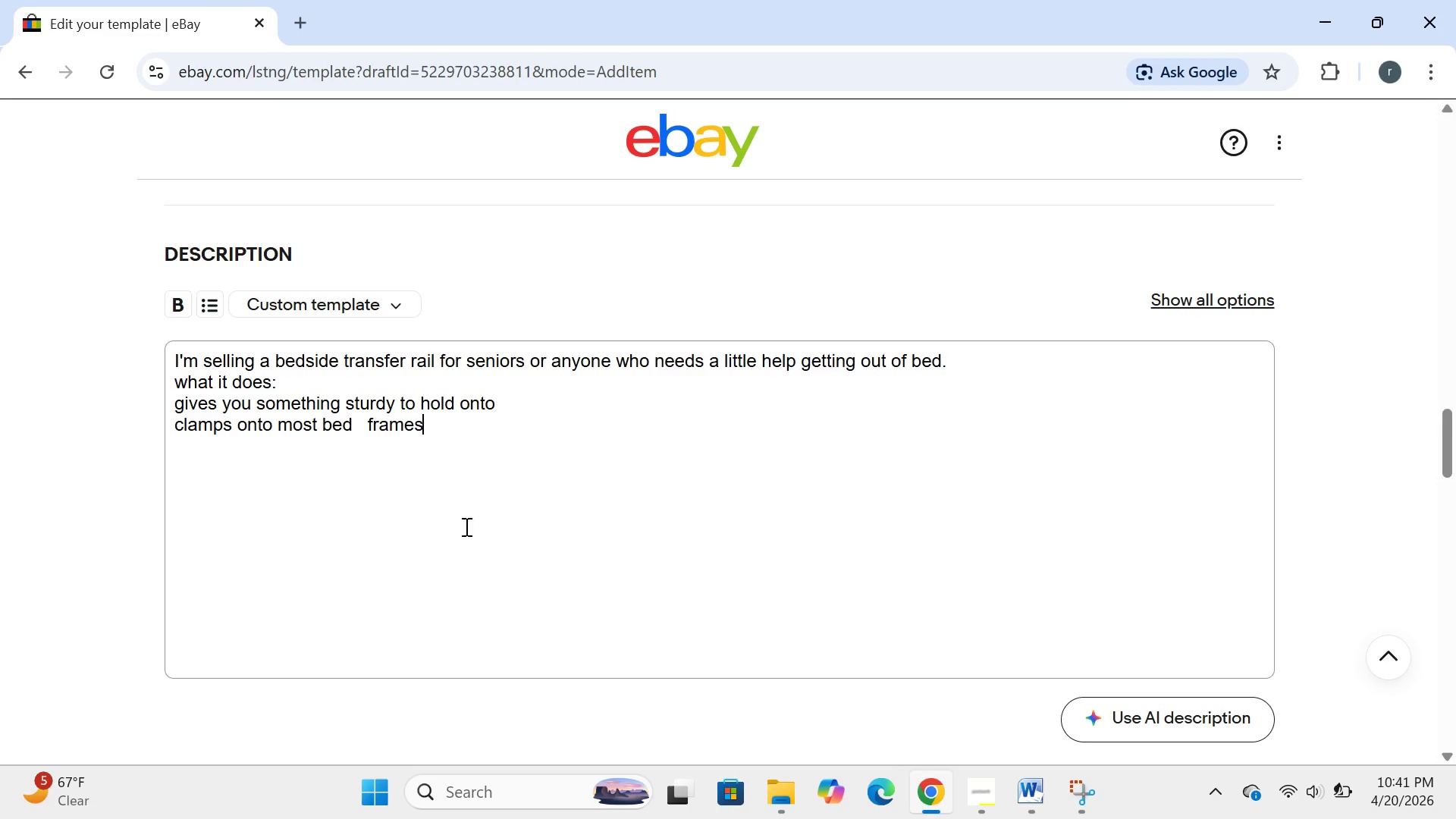 
wait(24.09)
 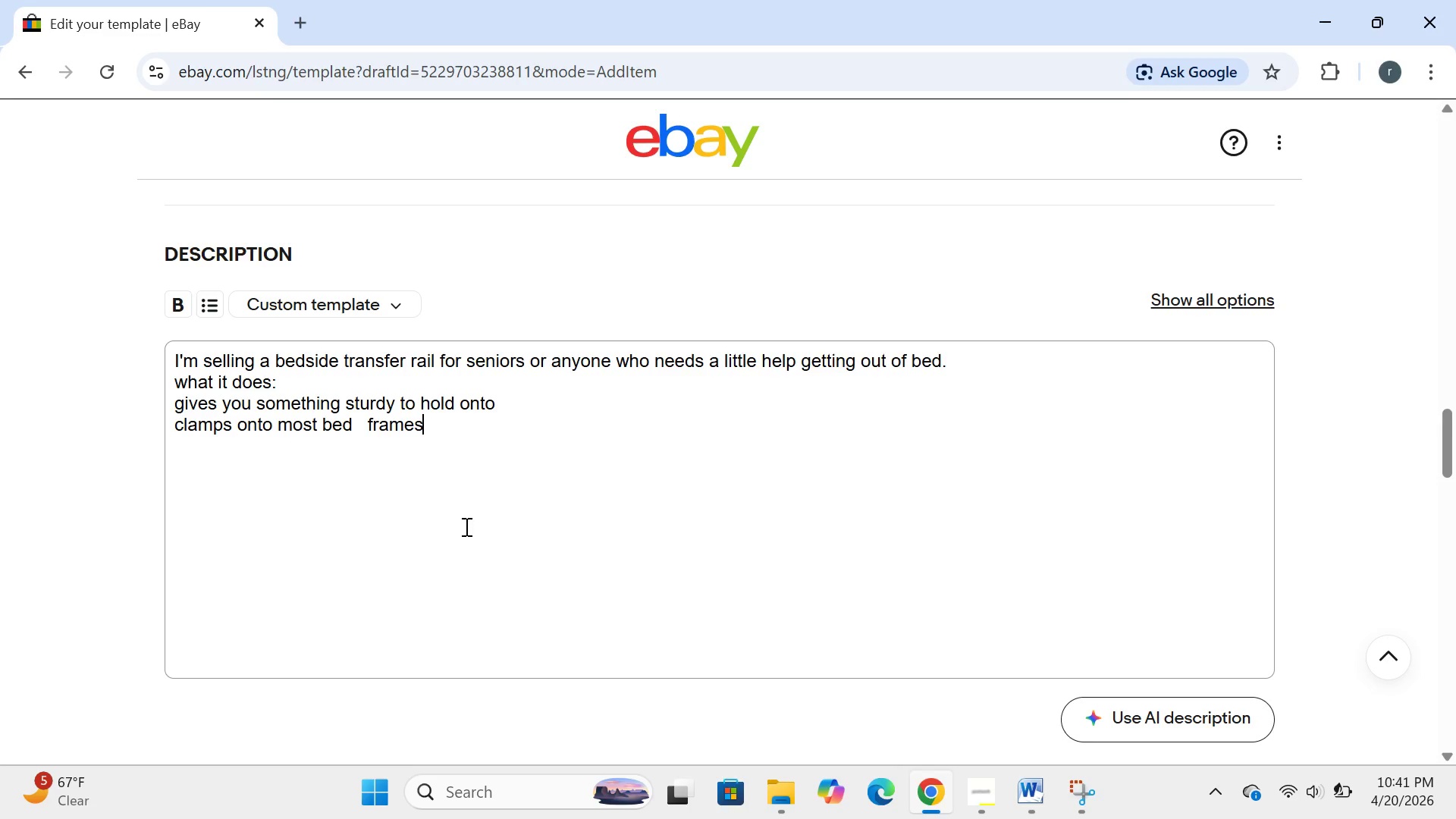 
left_click([172, 359])
 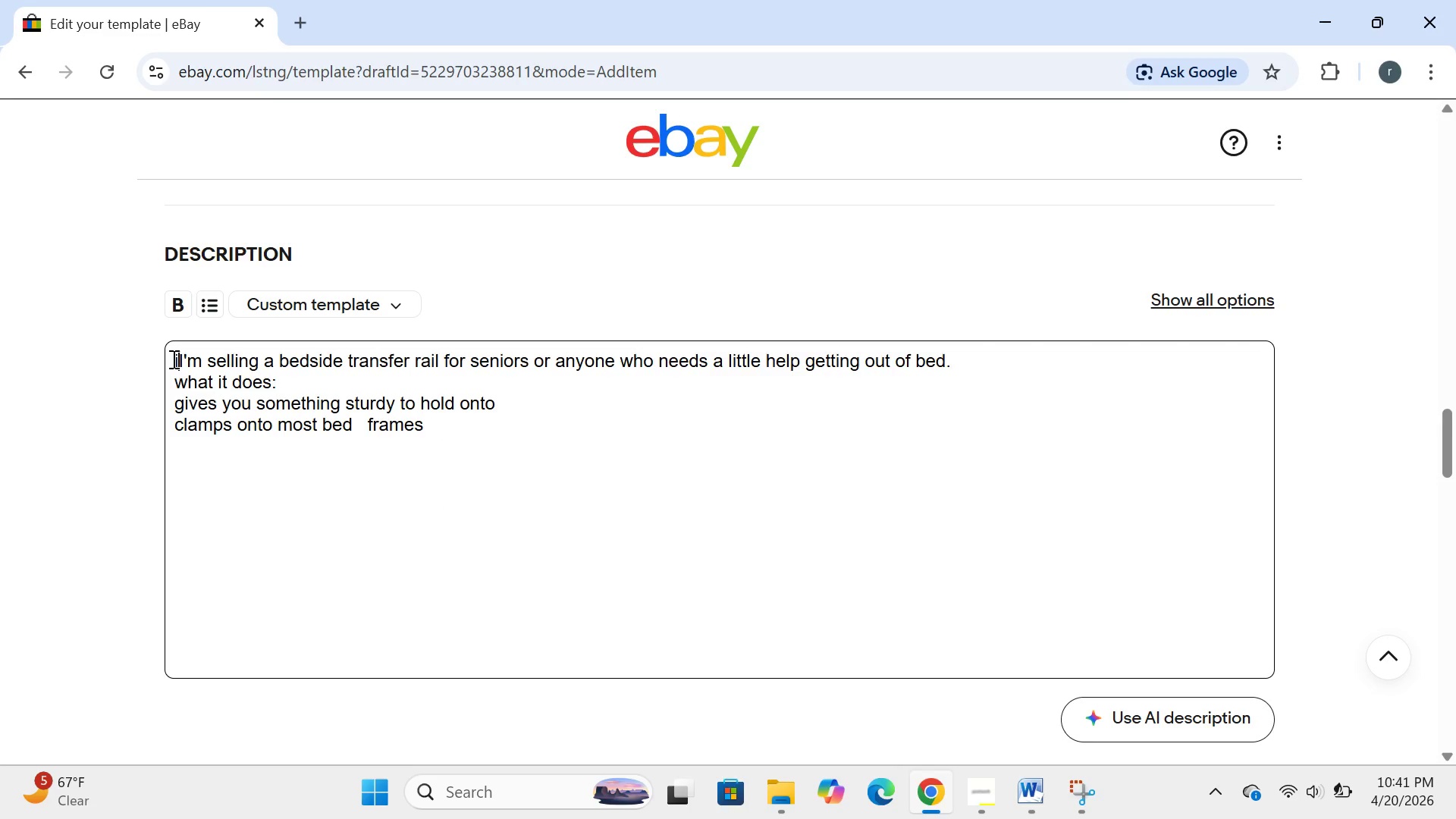 
key(I)
 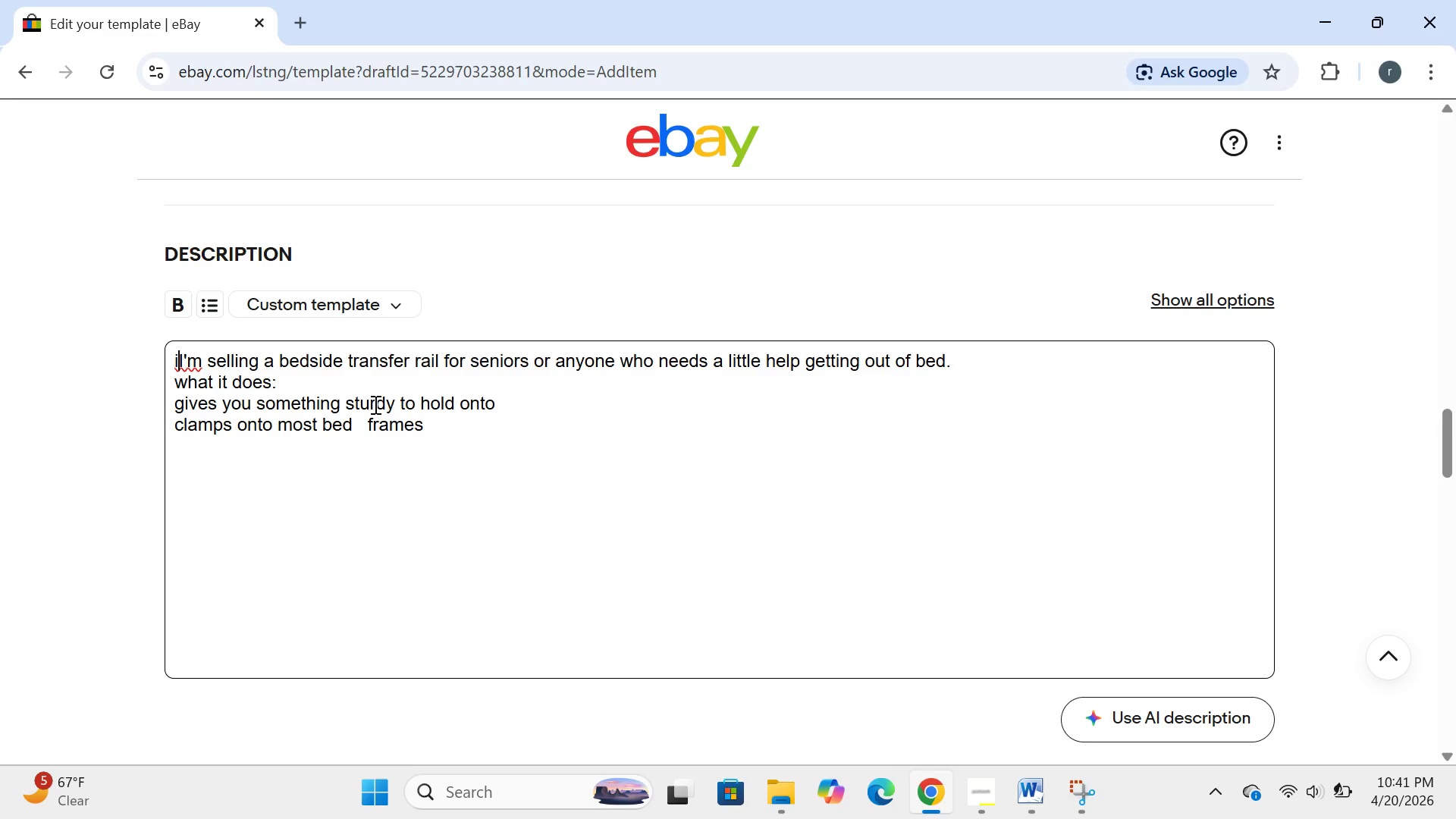 
key(Backspace)
type(')
key(Backspace)
type(I'M)
key(Backspace)
type(m selling a bedside tensfer )
 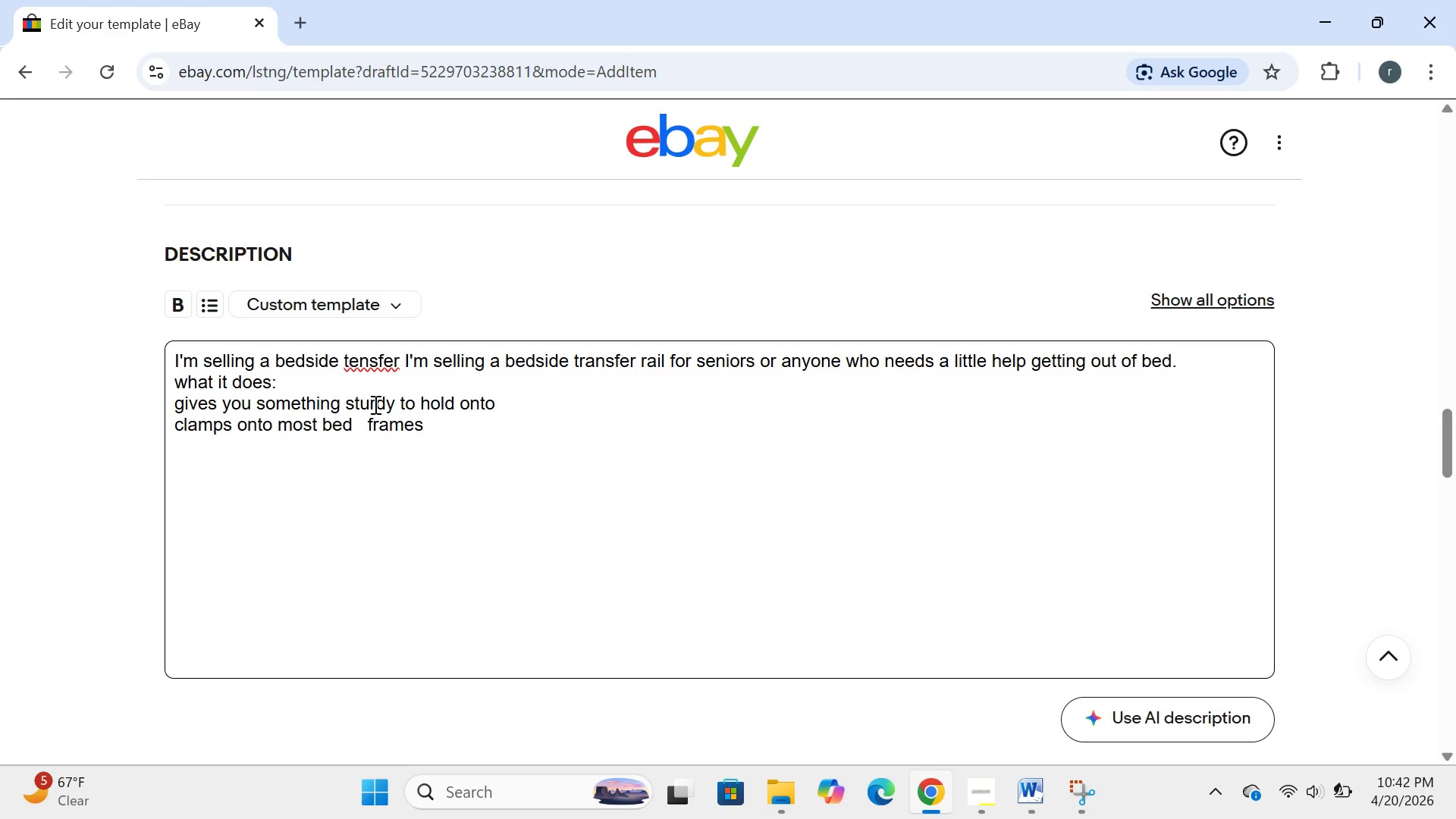 
key(Backspace)
key(Backspace)
key(Backspace)
key(Backspace)
key(Backspace)
key(Backspace)
key(Backspace)
type(ransfer rail for senior)
key(Backspace)
type(s or )
key(Backspace)
key(Backspace)
key(Backspace)
key(Backspace)
key(Backspace)
key(Backspace)
 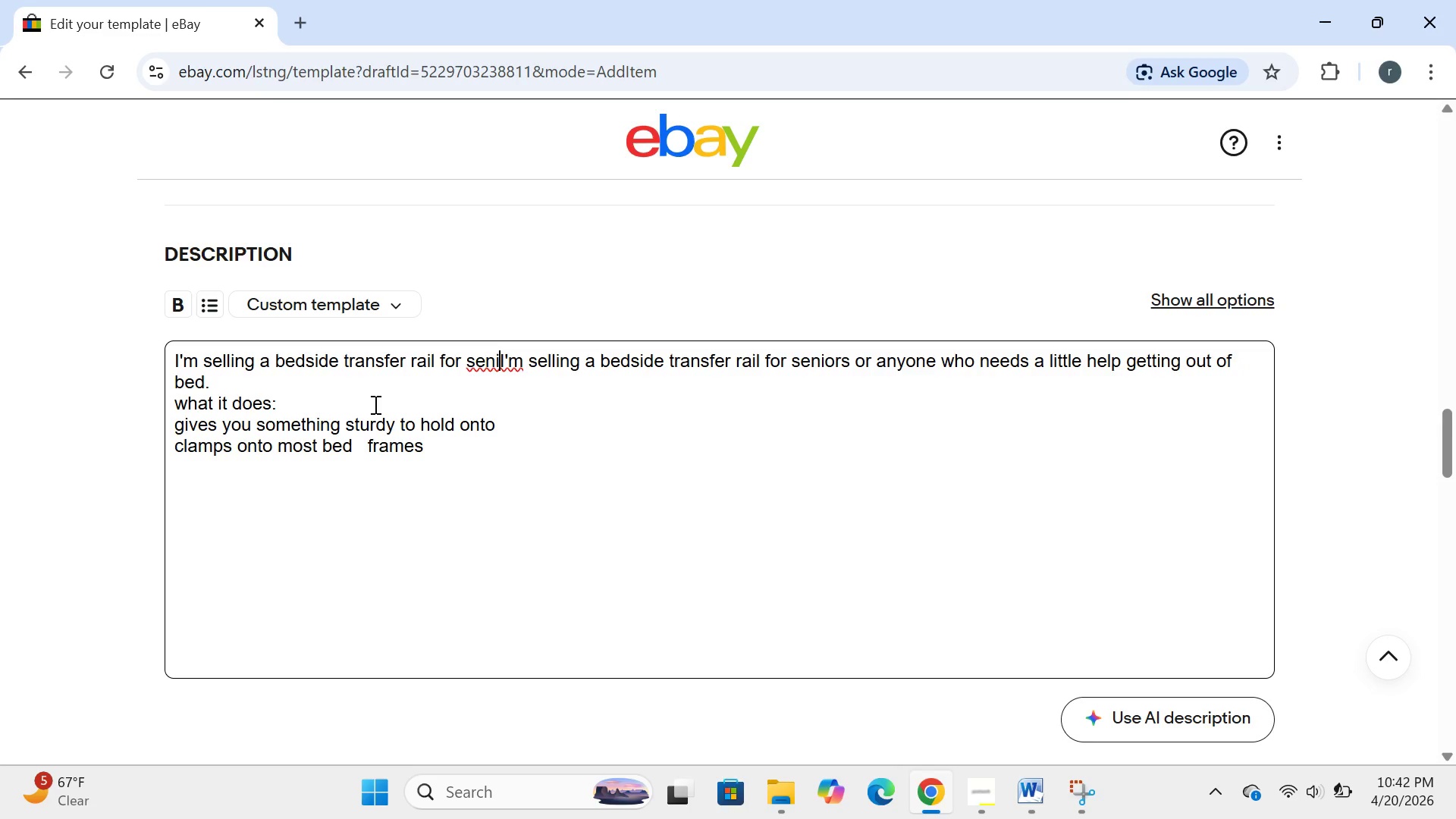 
type(ors or anyone who needs a little help getting out of bed )
 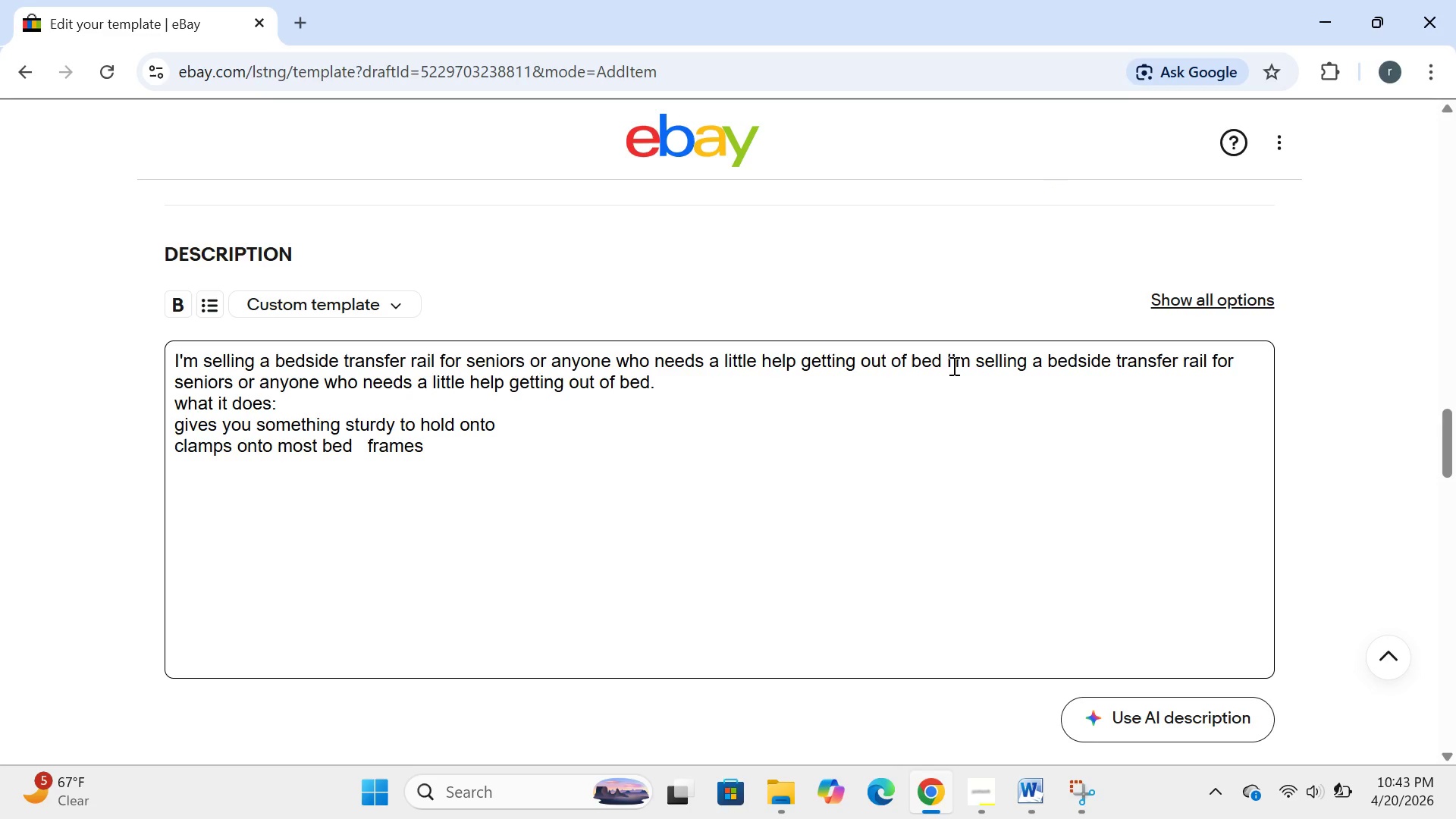 
wait(5.05)
 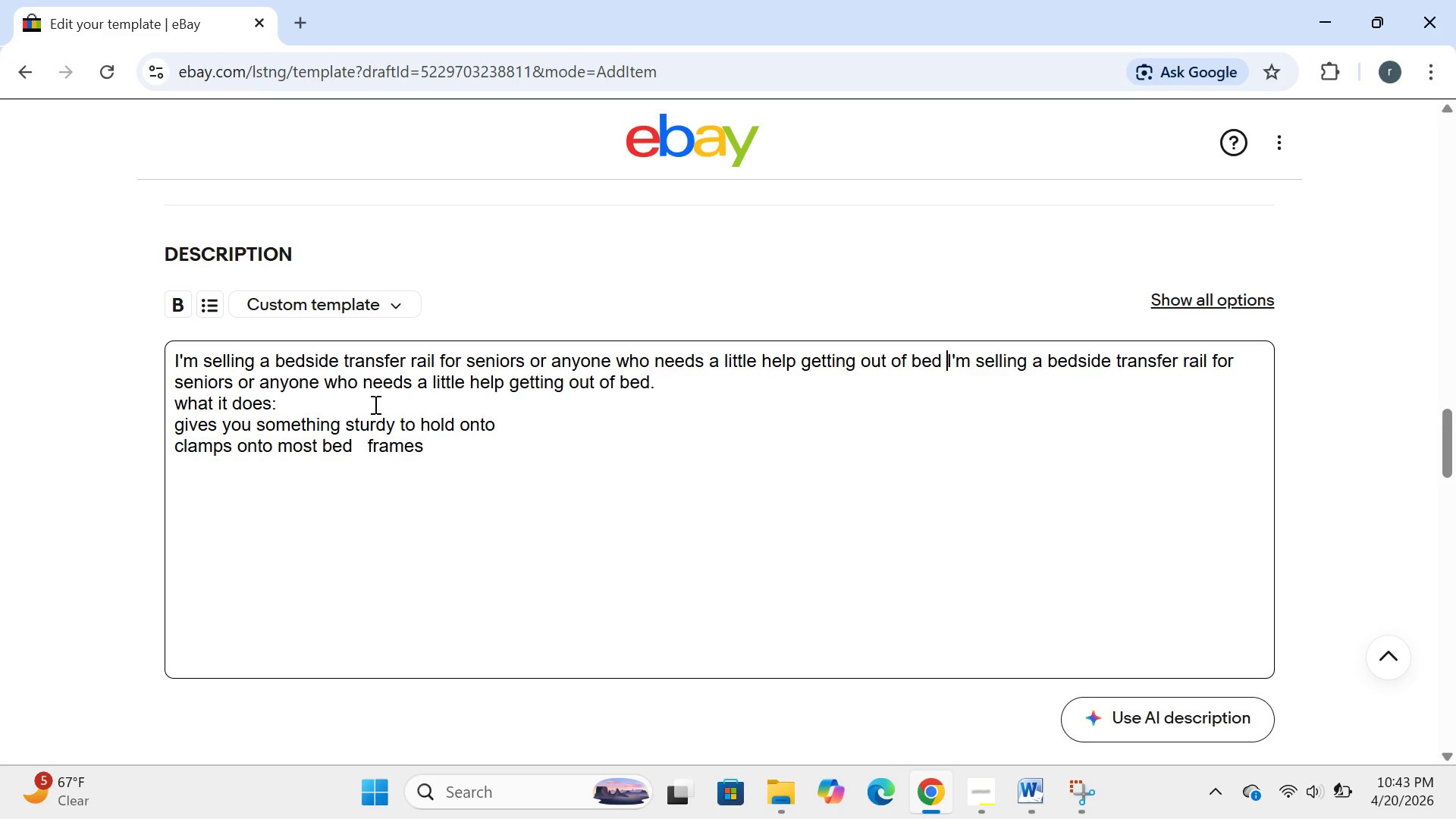 
left_click([705, 398])
 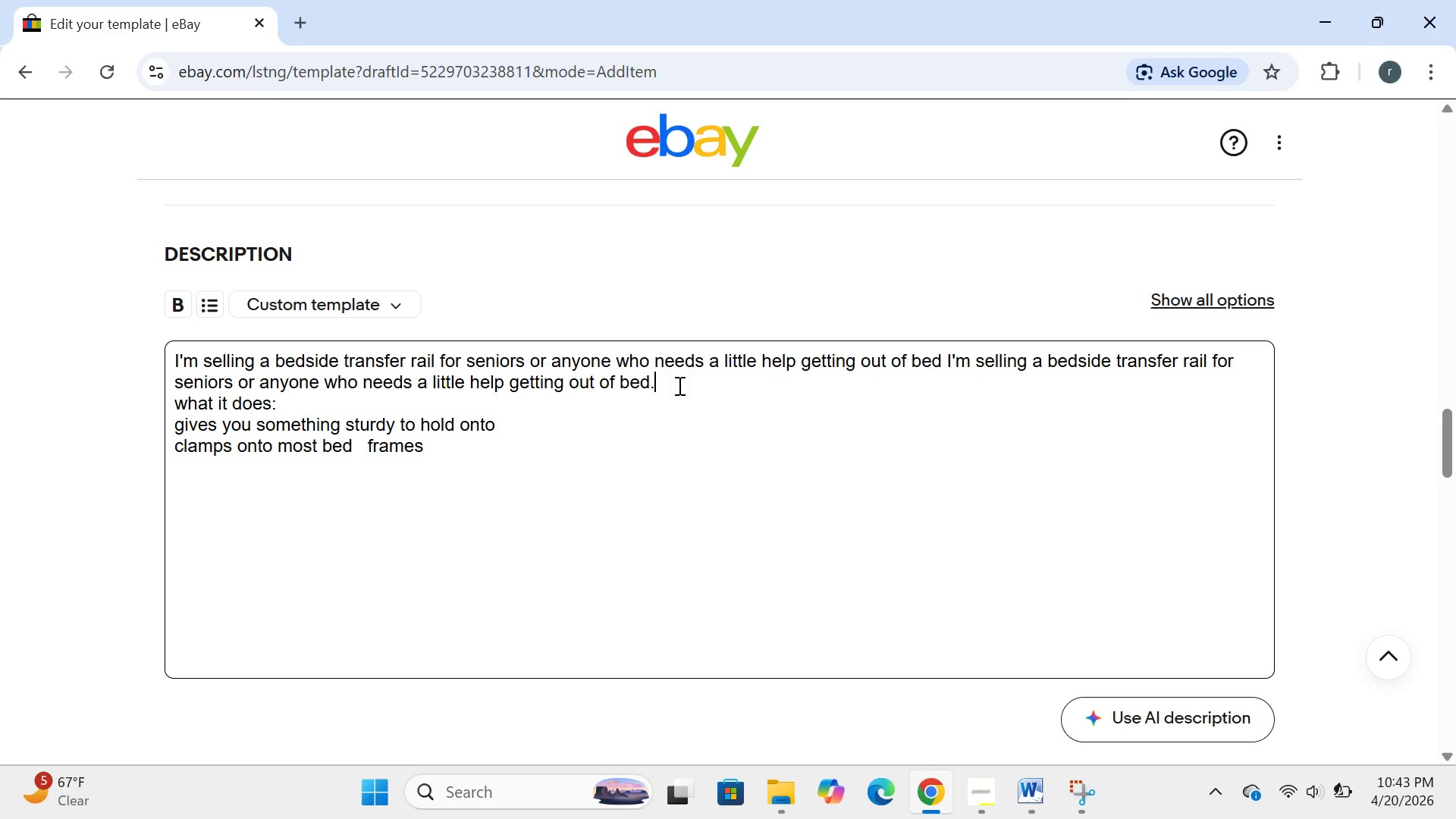 
left_click([678, 385])
 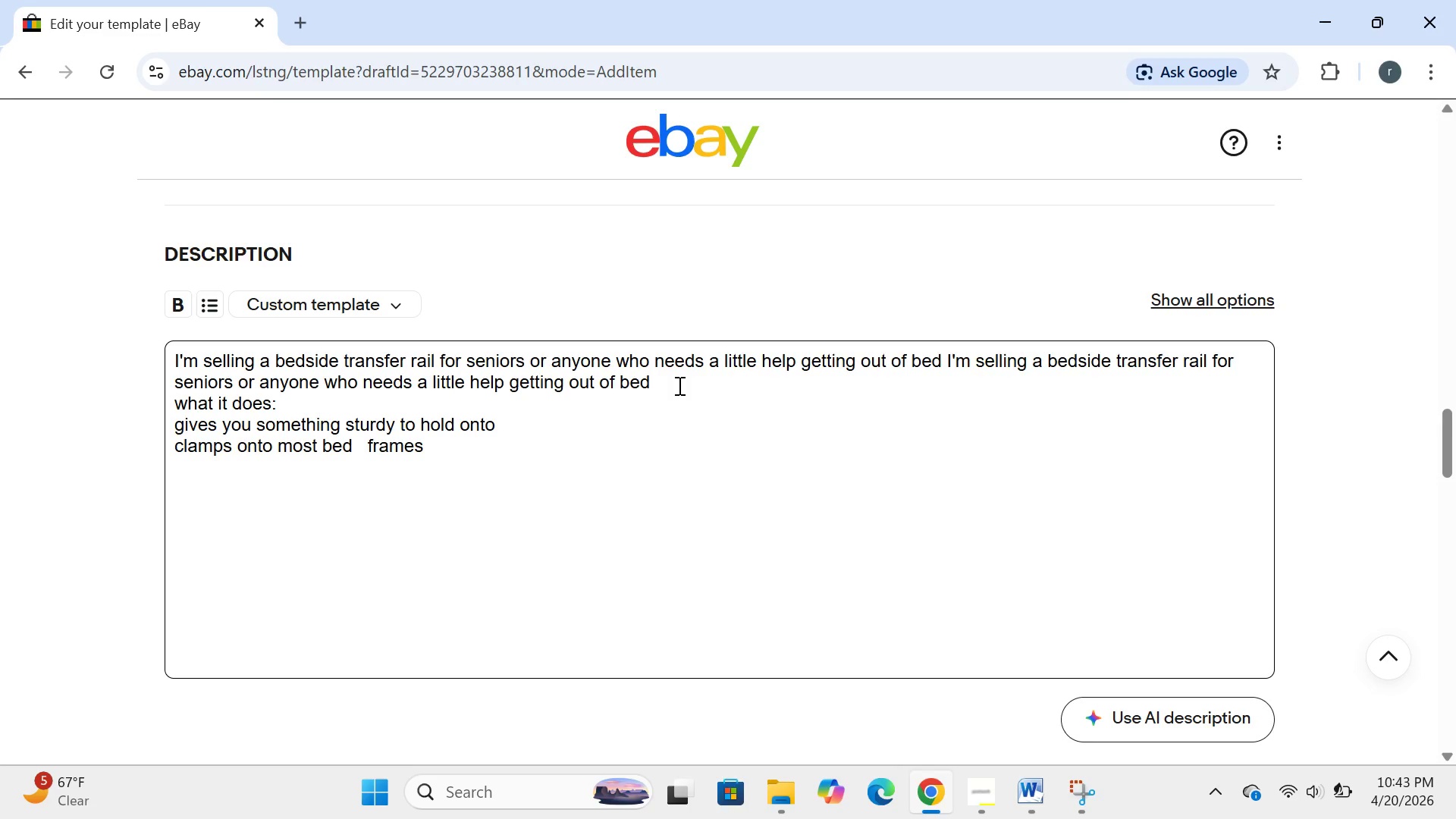 
key(Backspace)
 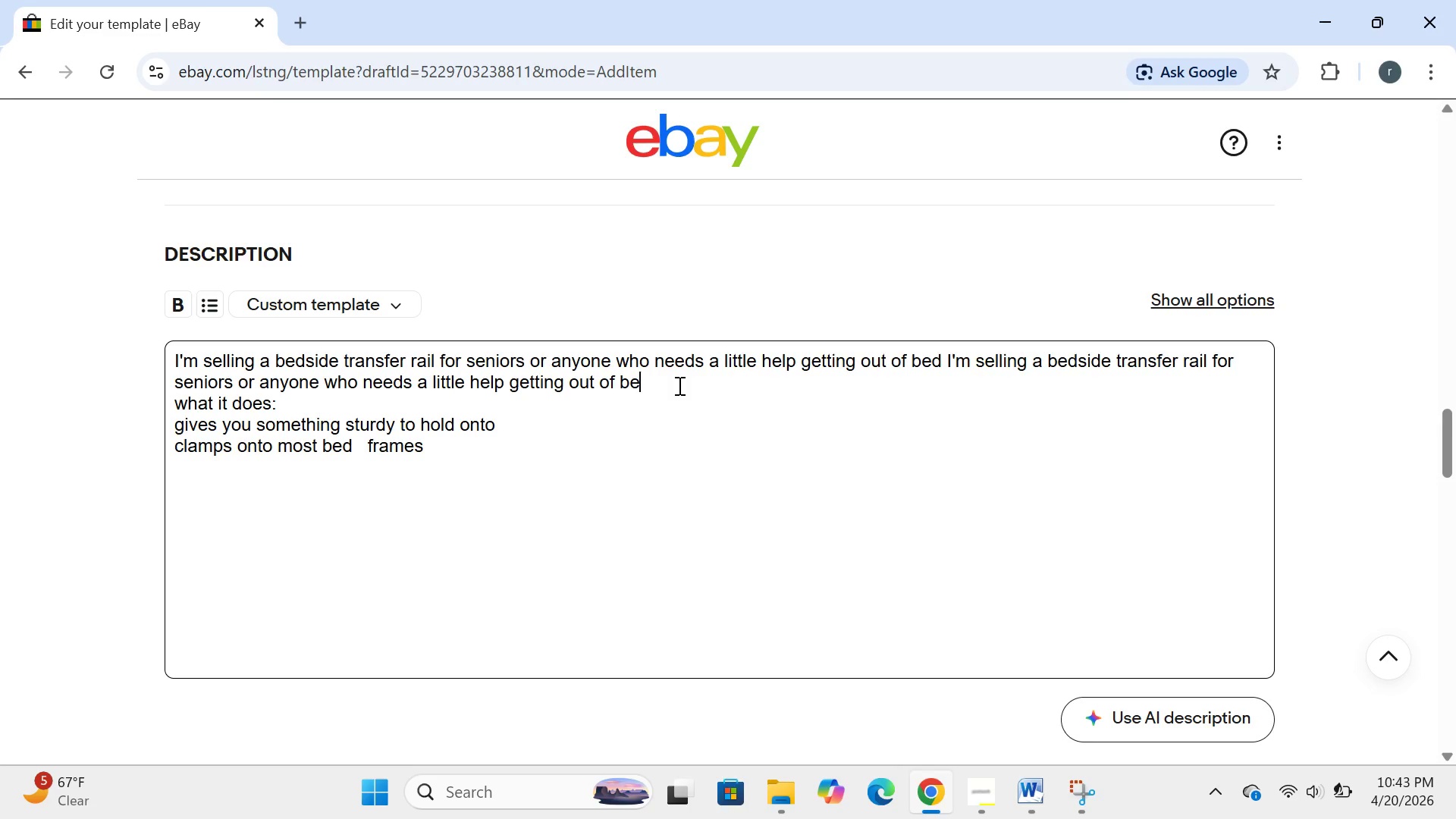 
key(Backspace)
 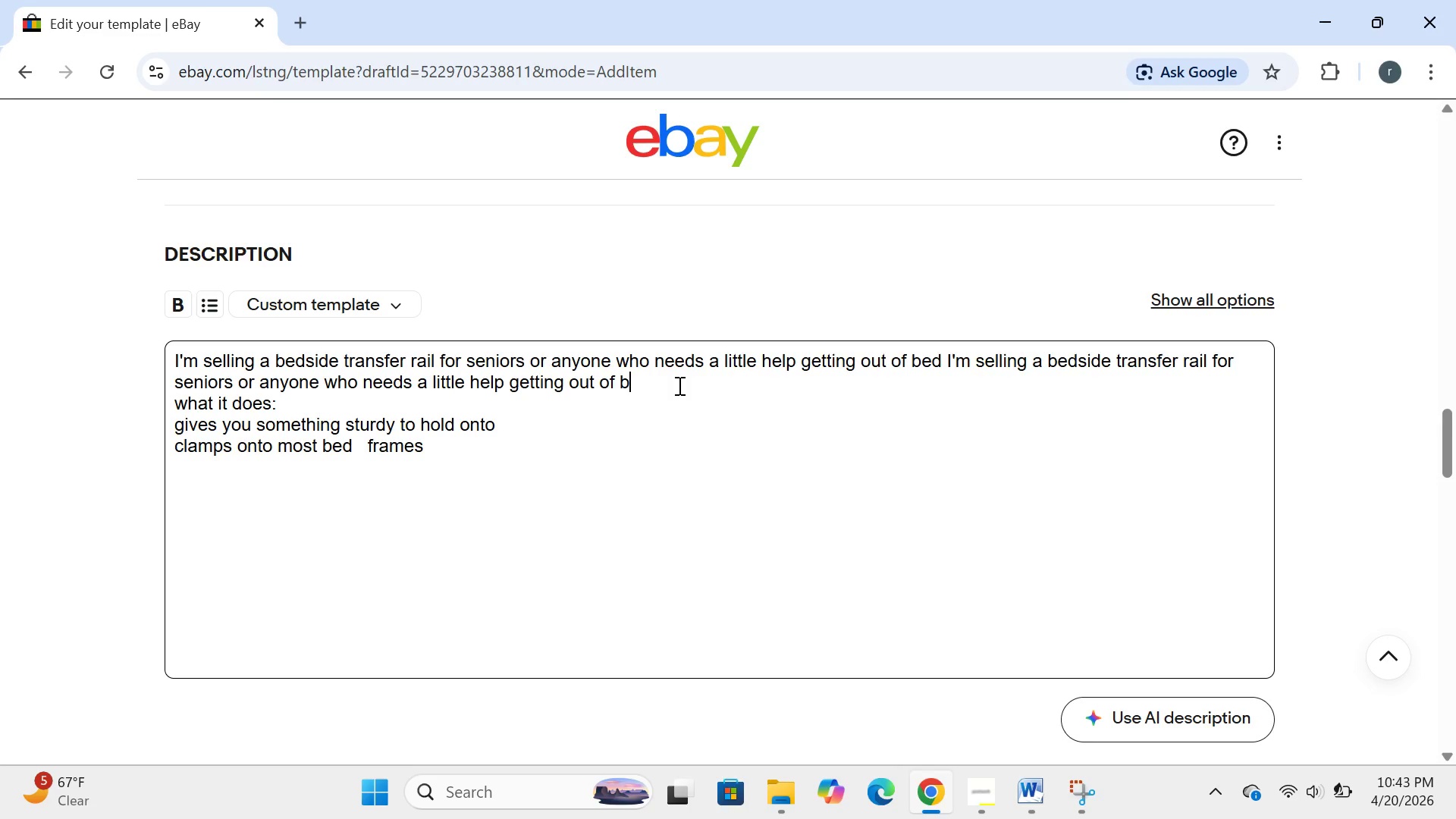 
key(Backspace)
 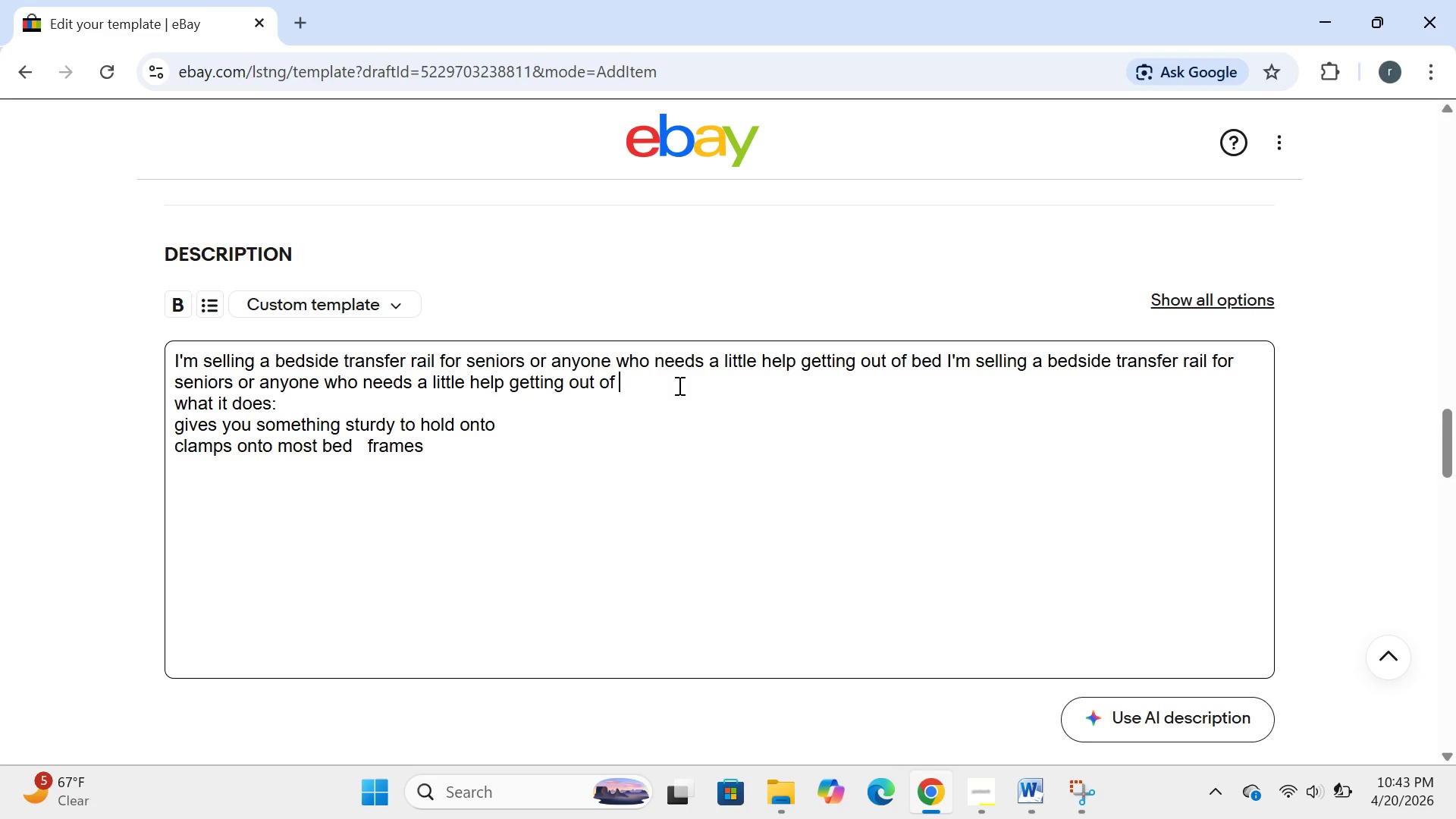 
key(Backspace)
 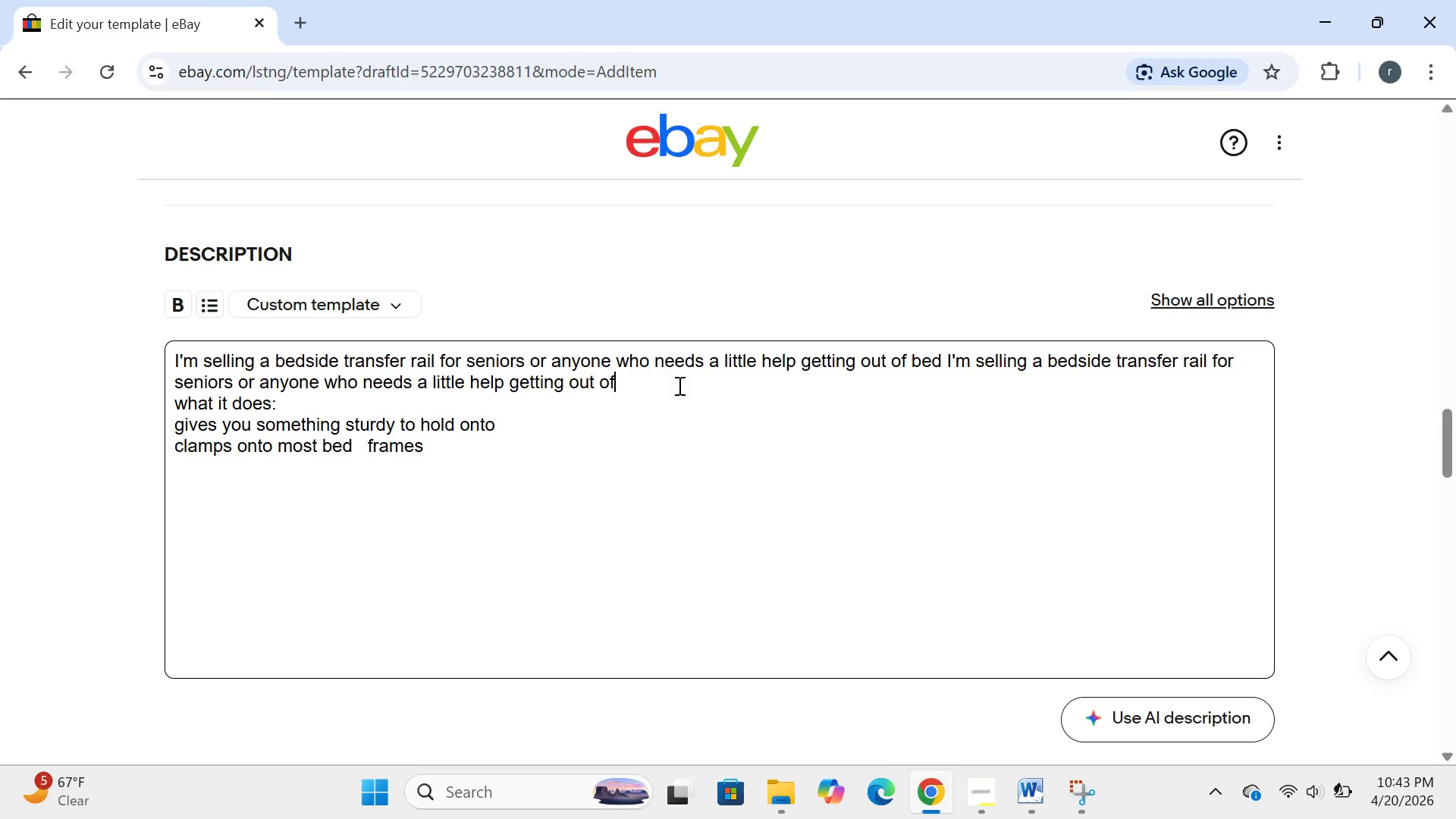 
key(Backspace)
 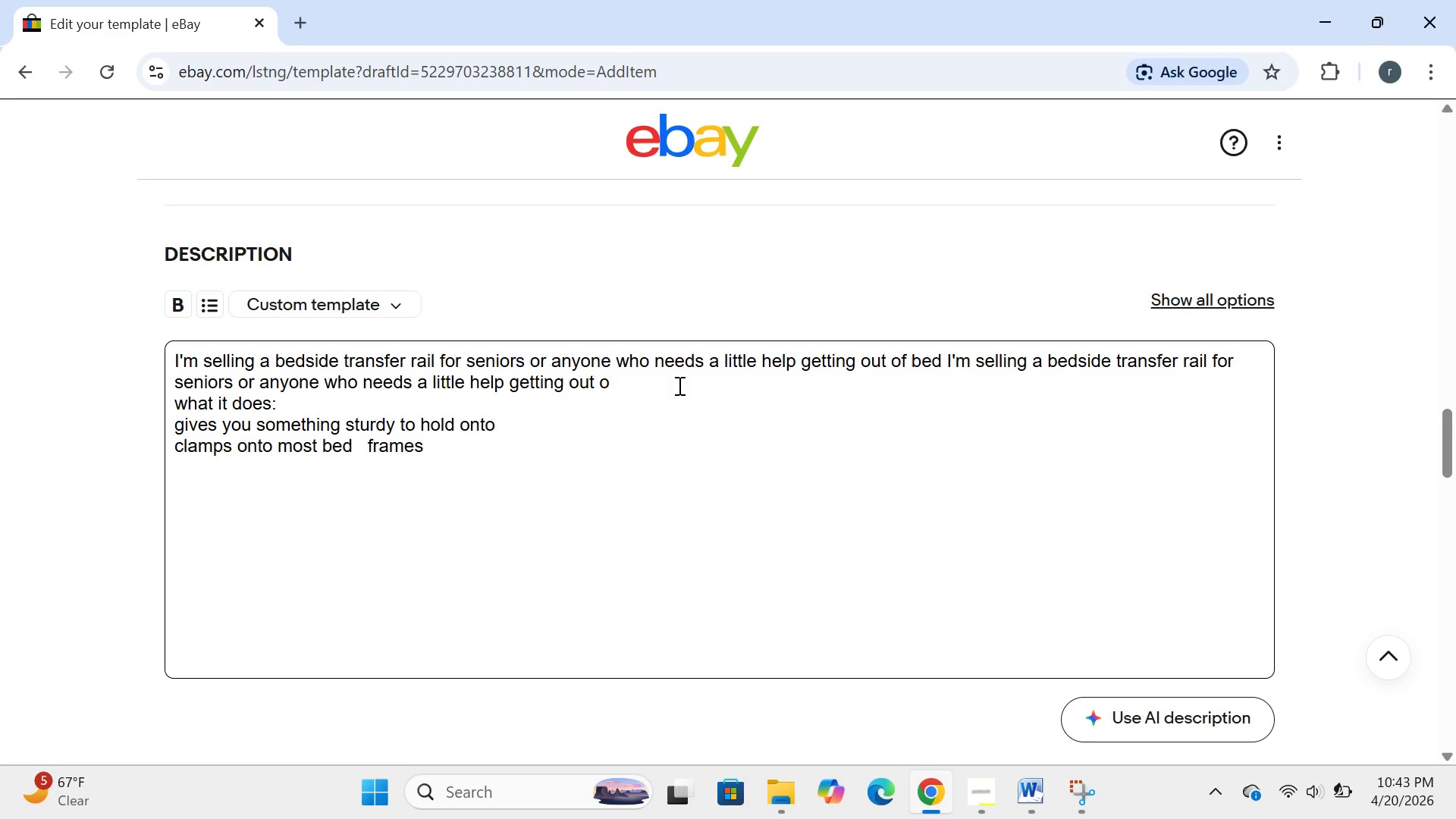 
key(Backspace)
 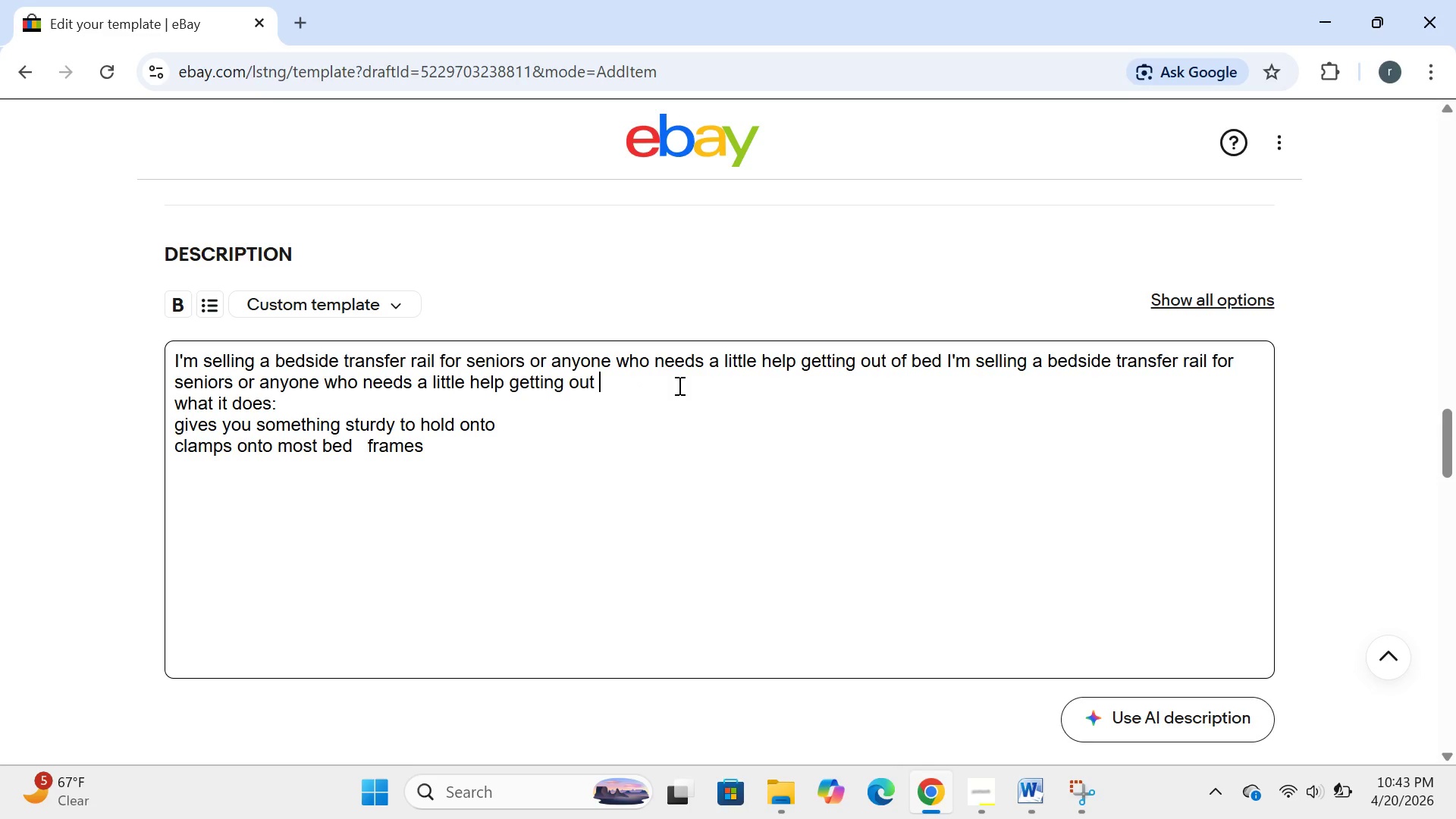 
key(Backspace)
 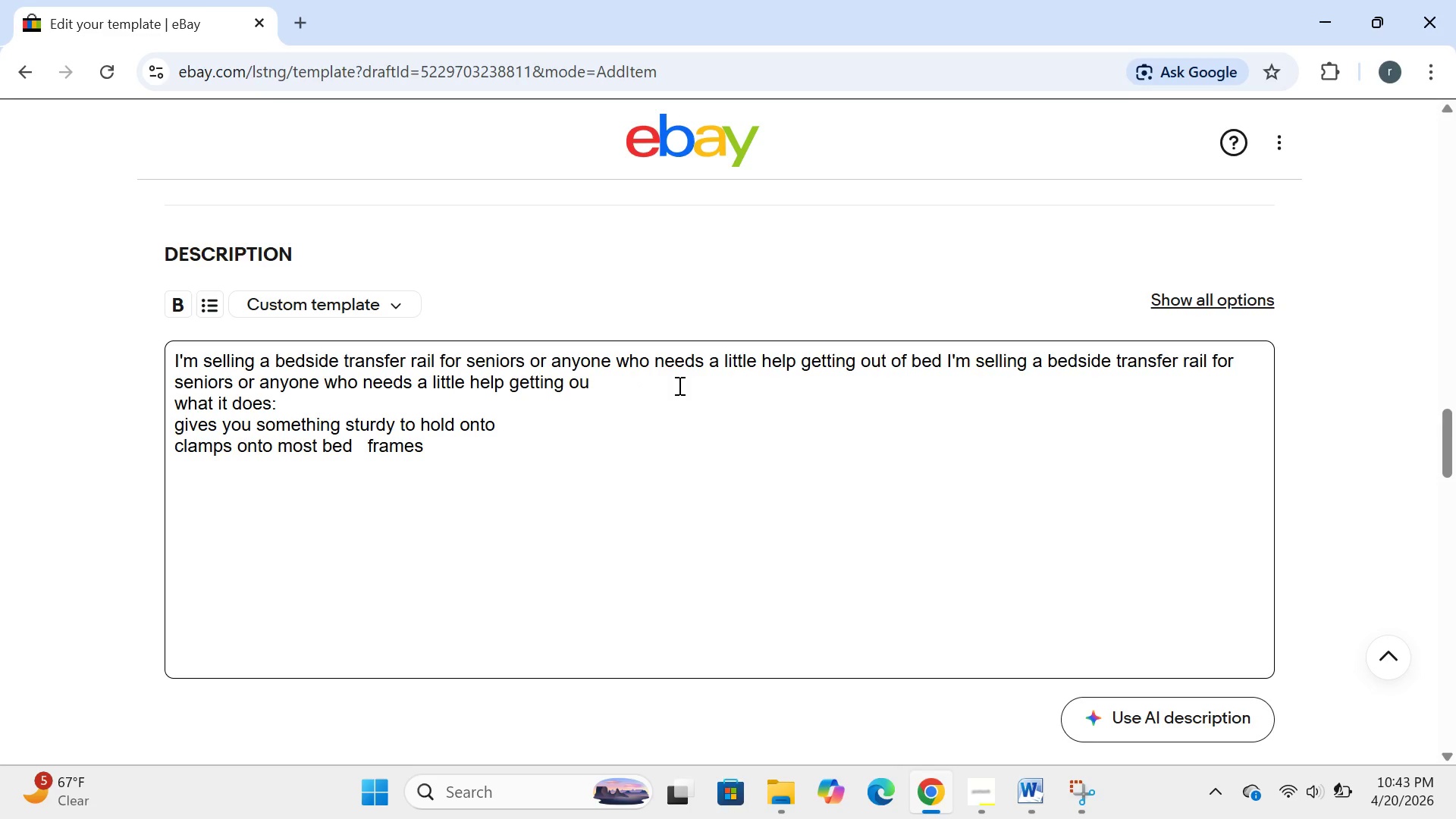 
key(Backspace)
 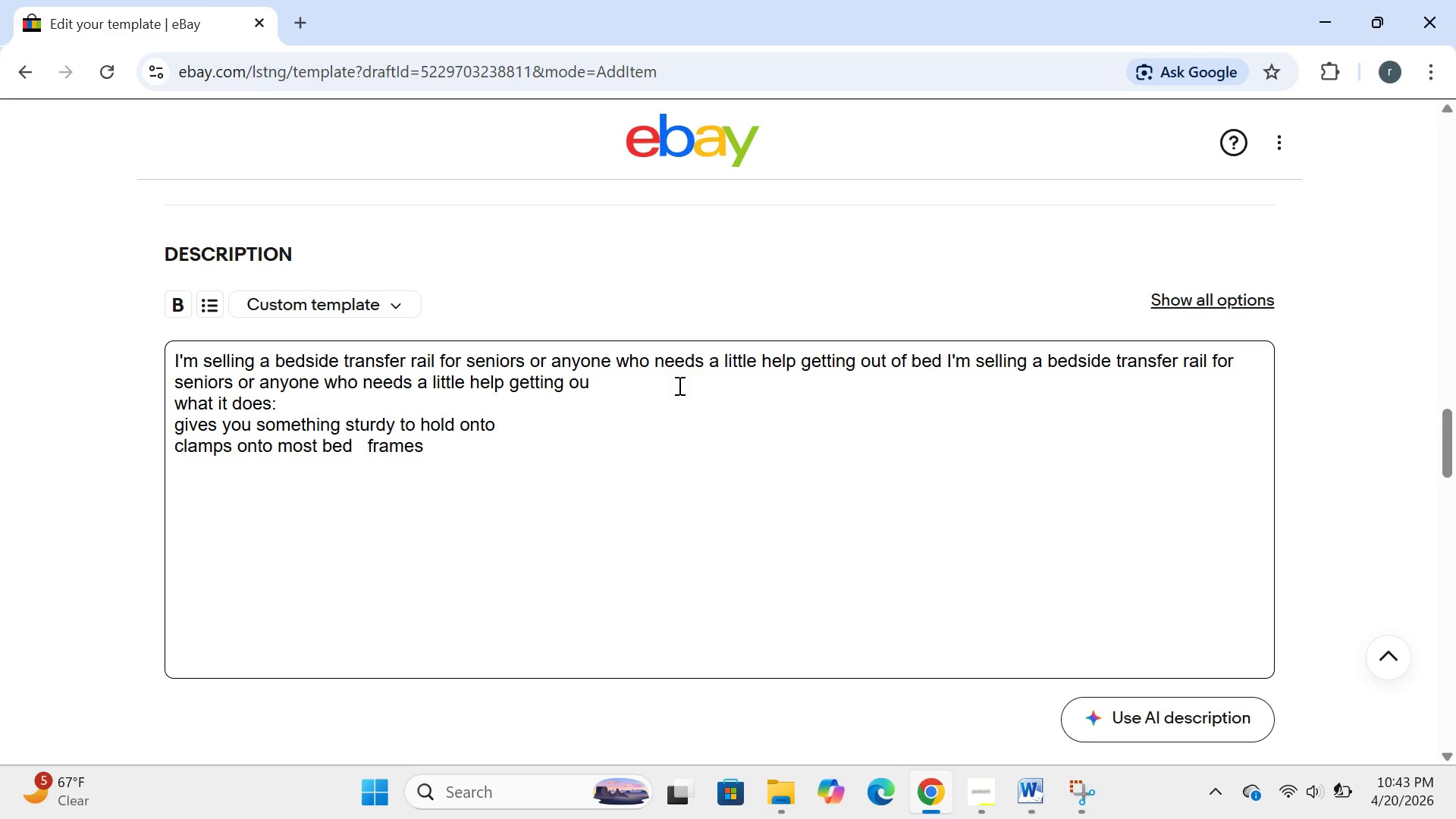 
key(Backspace)
 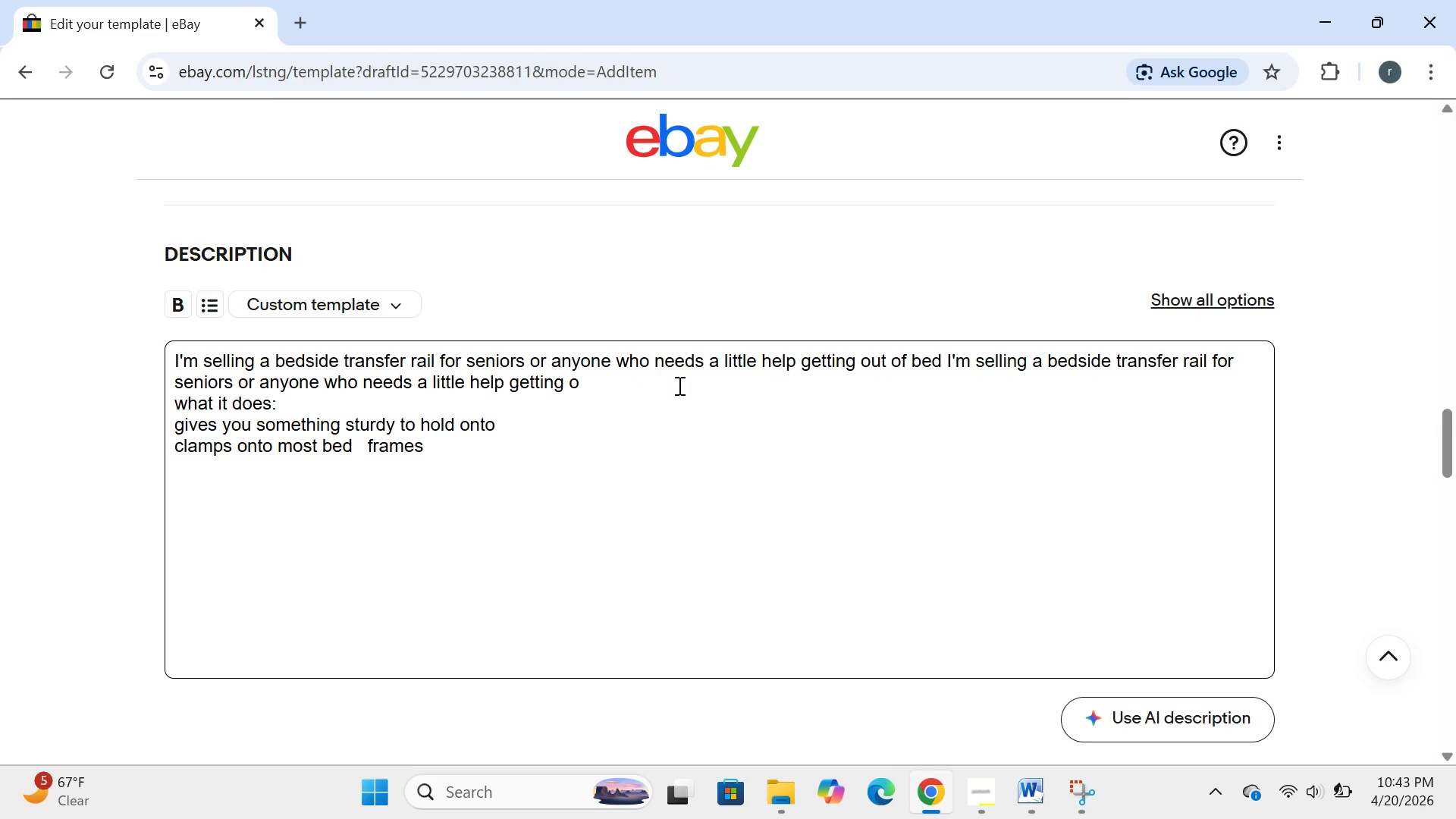 
key(Backspace)
 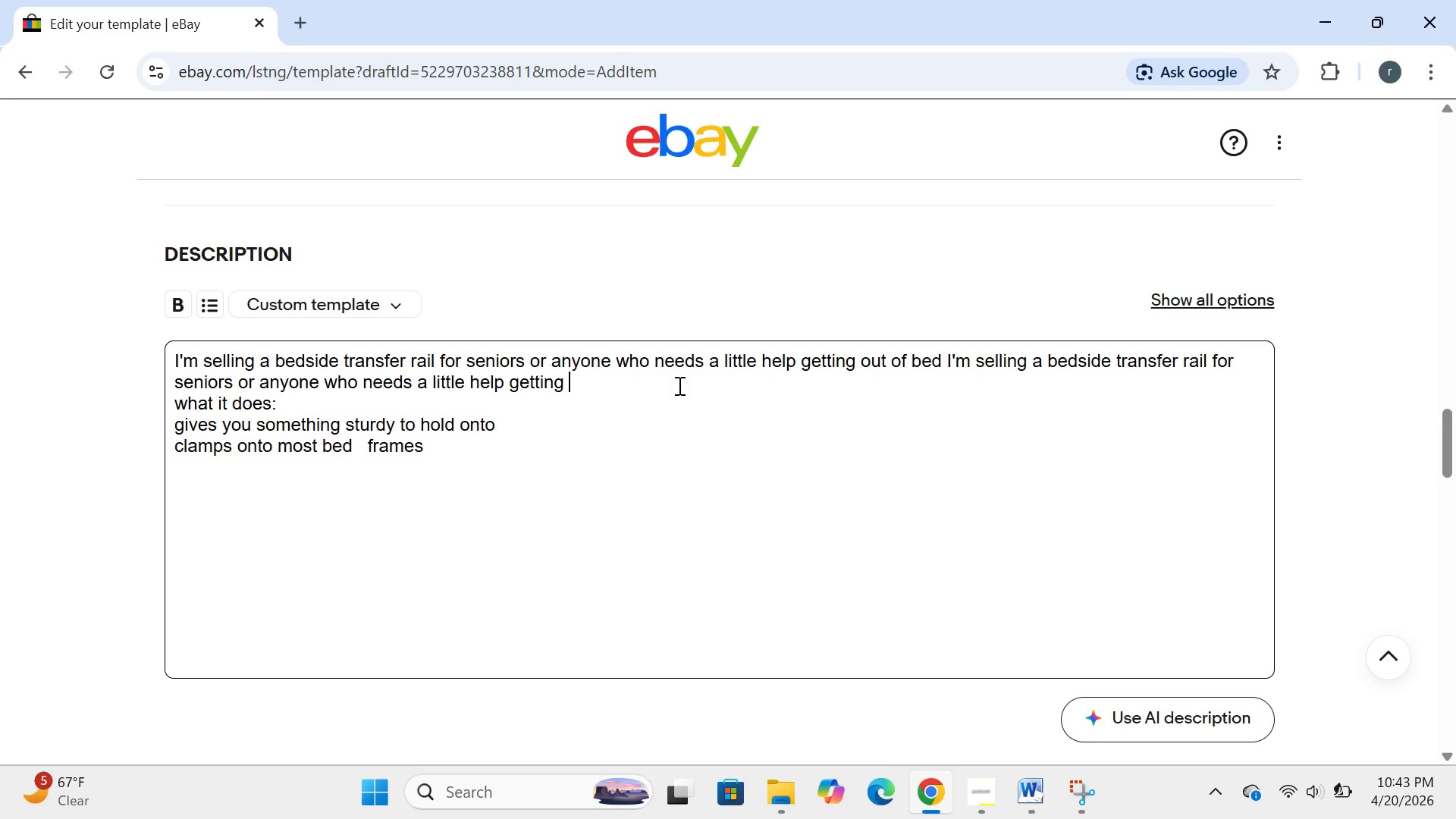 
key(Backspace)
 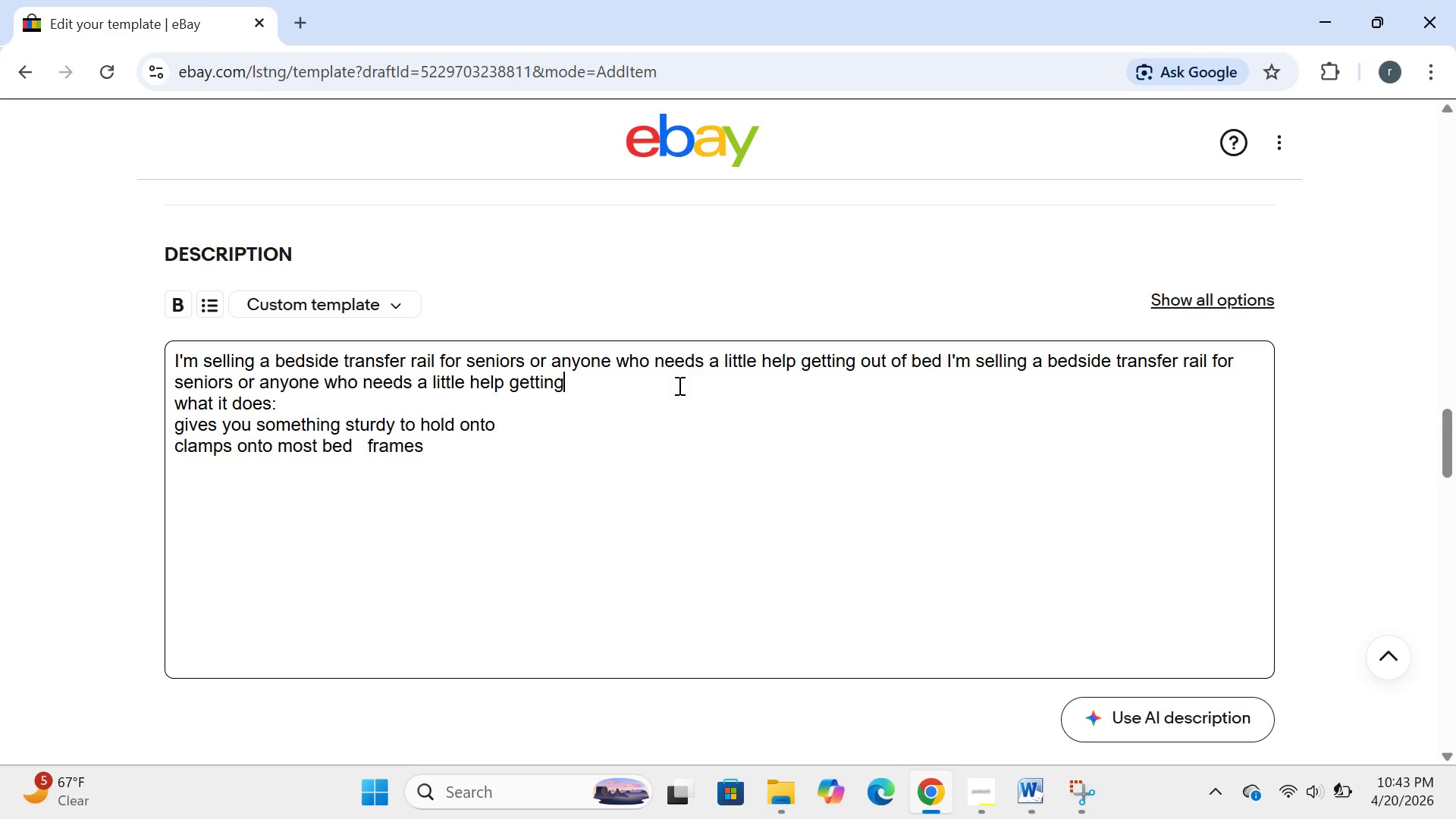 
key(Backspace)
 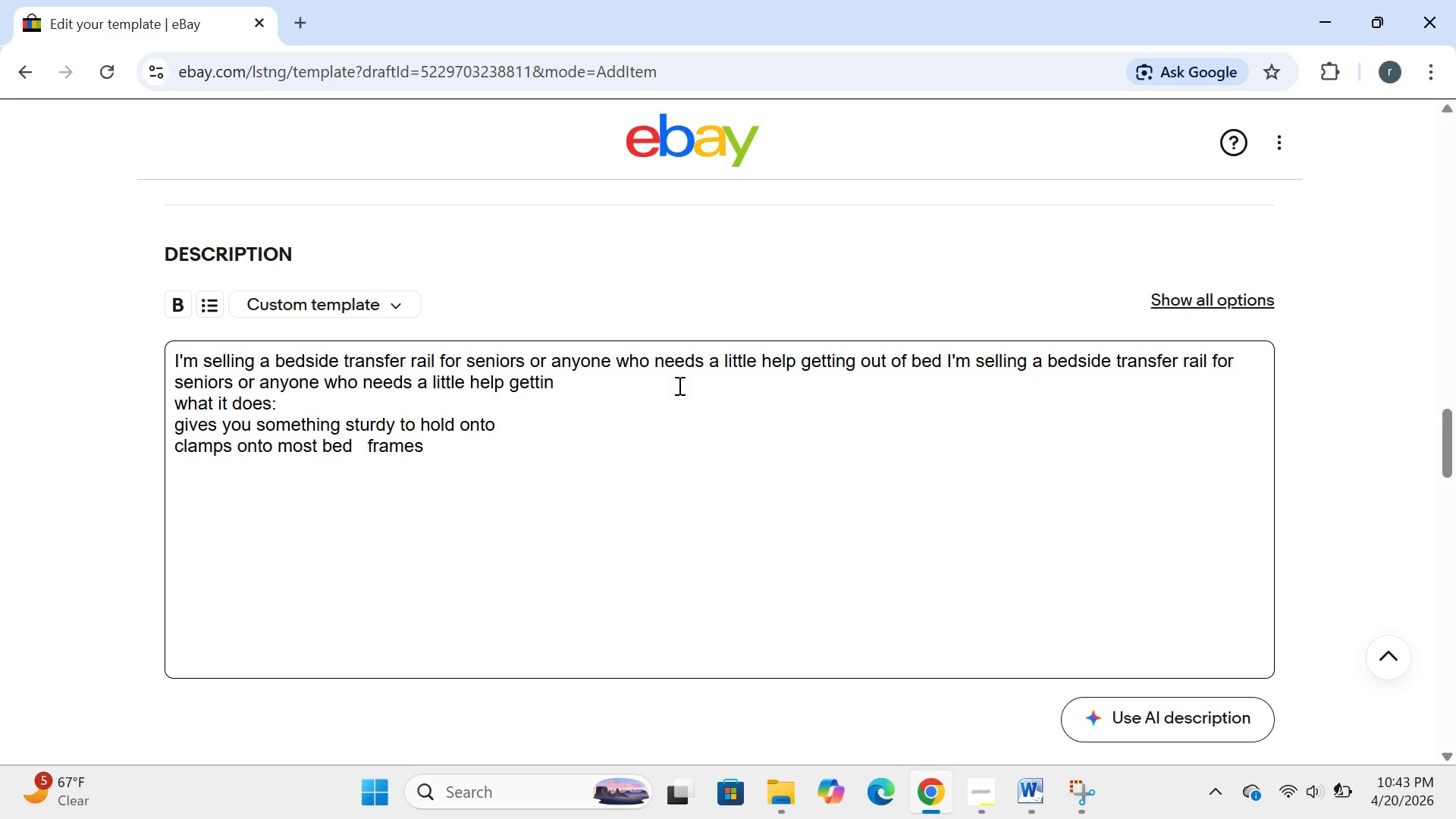 
key(Backspace)
 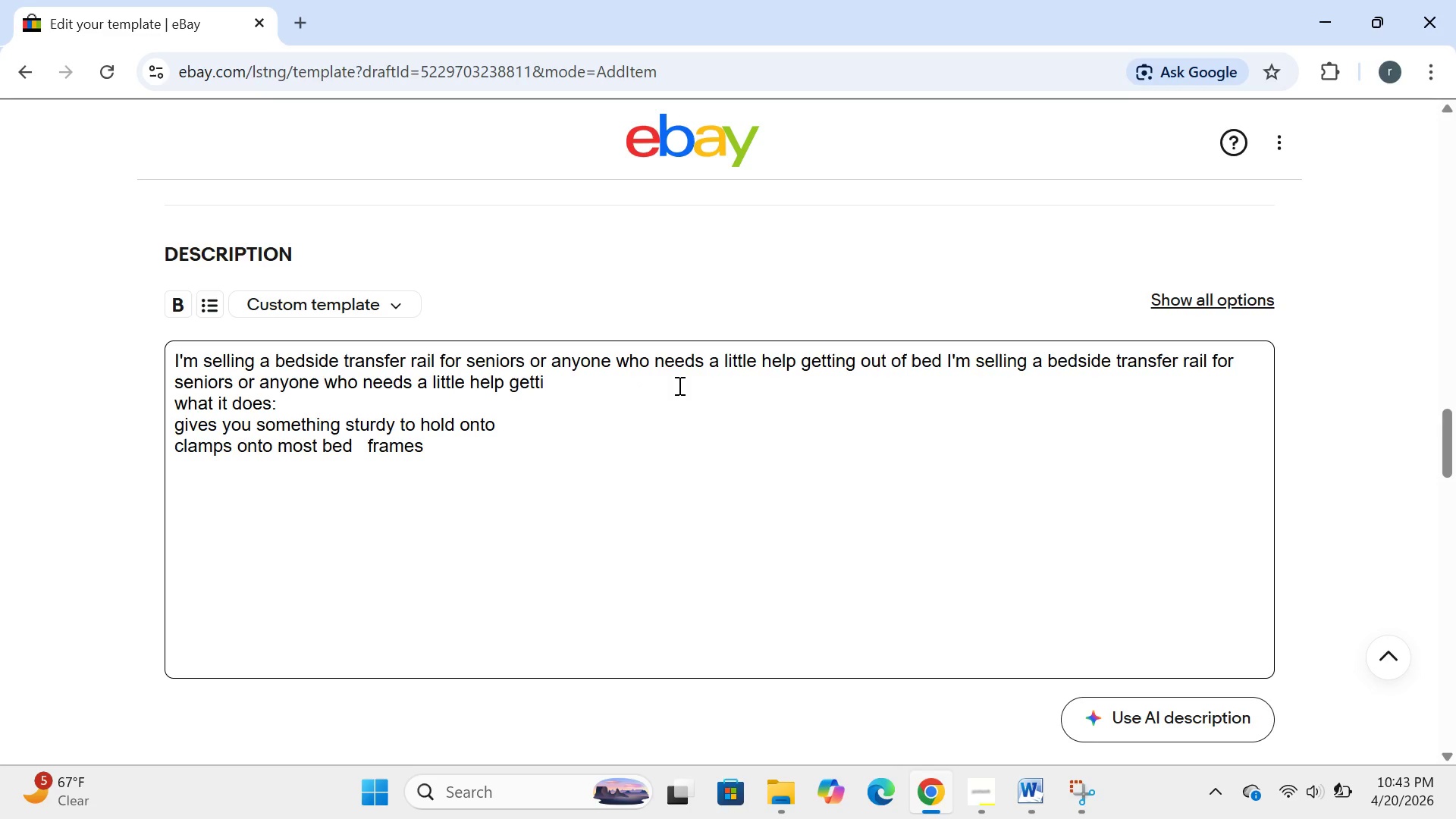 
key(Backspace)
 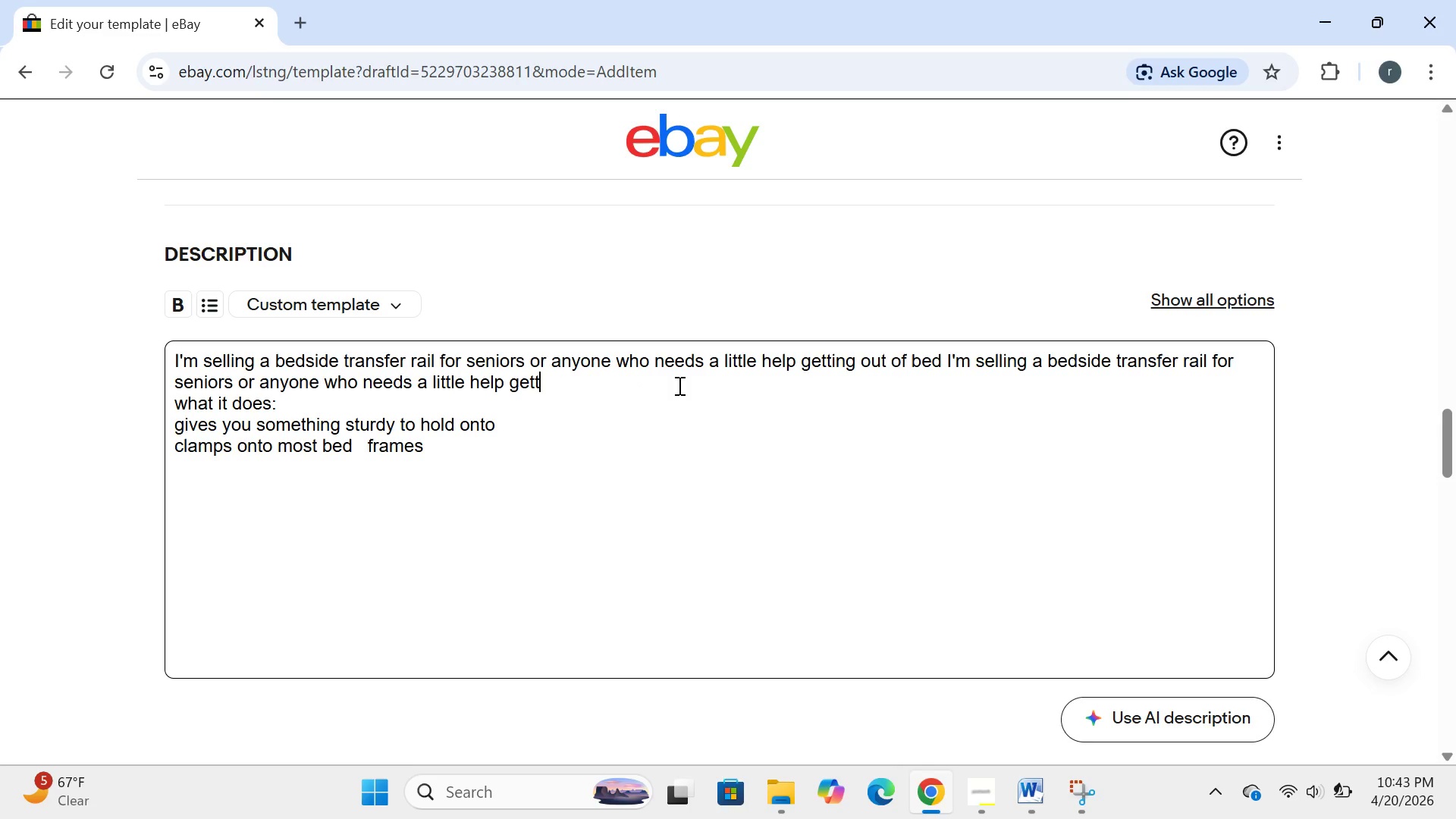 
key(Backspace)
 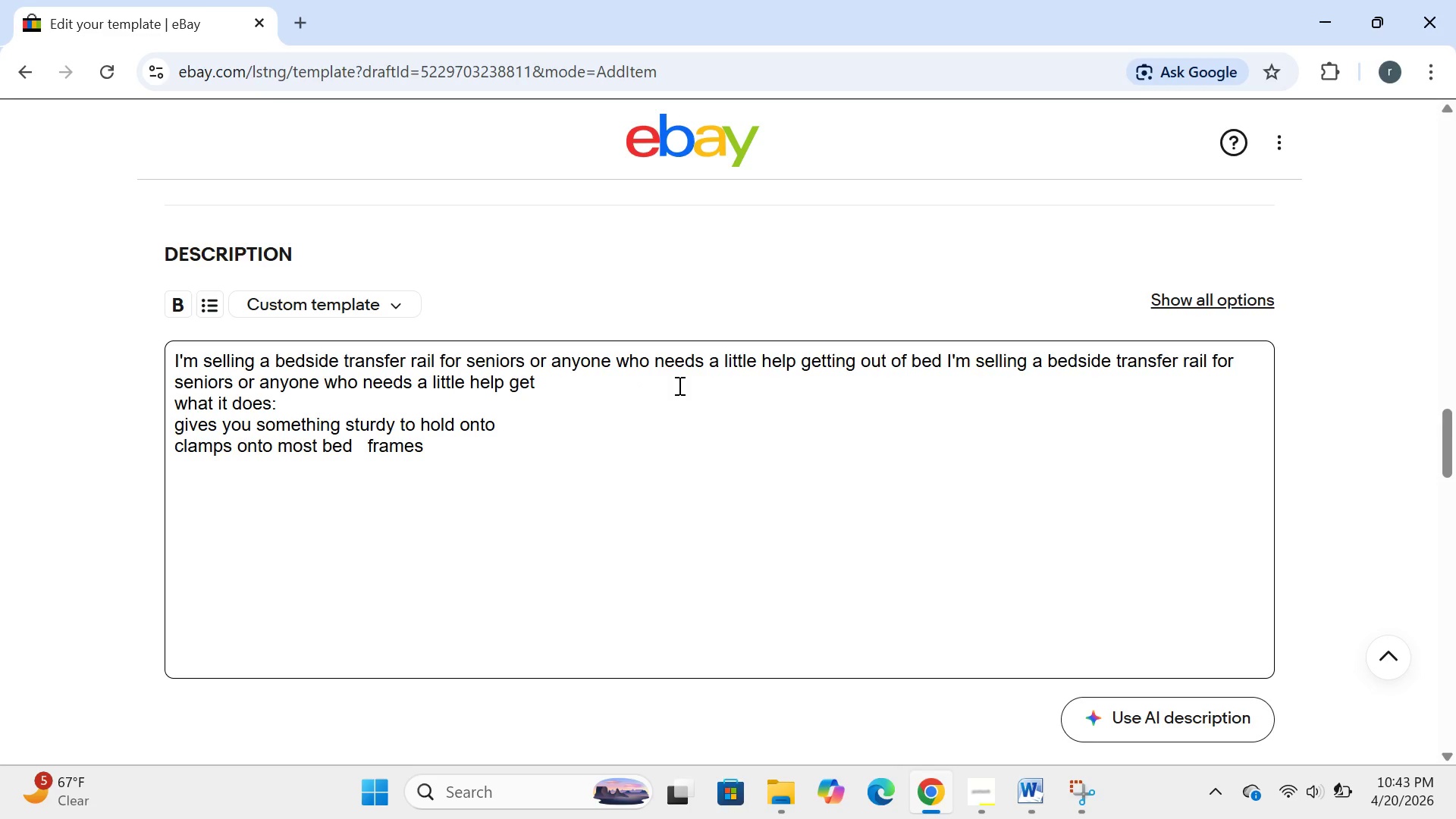 
key(Backspace)
 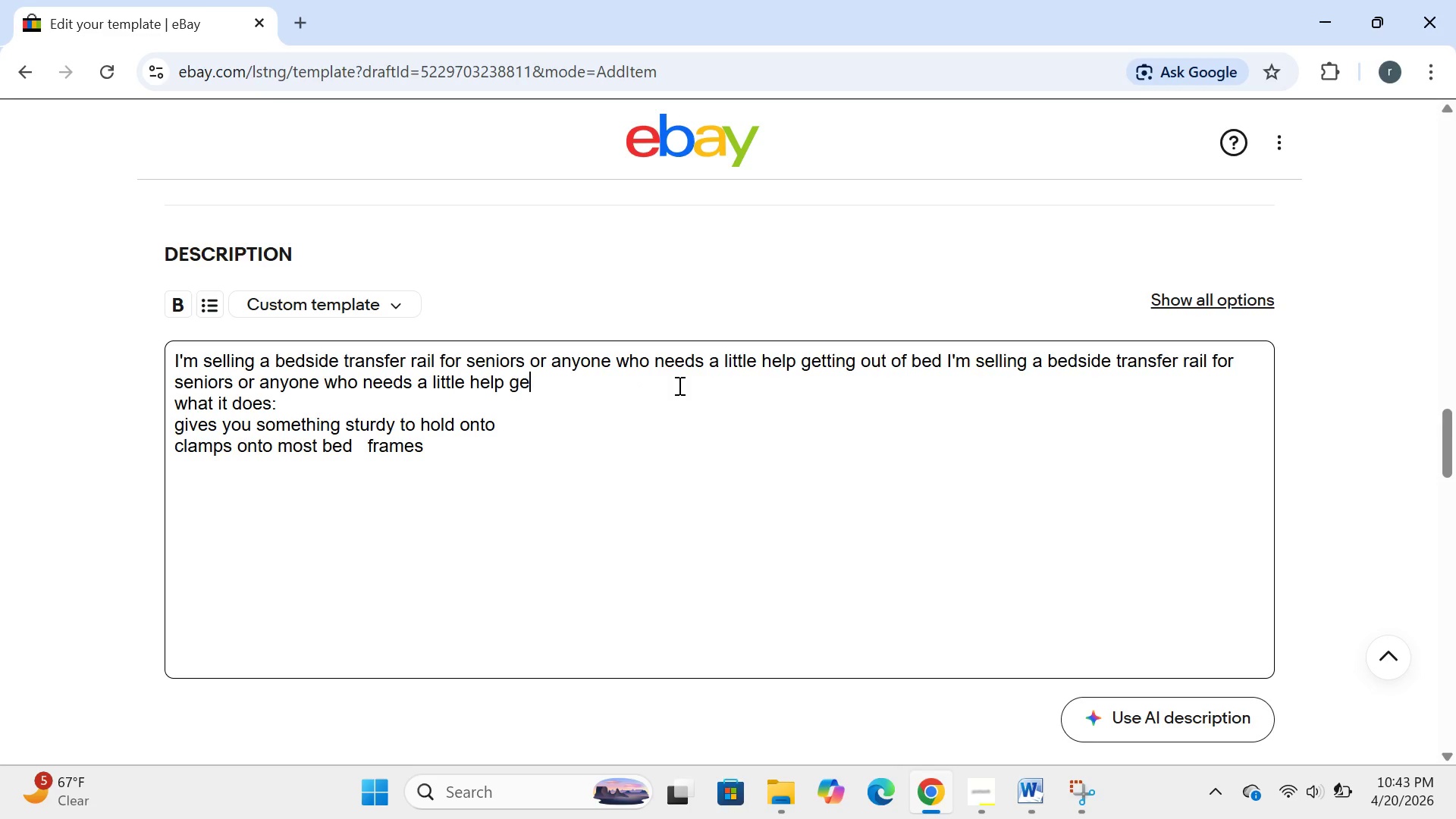 
hold_key(key=Backspace, duration=0.34)
 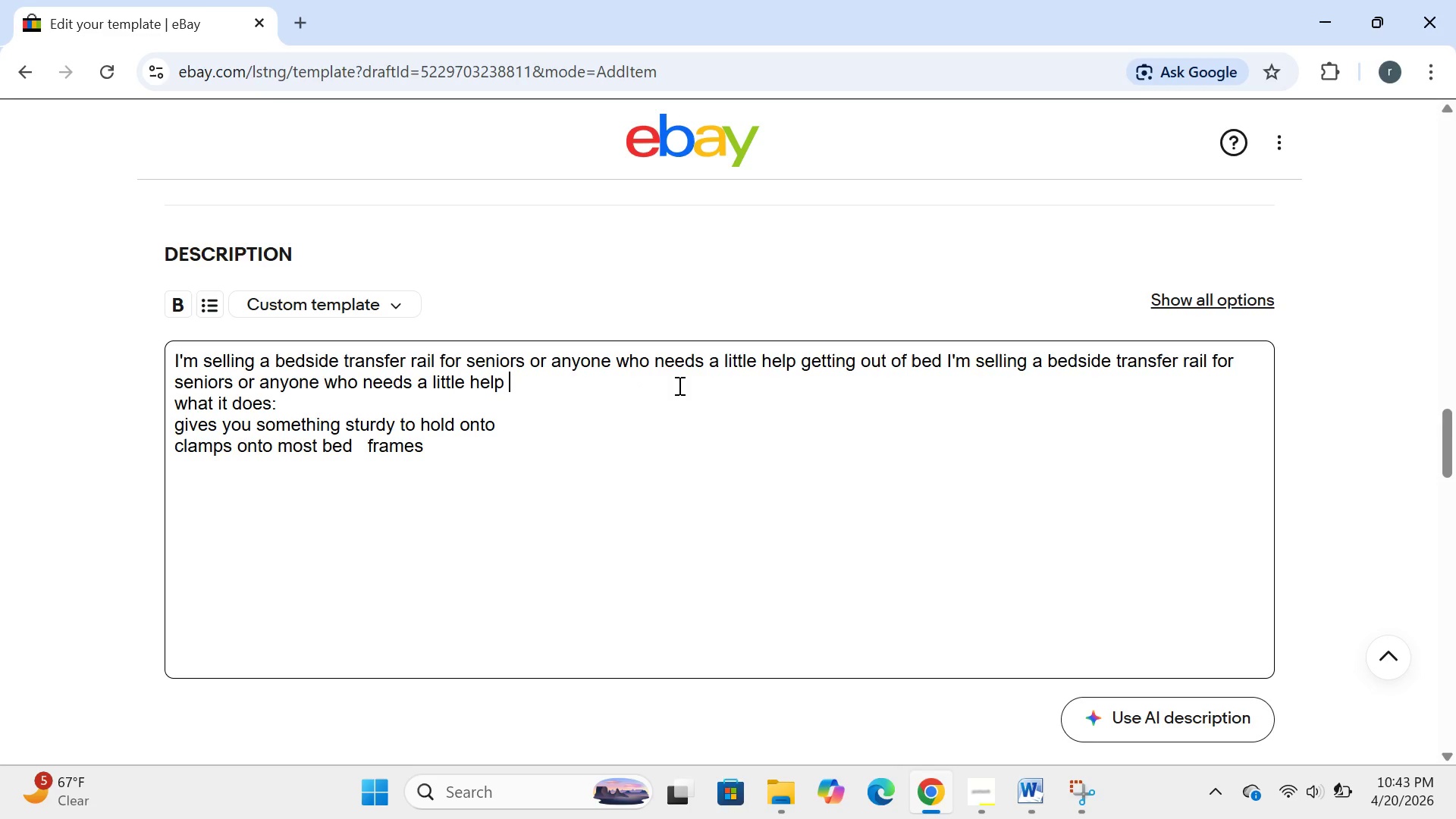 
key(Backspace)
 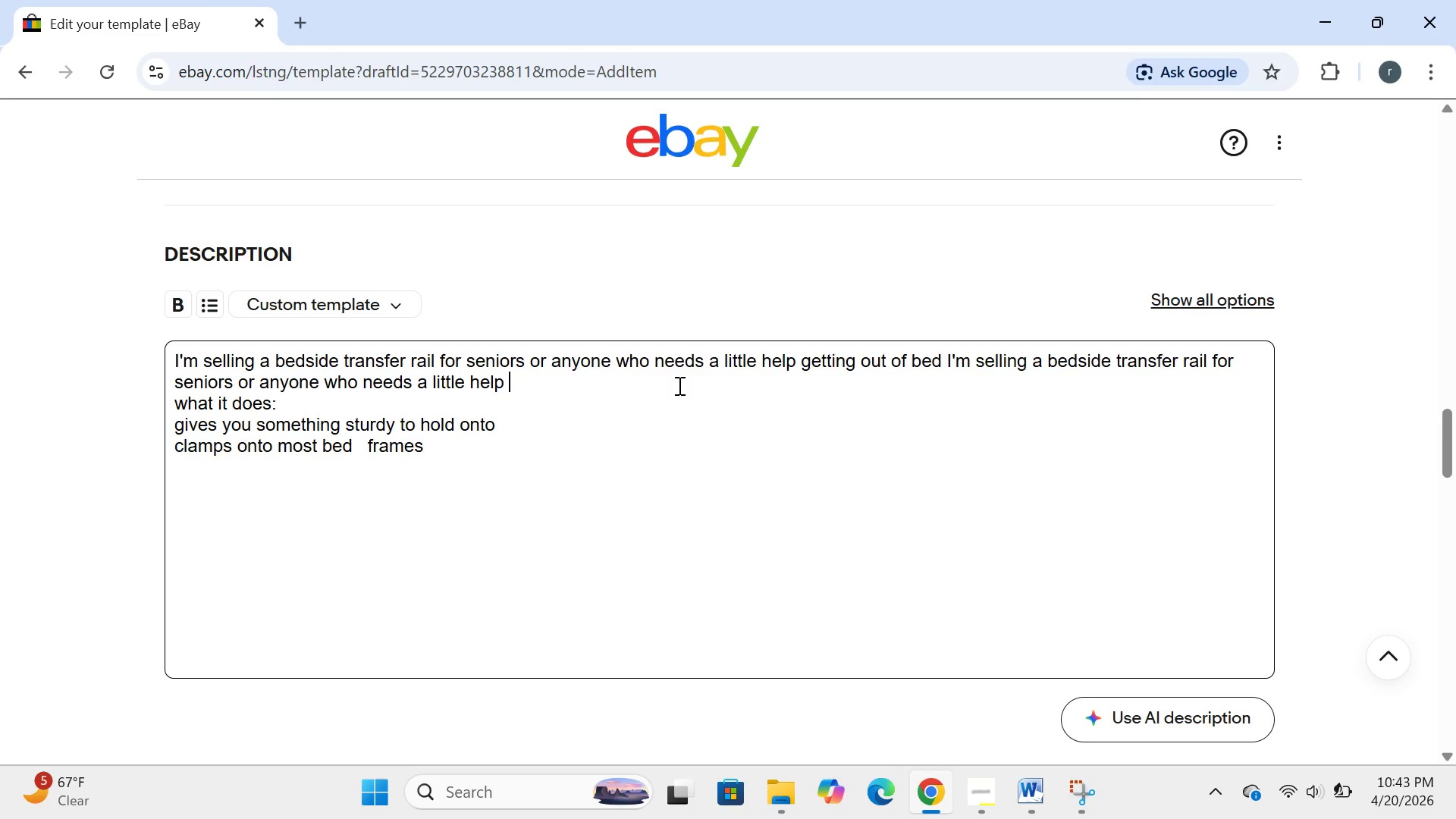 
key(Backspace)
 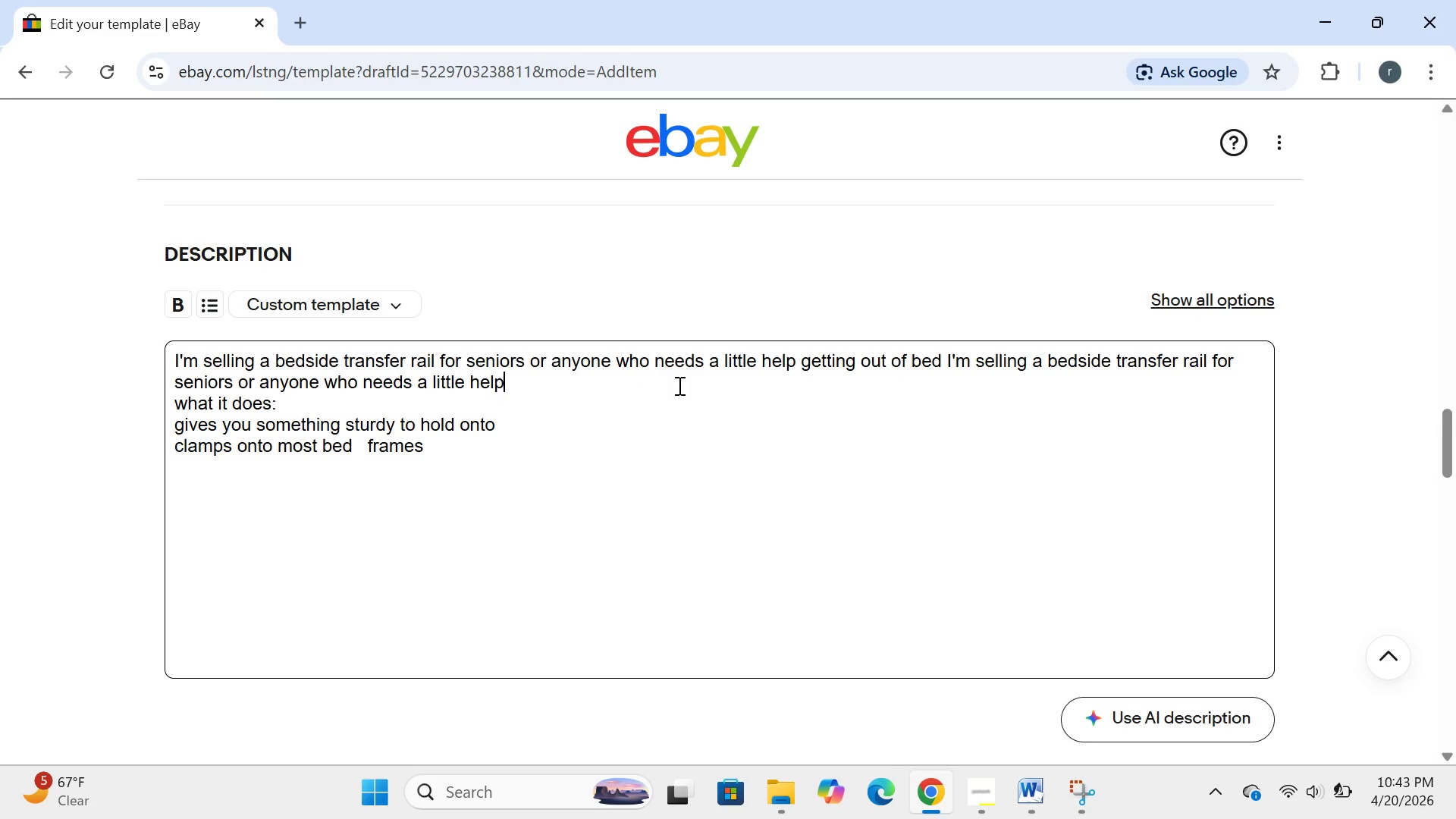 
key(Backspace)
 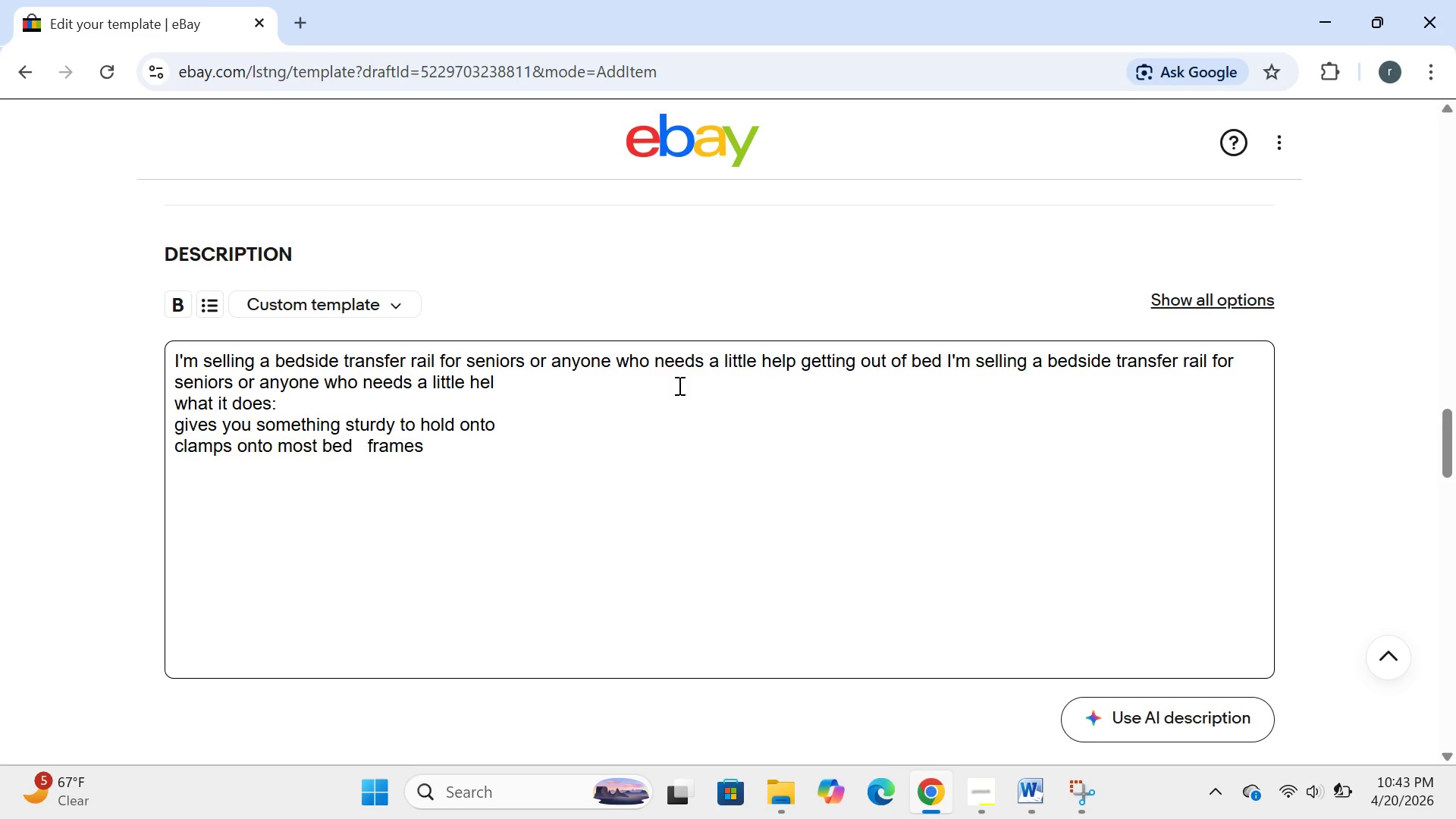 
key(Backspace)
 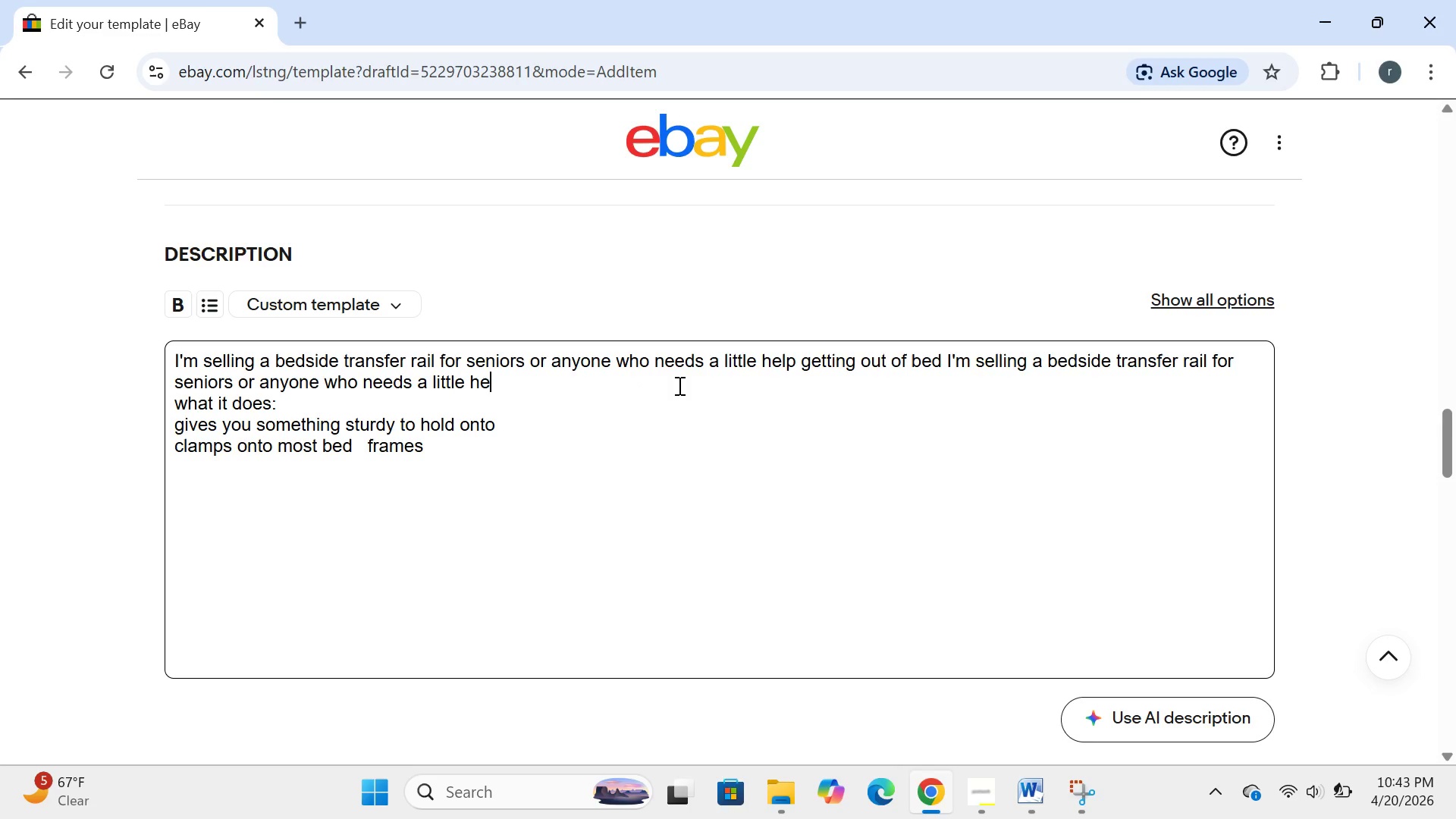 
key(Backspace)
 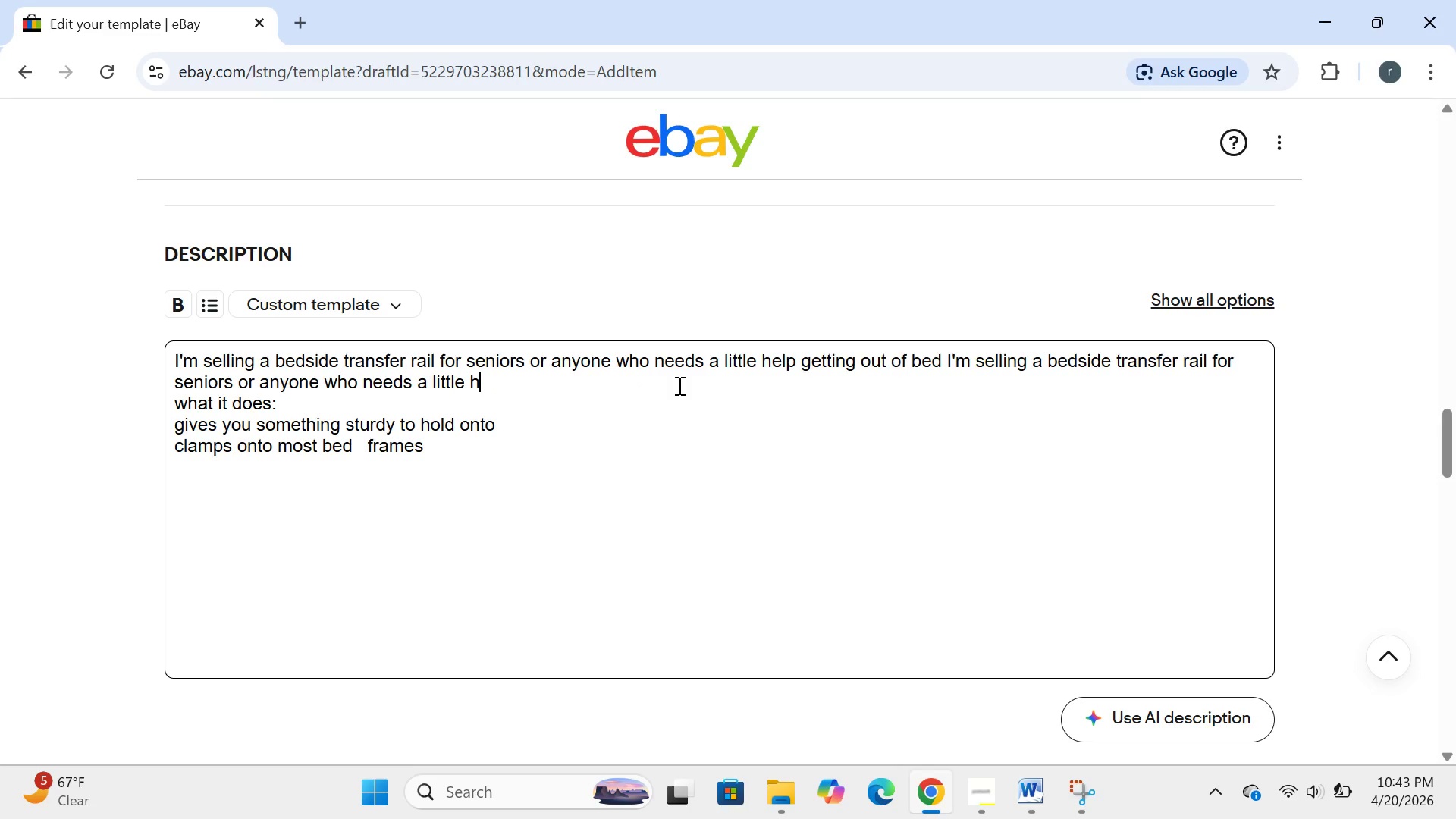 
key(Backspace)
 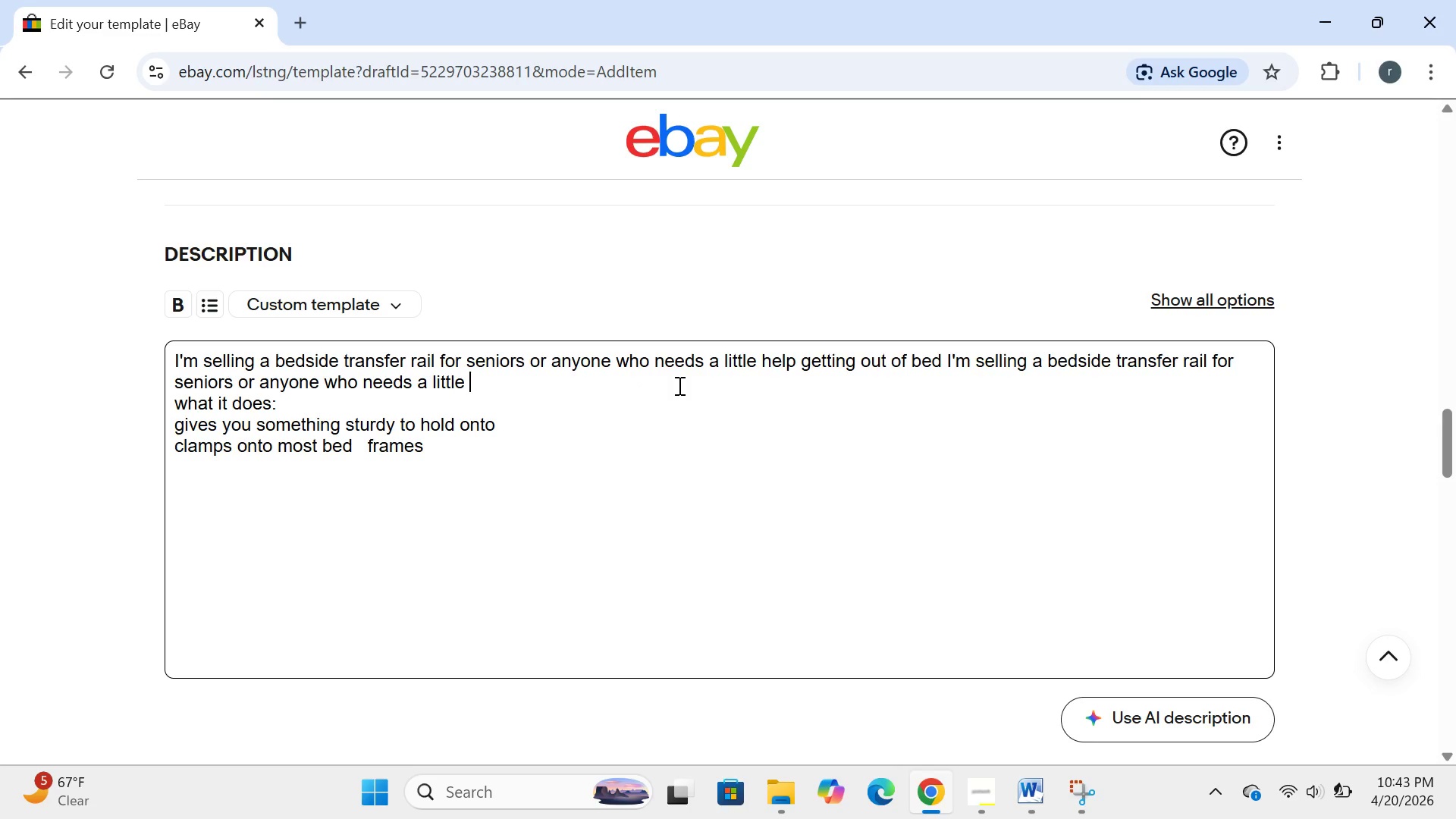 
key(Backspace)
 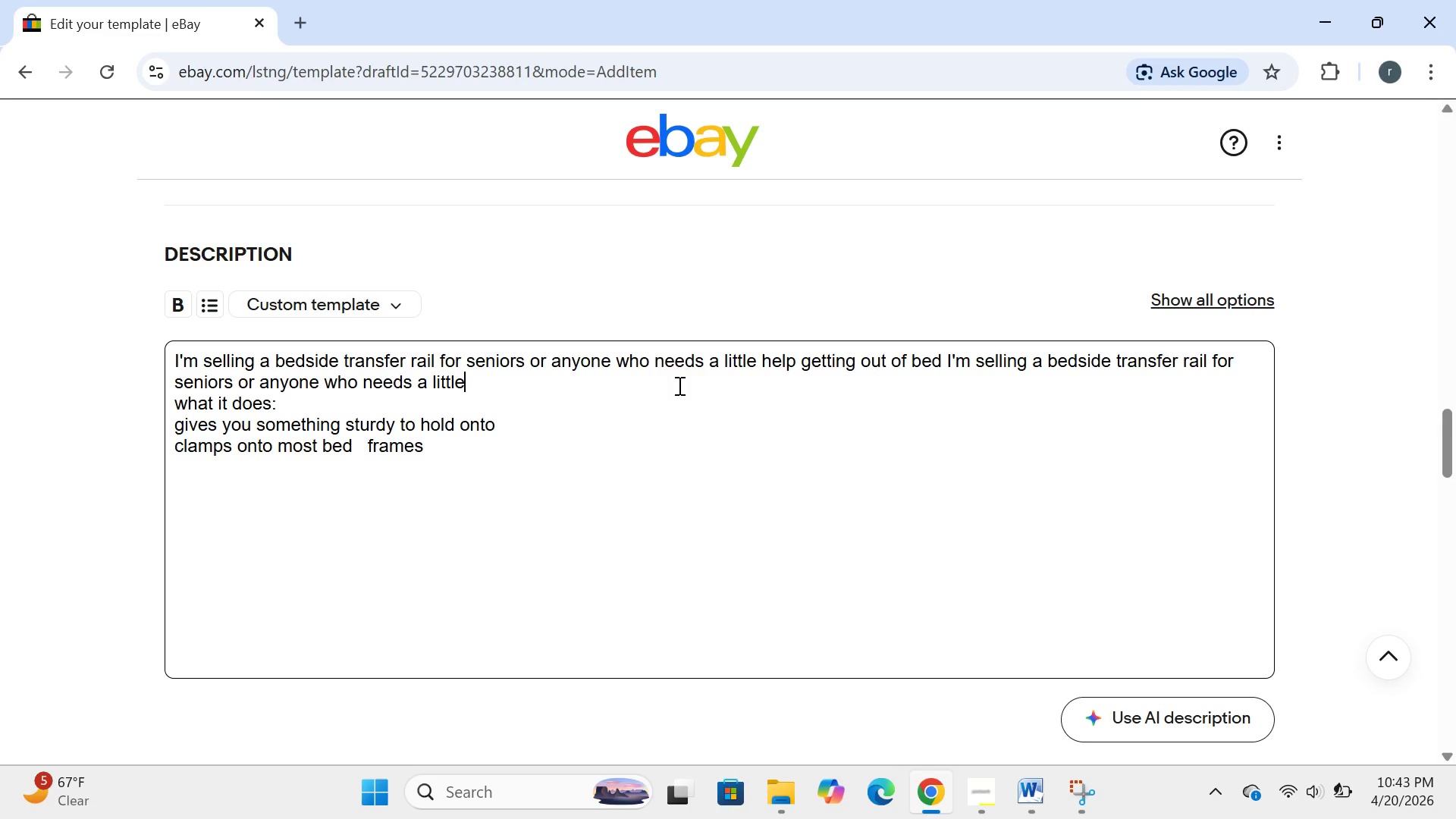 
key(Backspace)
 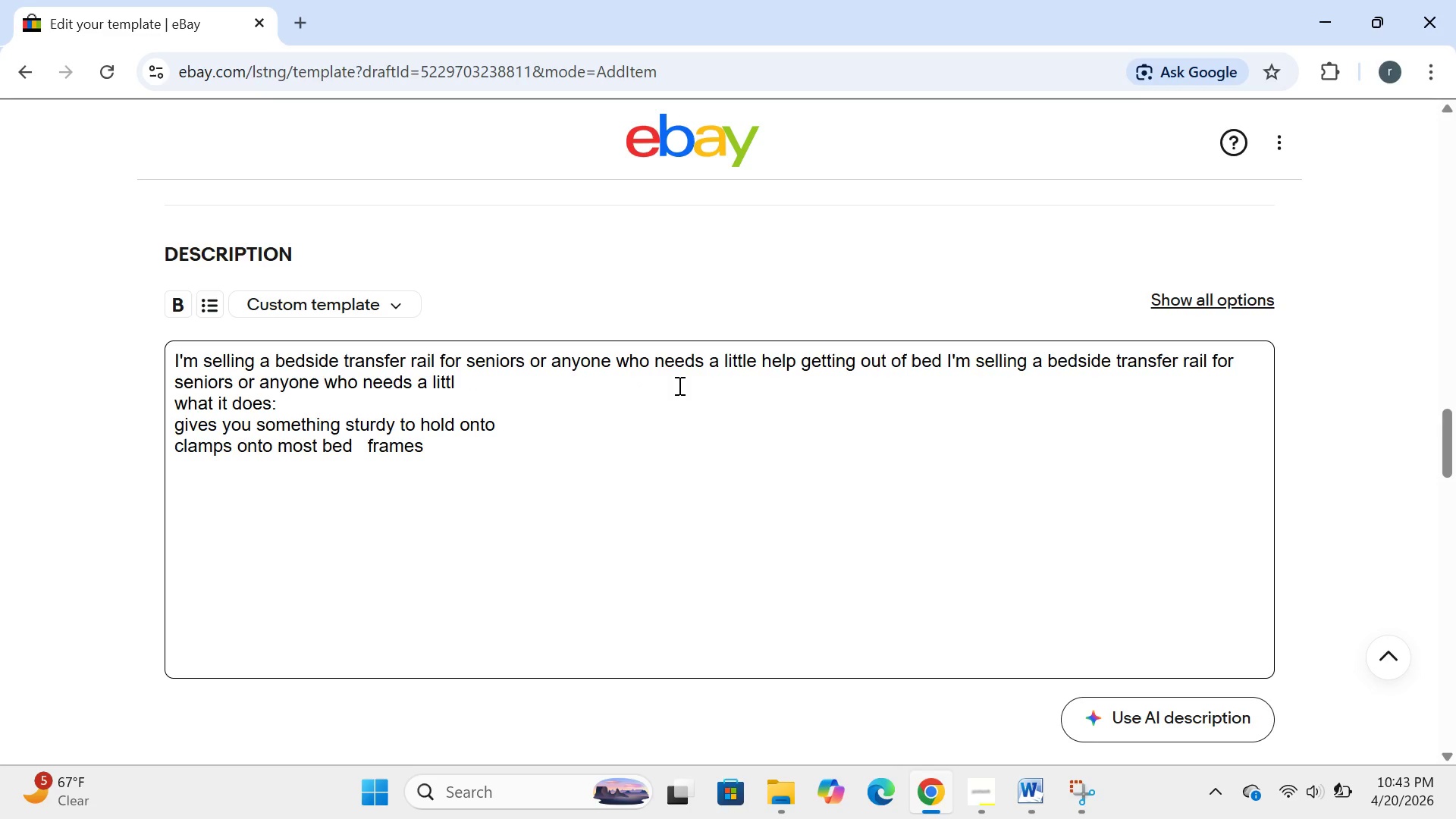 
key(Backspace)
 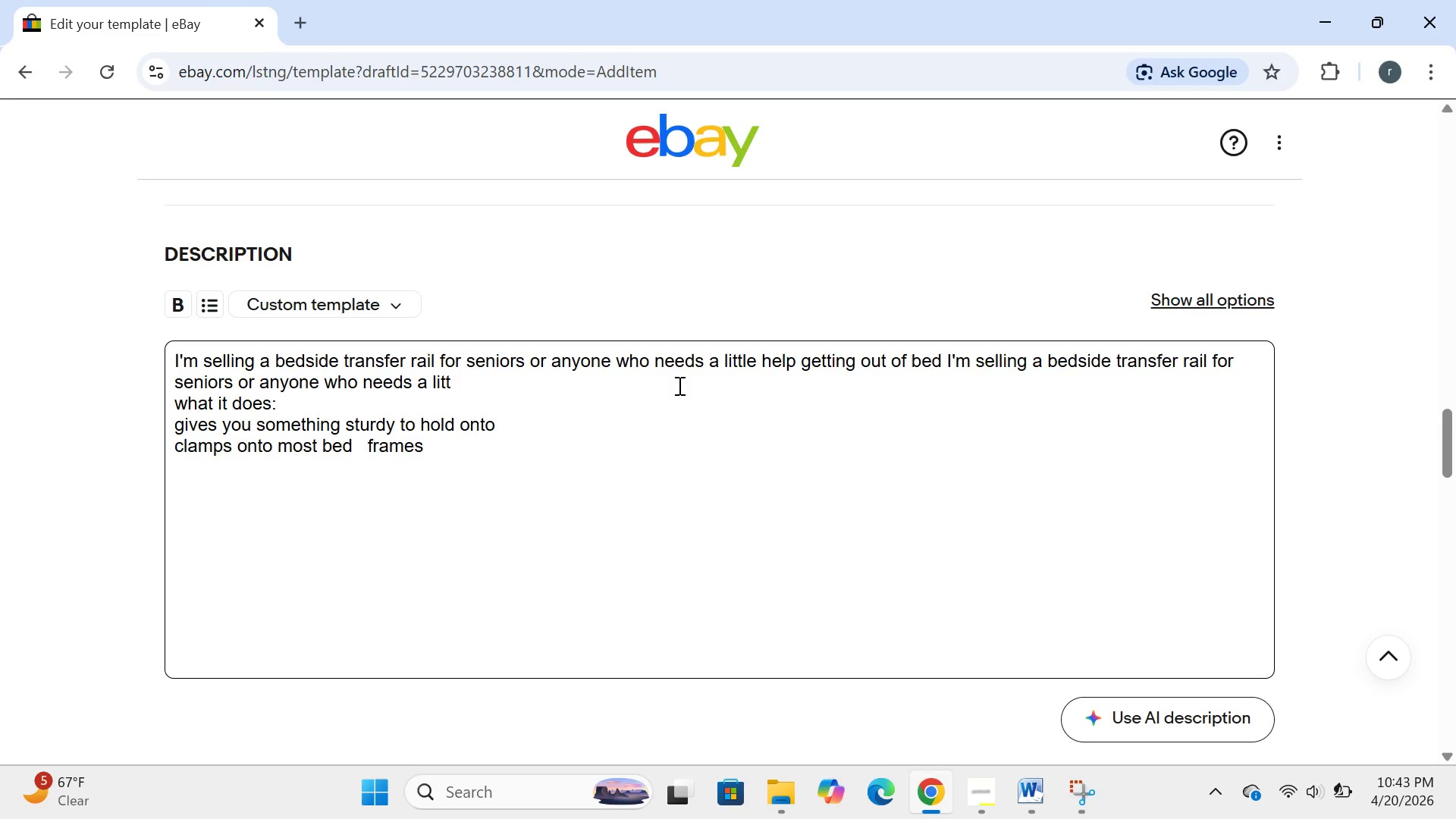 
key(Backspace)
 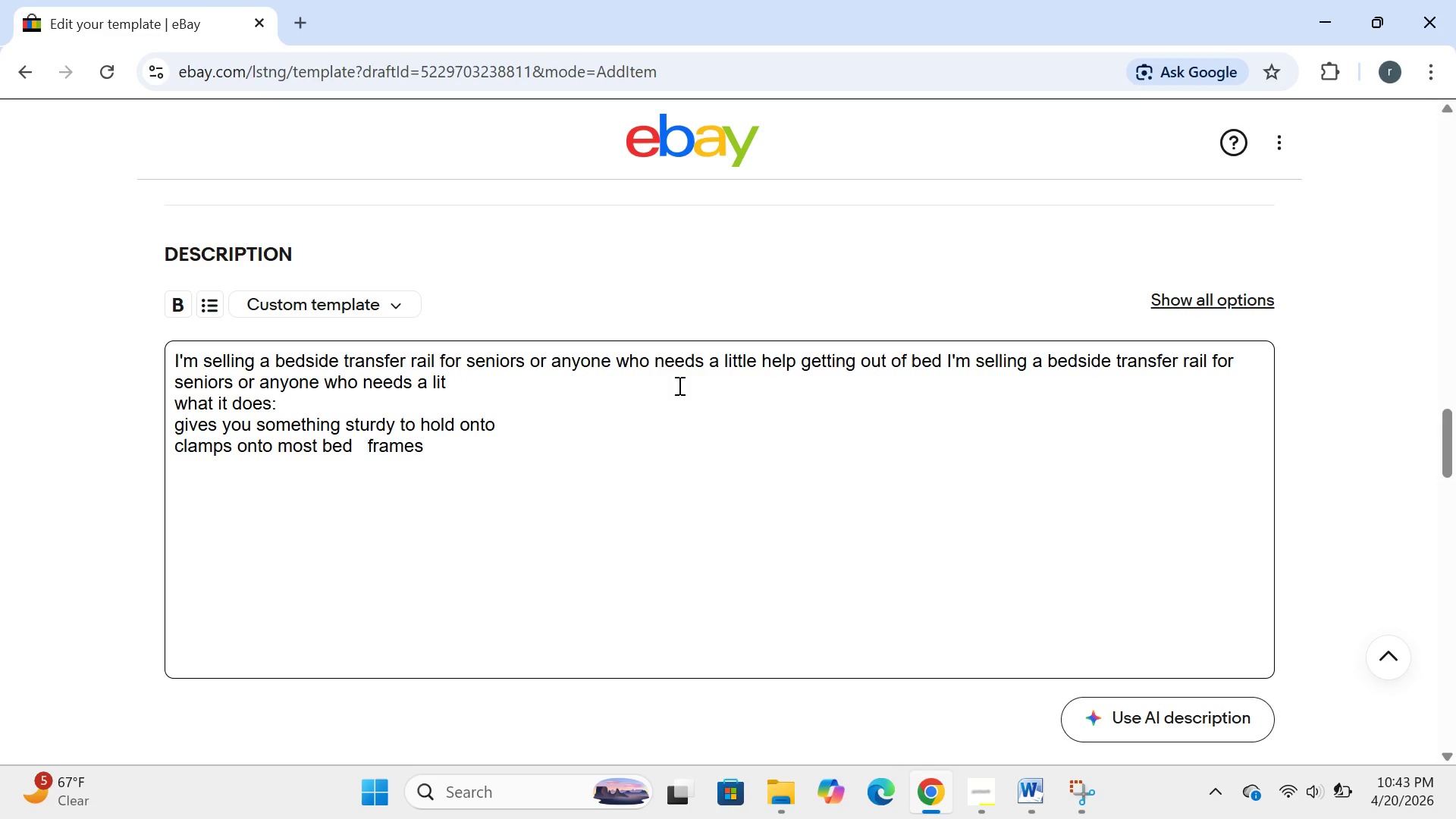 
key(Backspace)
 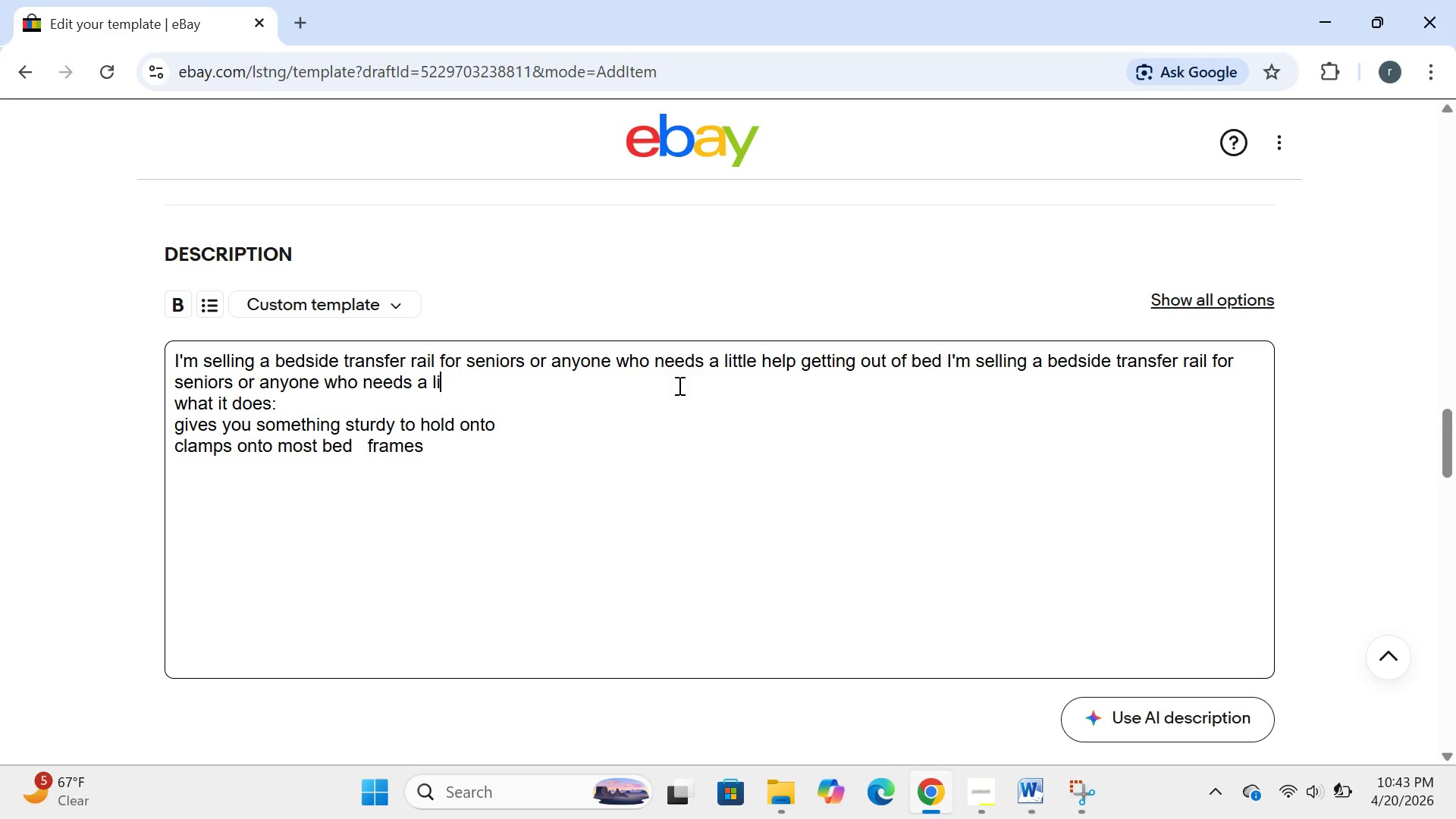 
key(Backspace)
 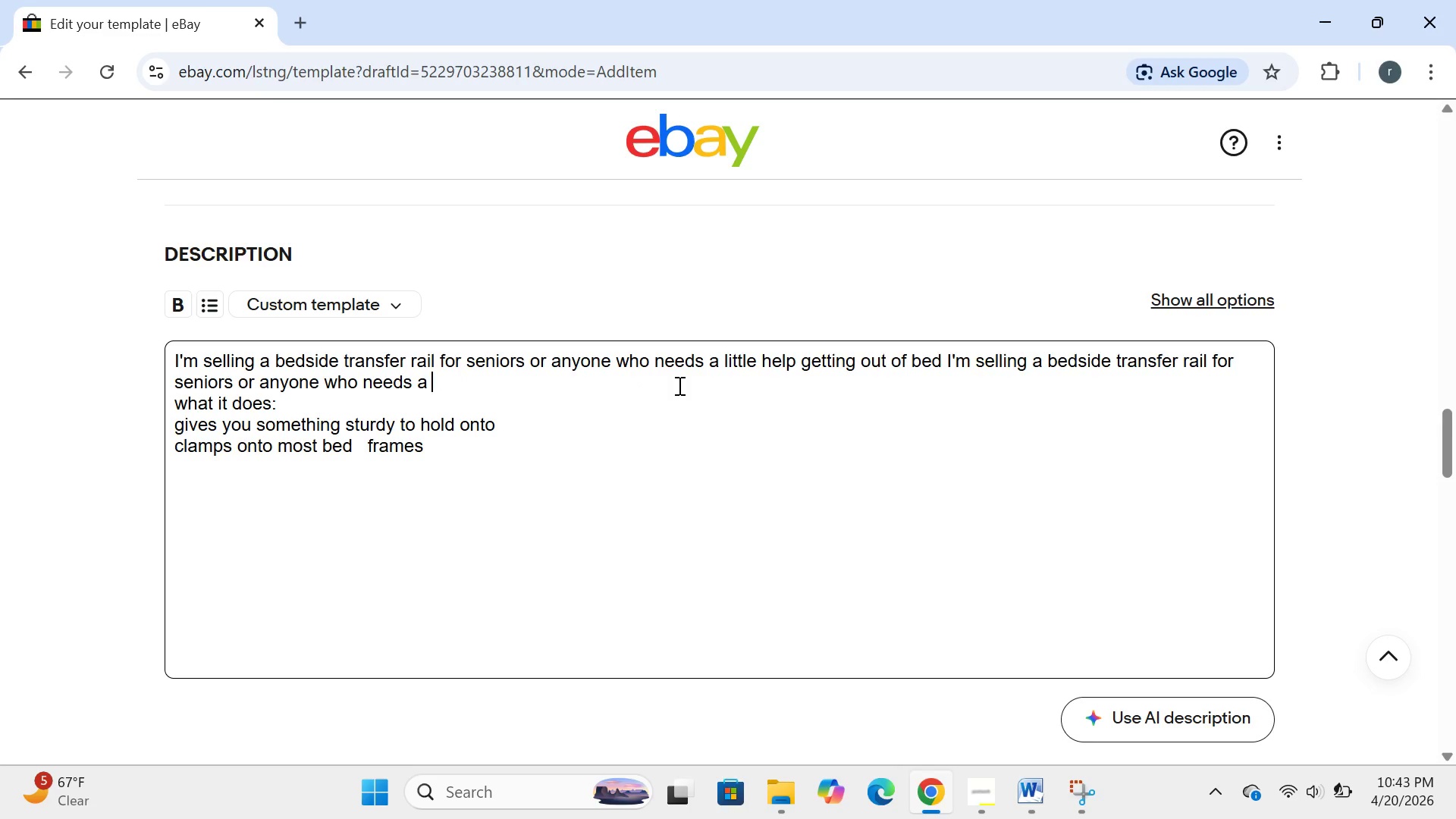 
key(Backspace)
 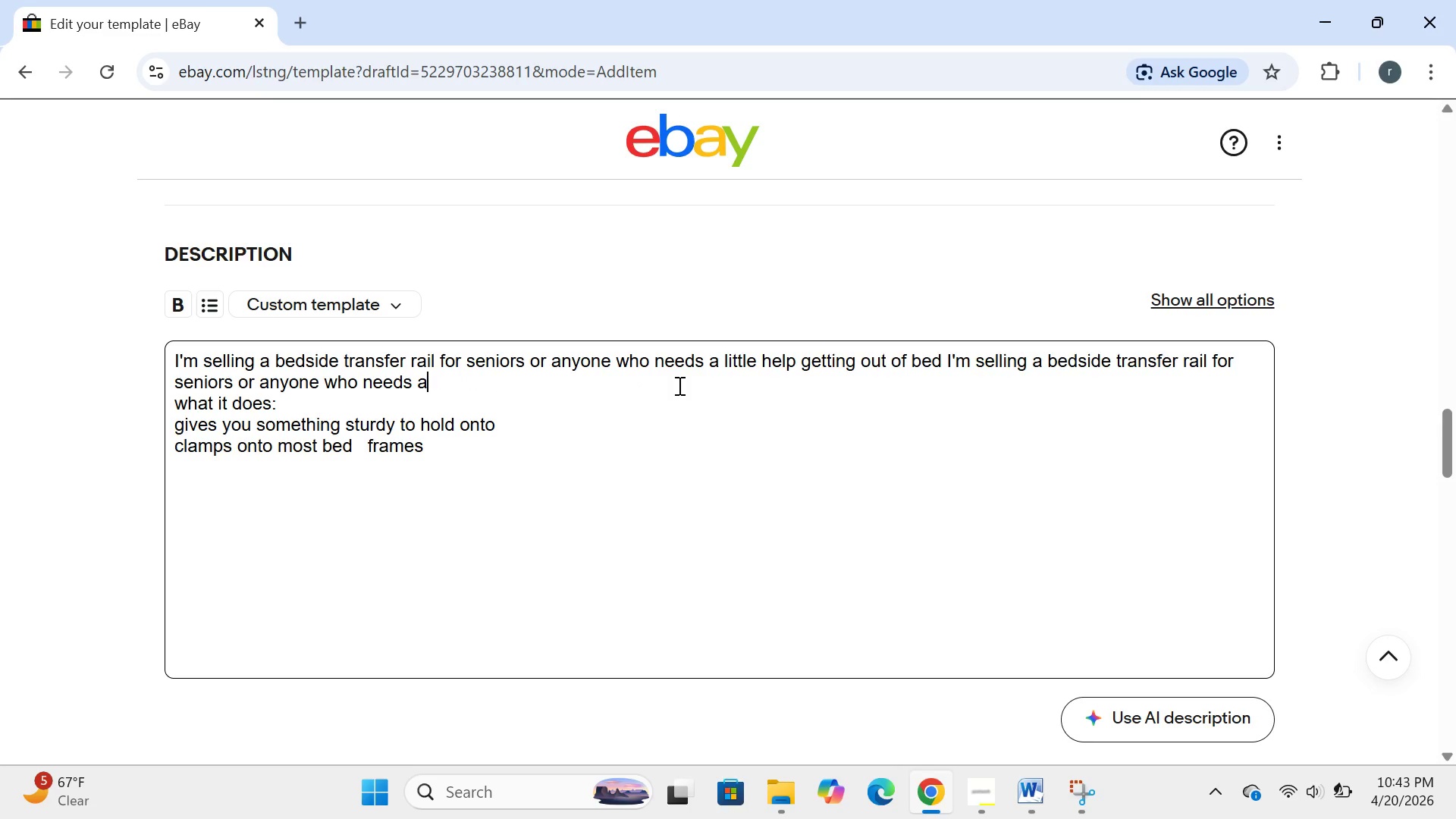 
key(Backspace)
 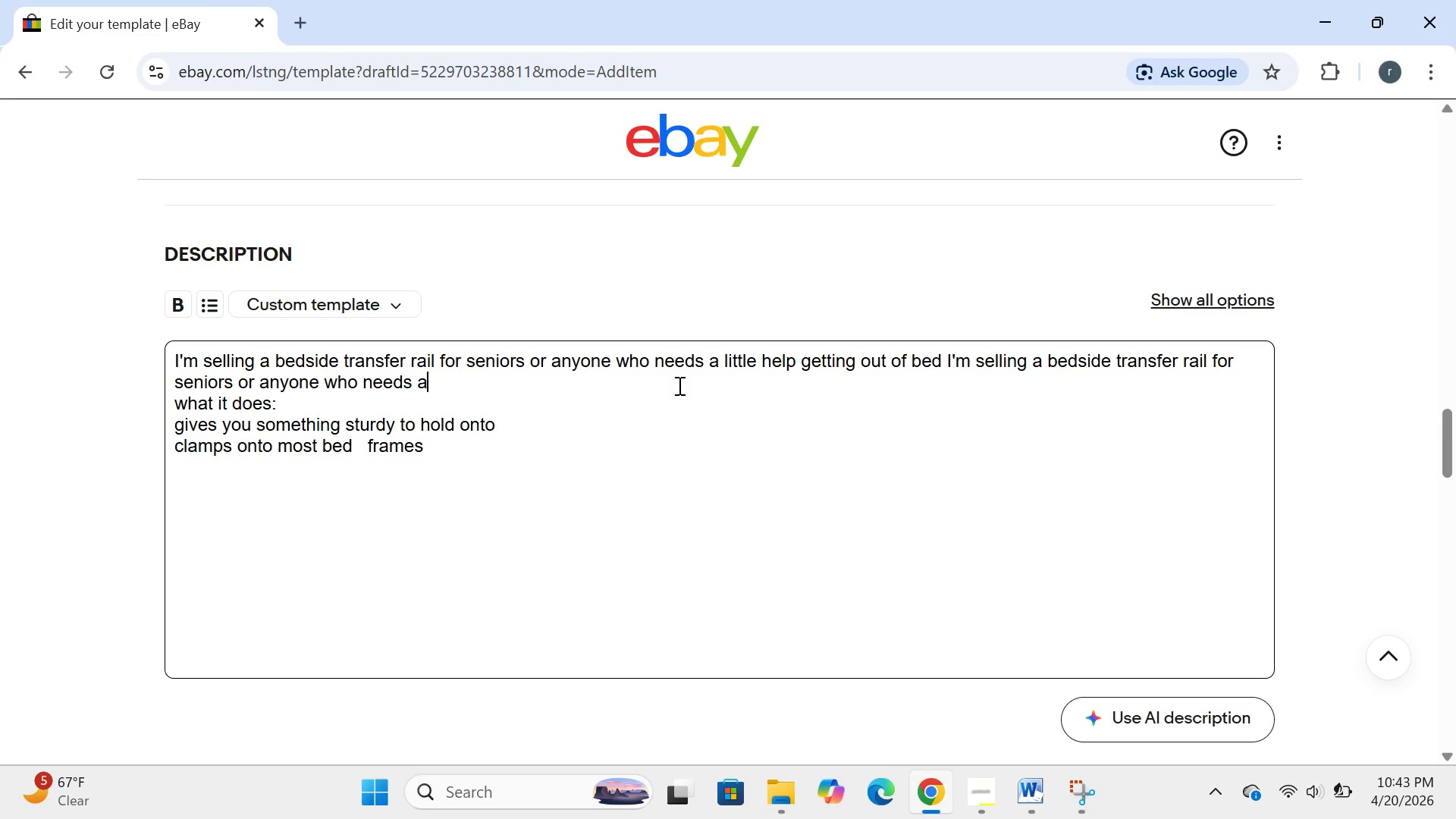 
key(Backspace)
 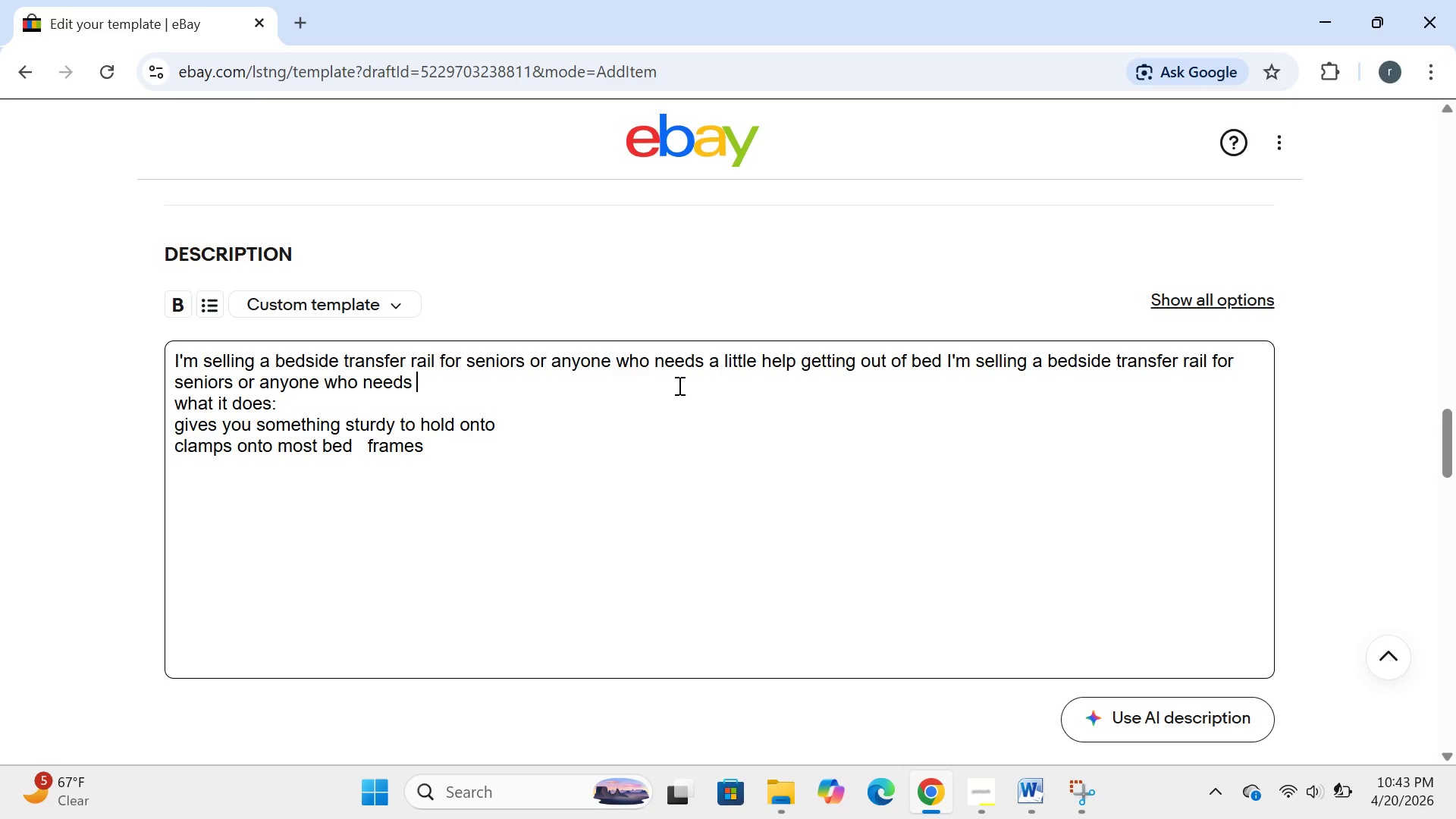 
key(Backspace)
 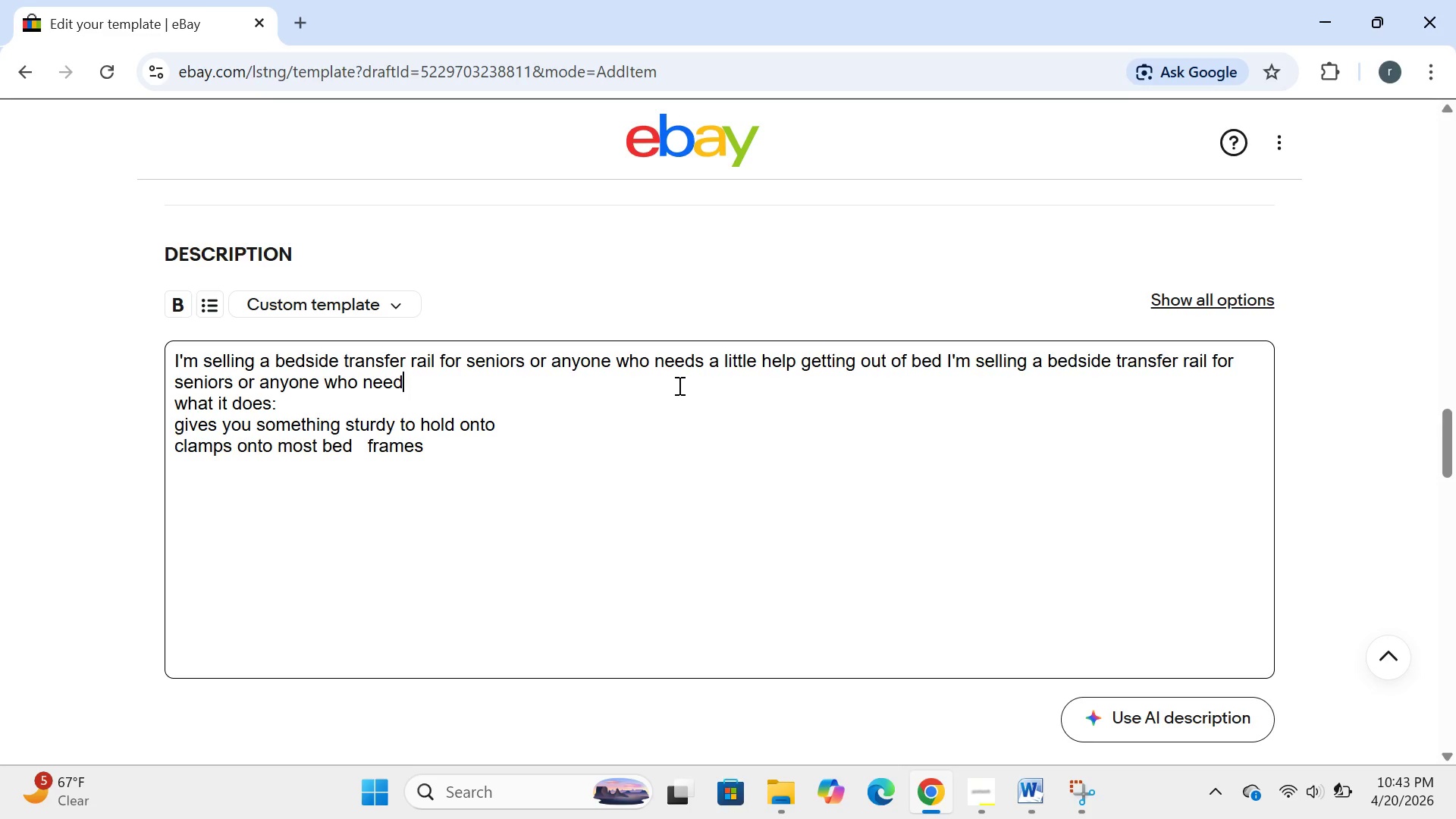 
key(Backspace)
 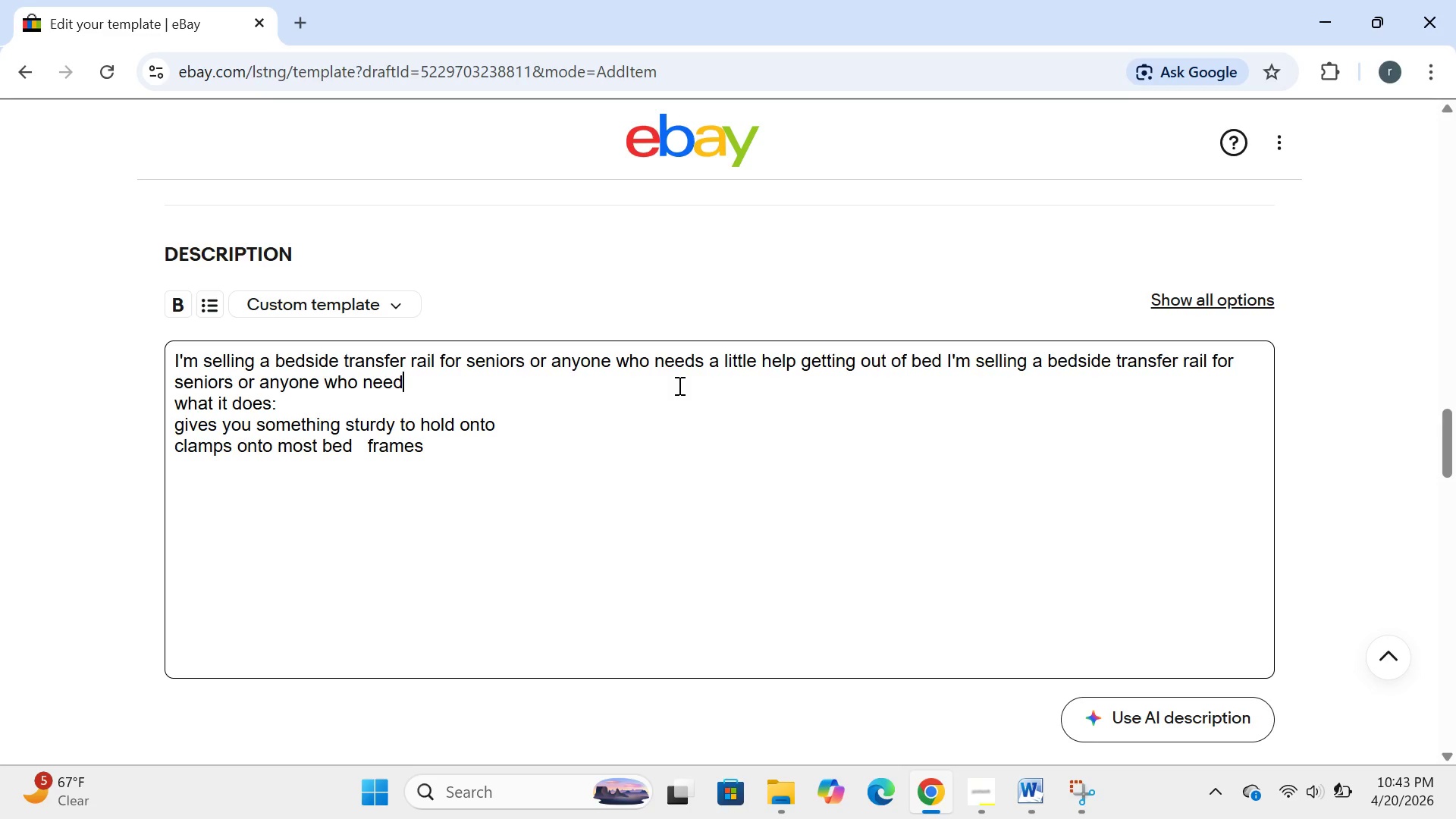 
key(Backspace)
 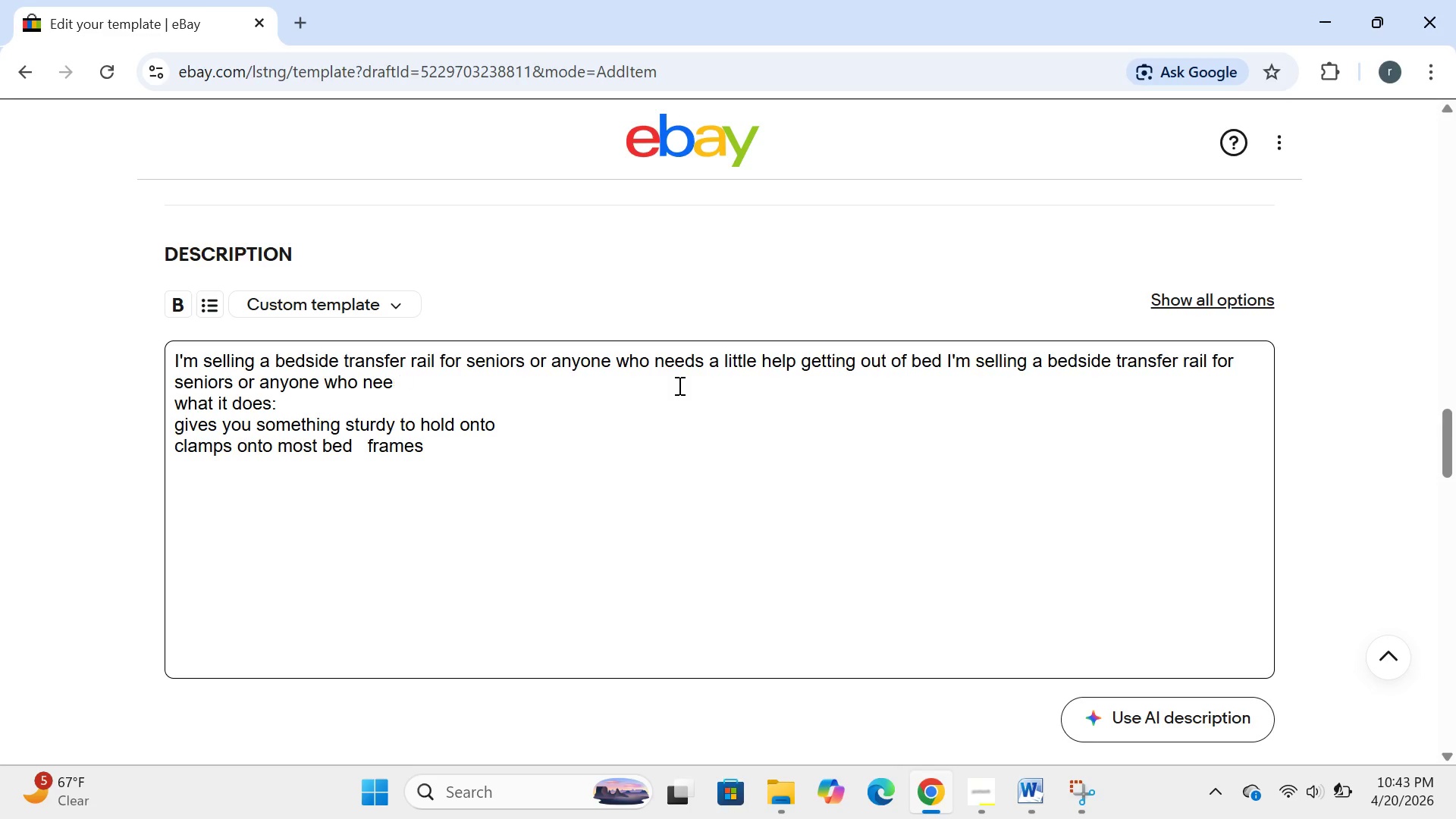 
key(Backspace)
 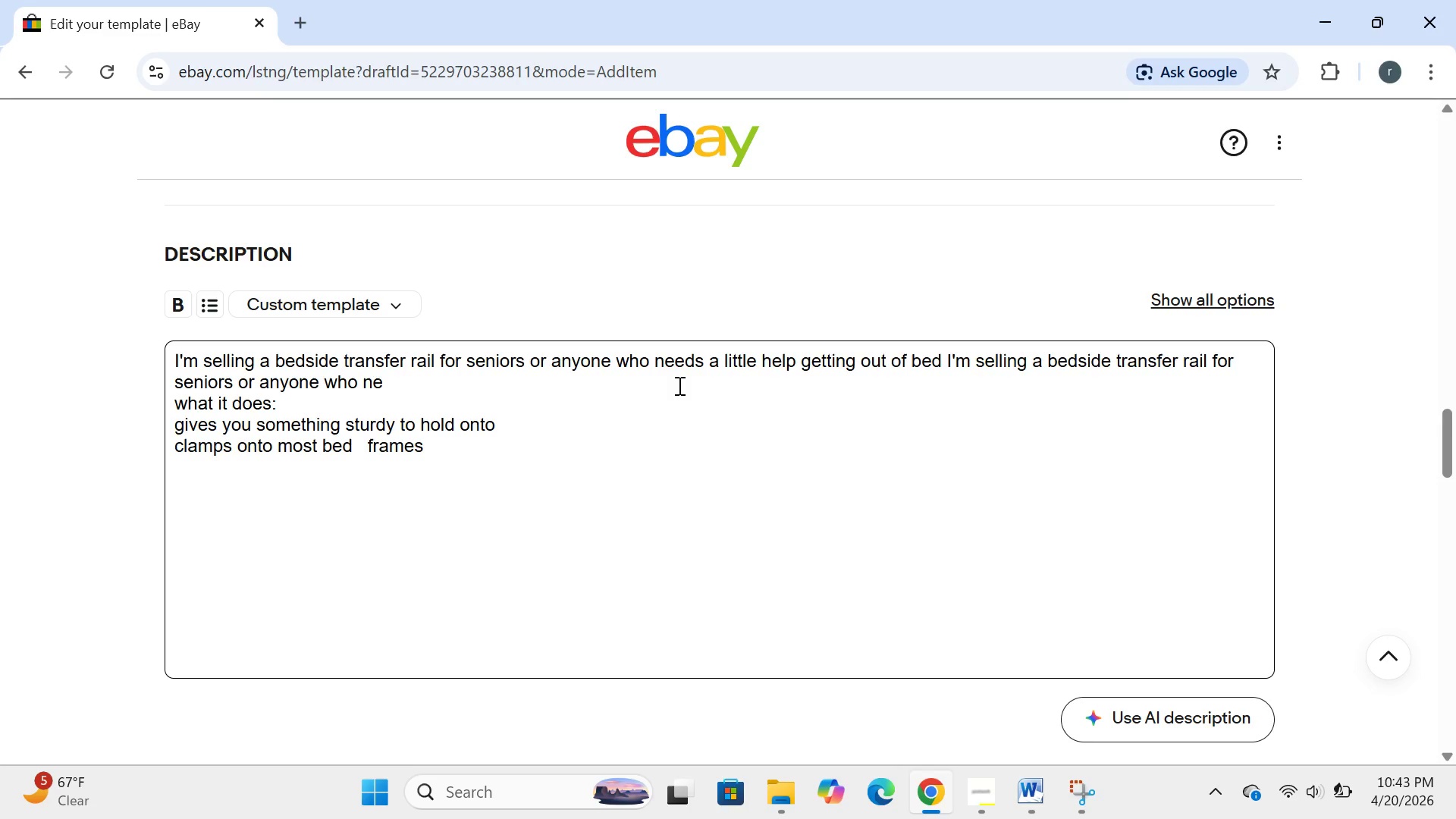 
key(Backspace)
 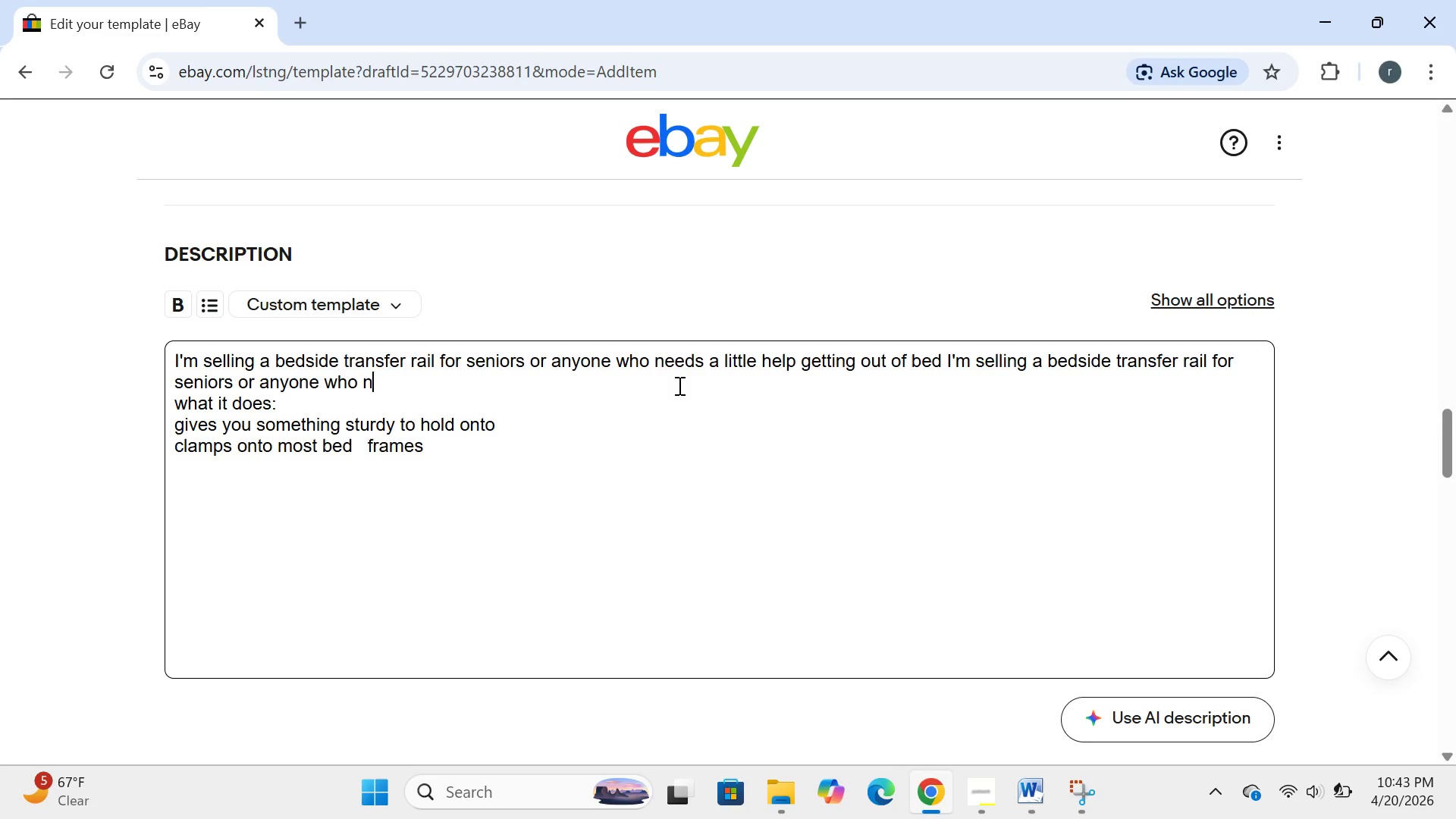 
key(Backspace)
 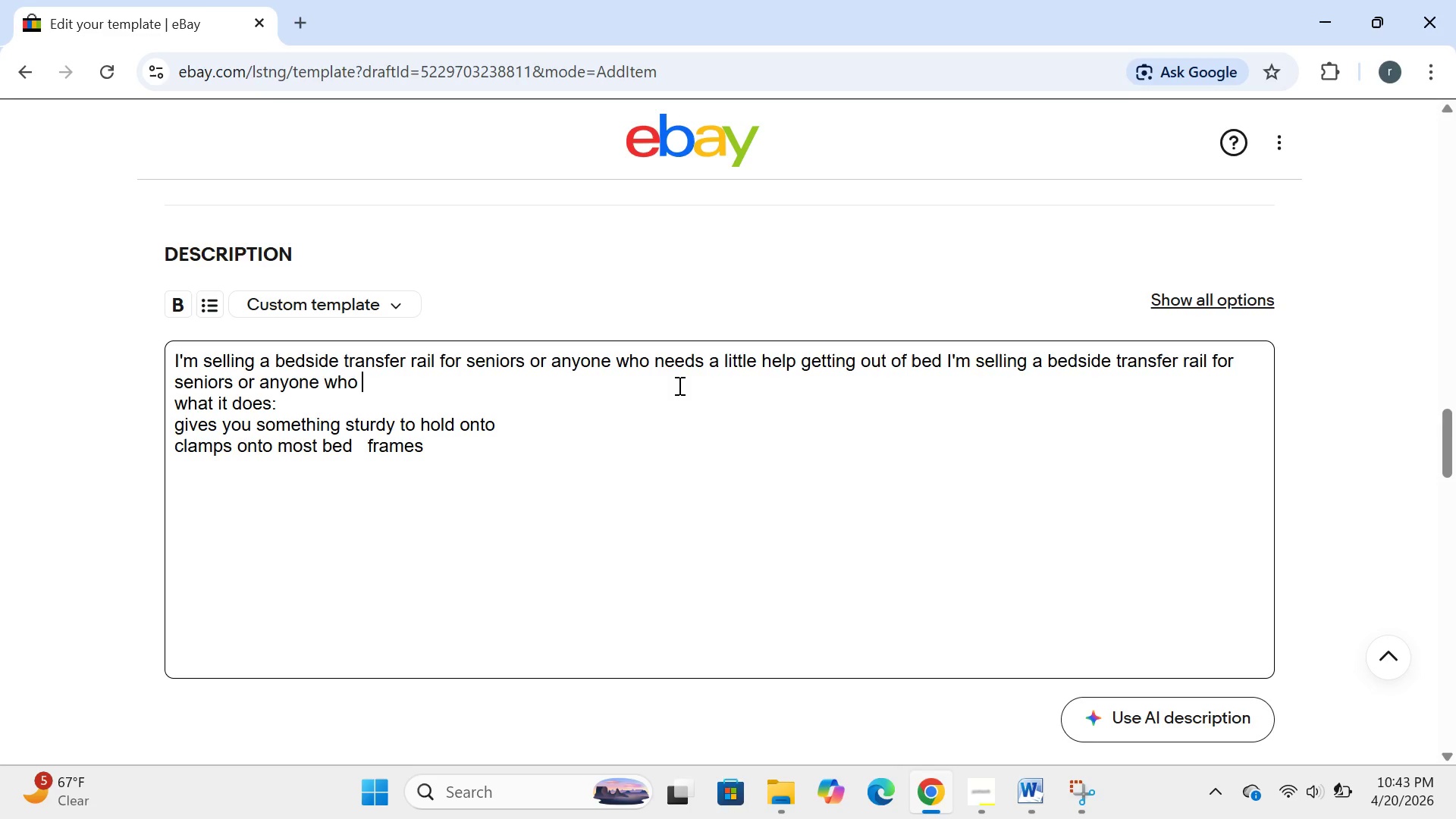 
key(Backspace)
 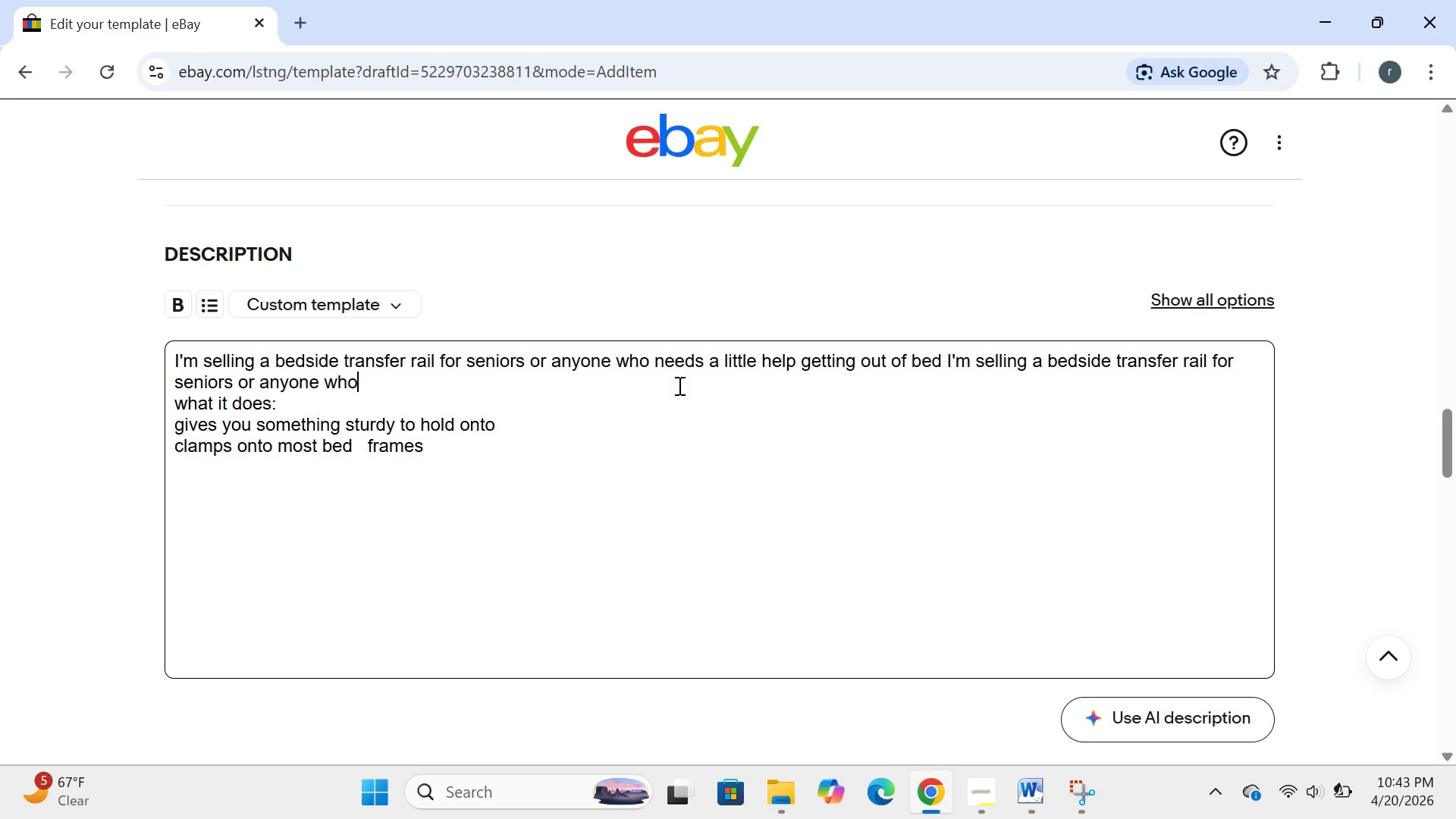 
key(Backspace)
 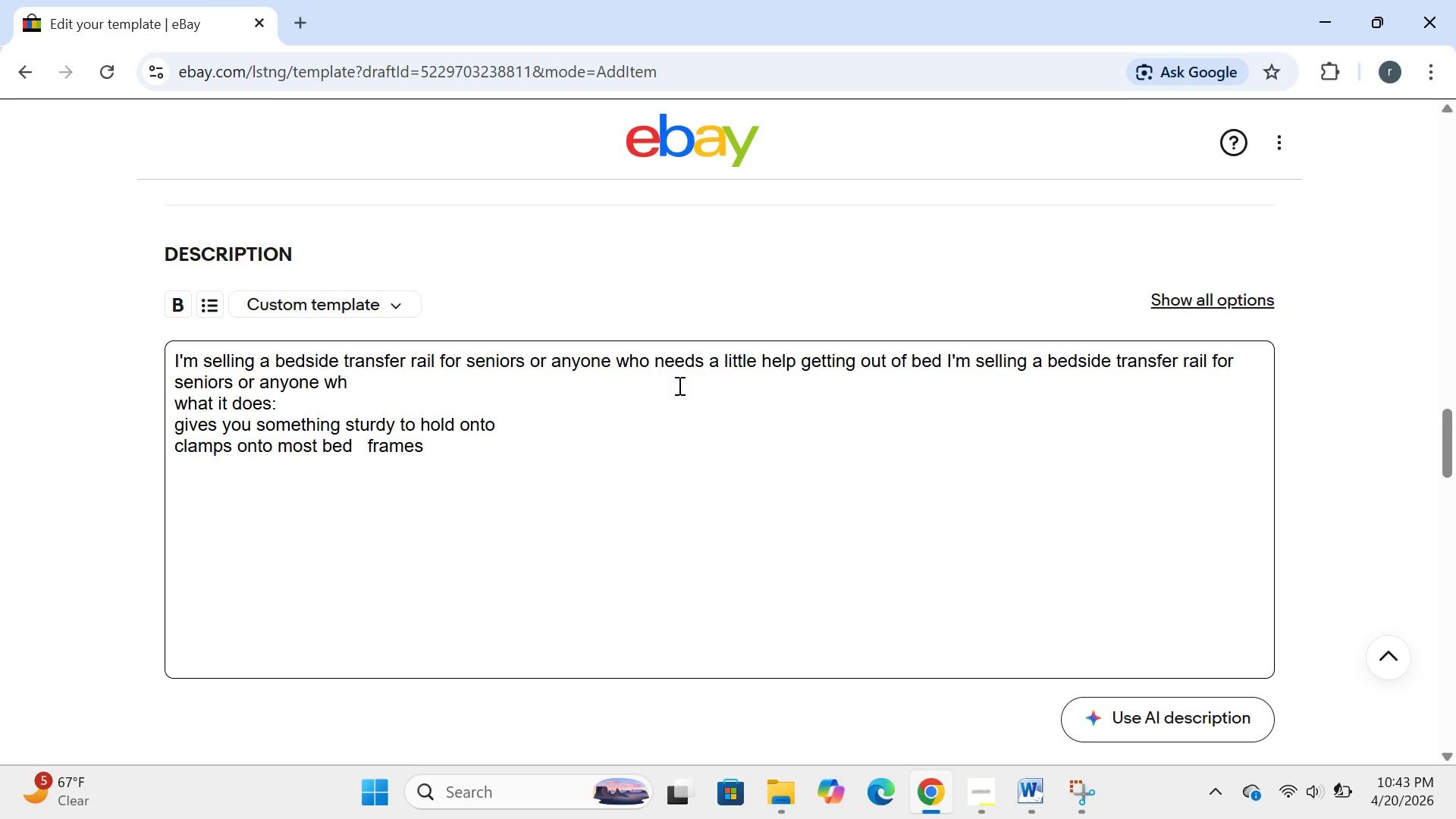 
key(Backspace)
 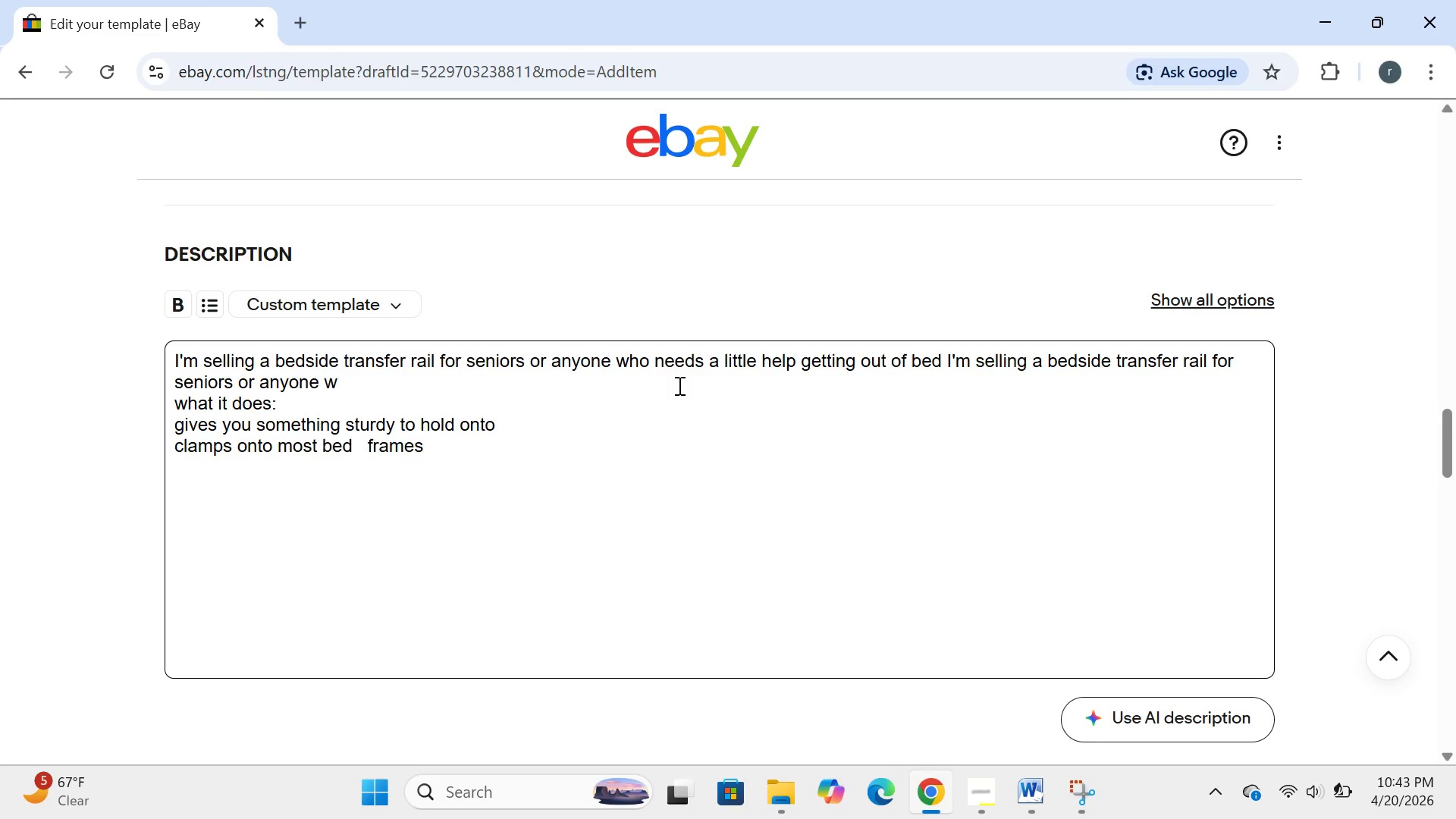 
key(Backspace)
 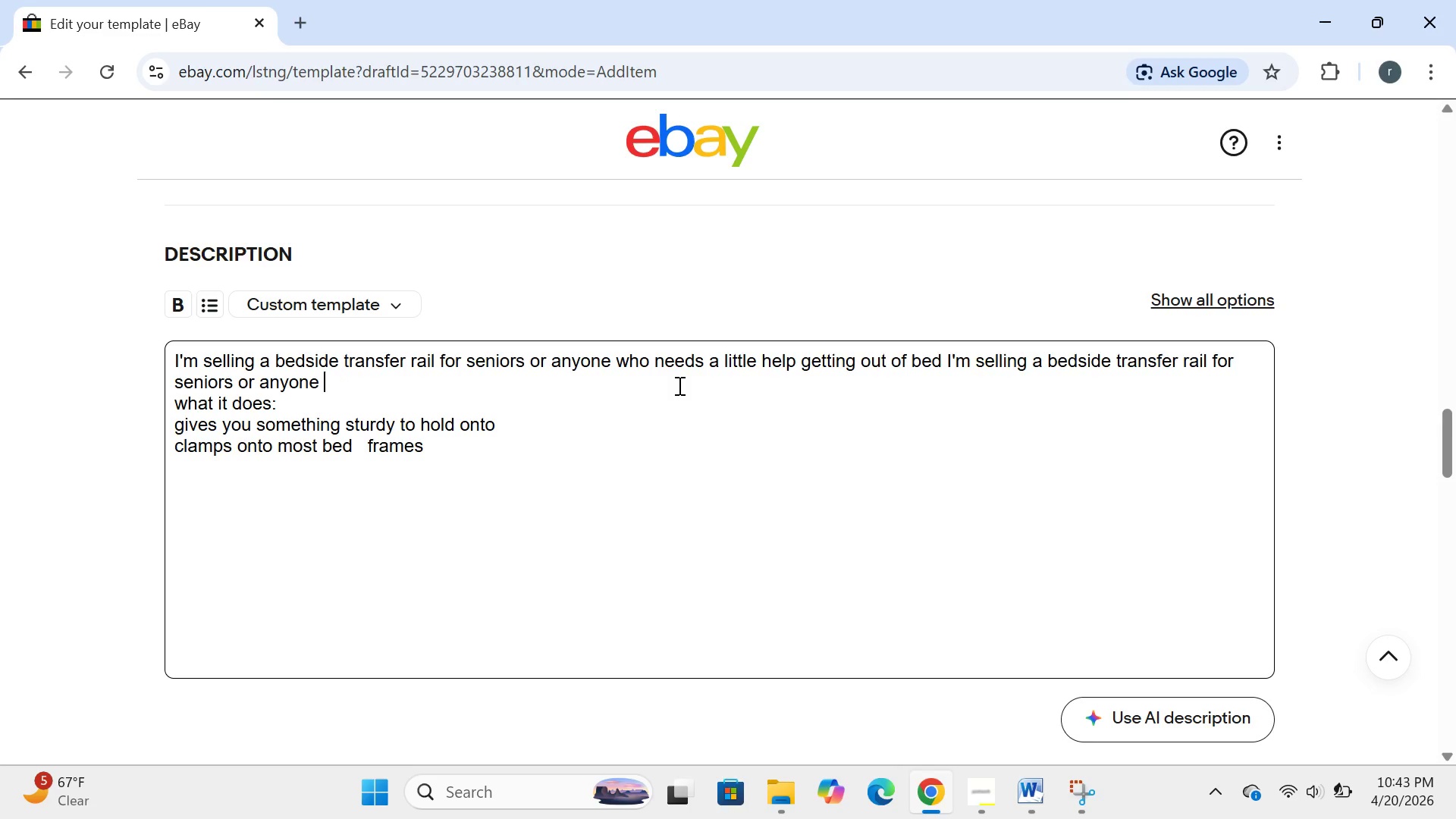 
key(Backspace)
 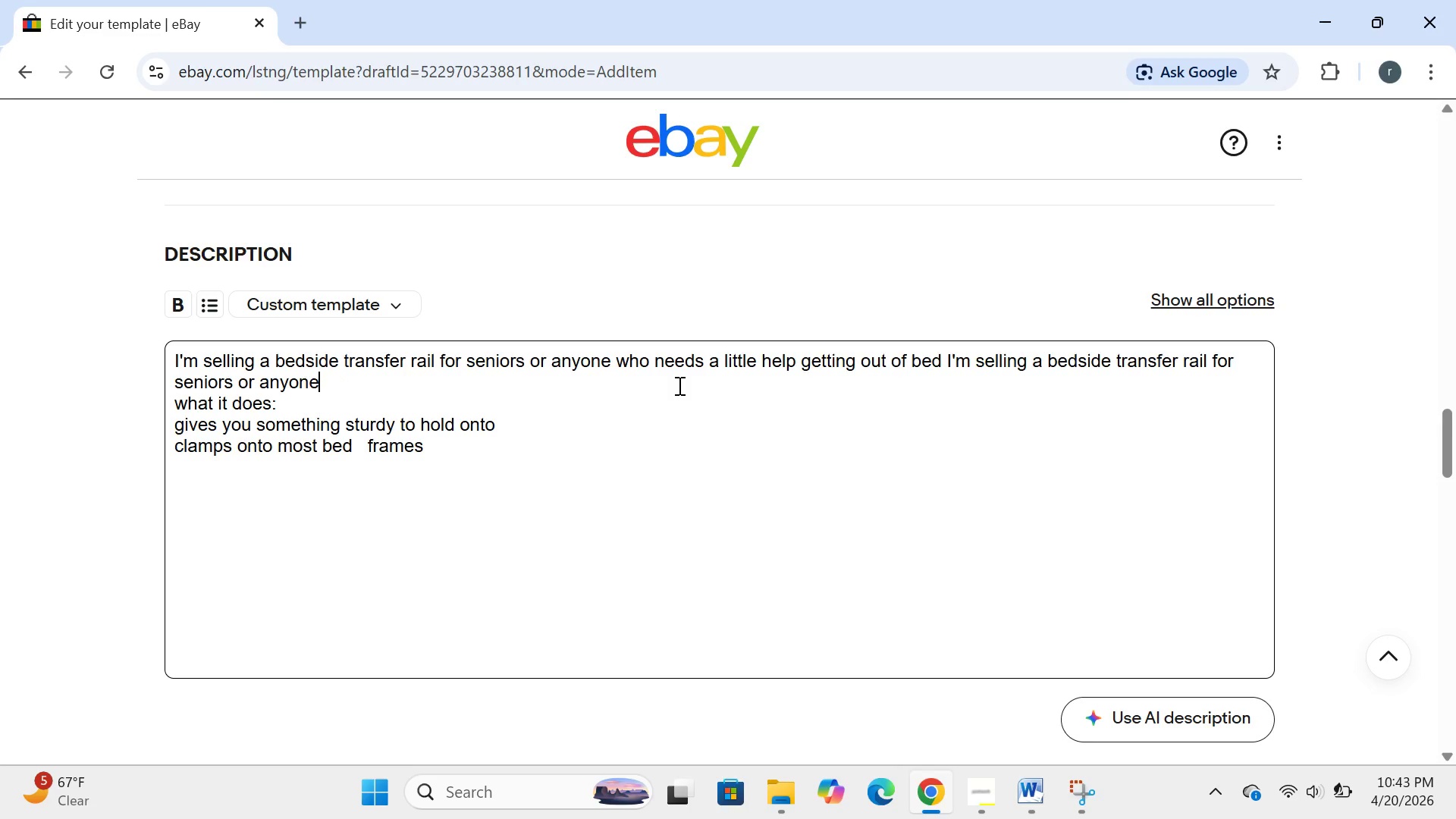 
key(Backspace)
 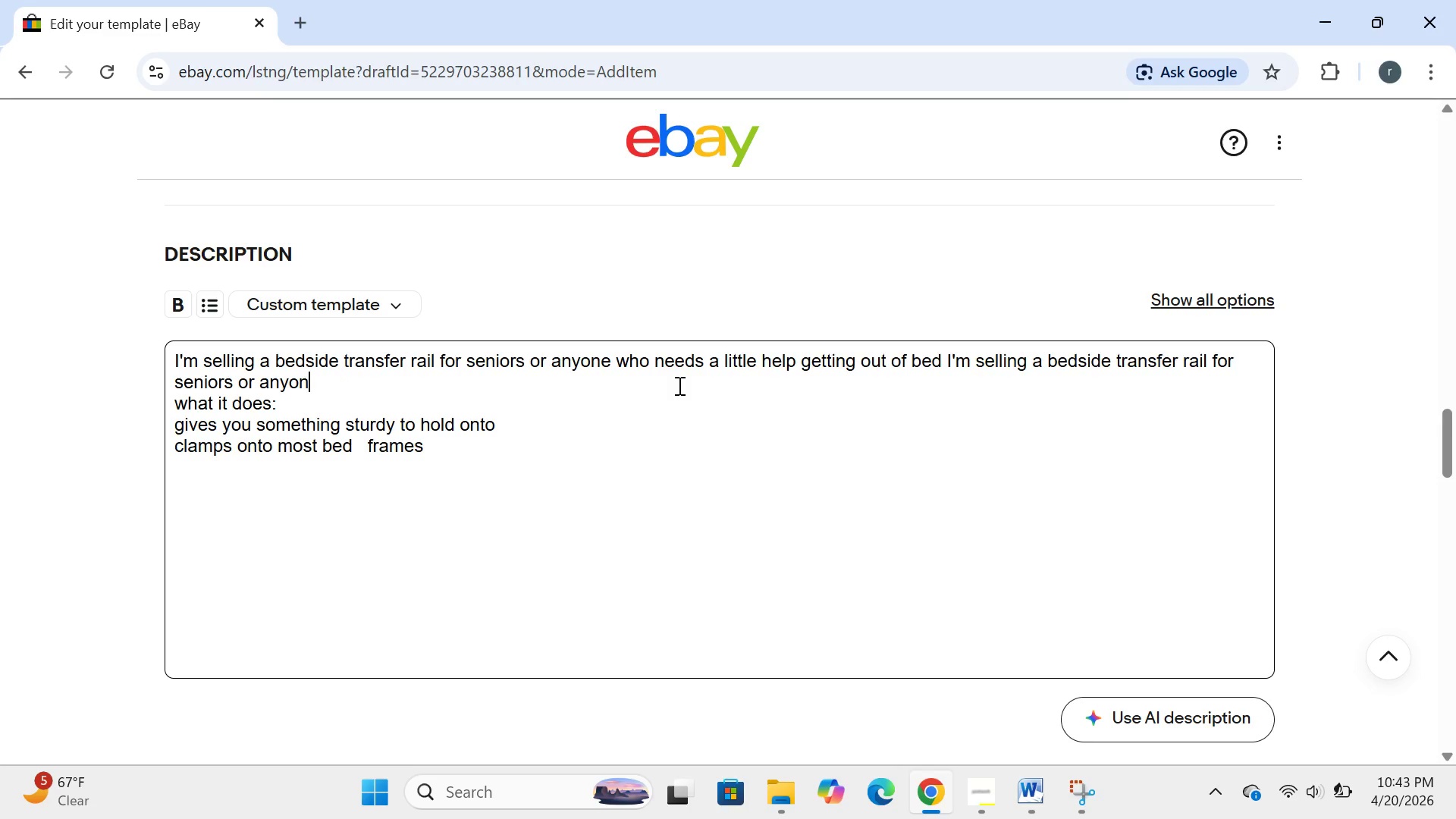 
key(Backspace)
 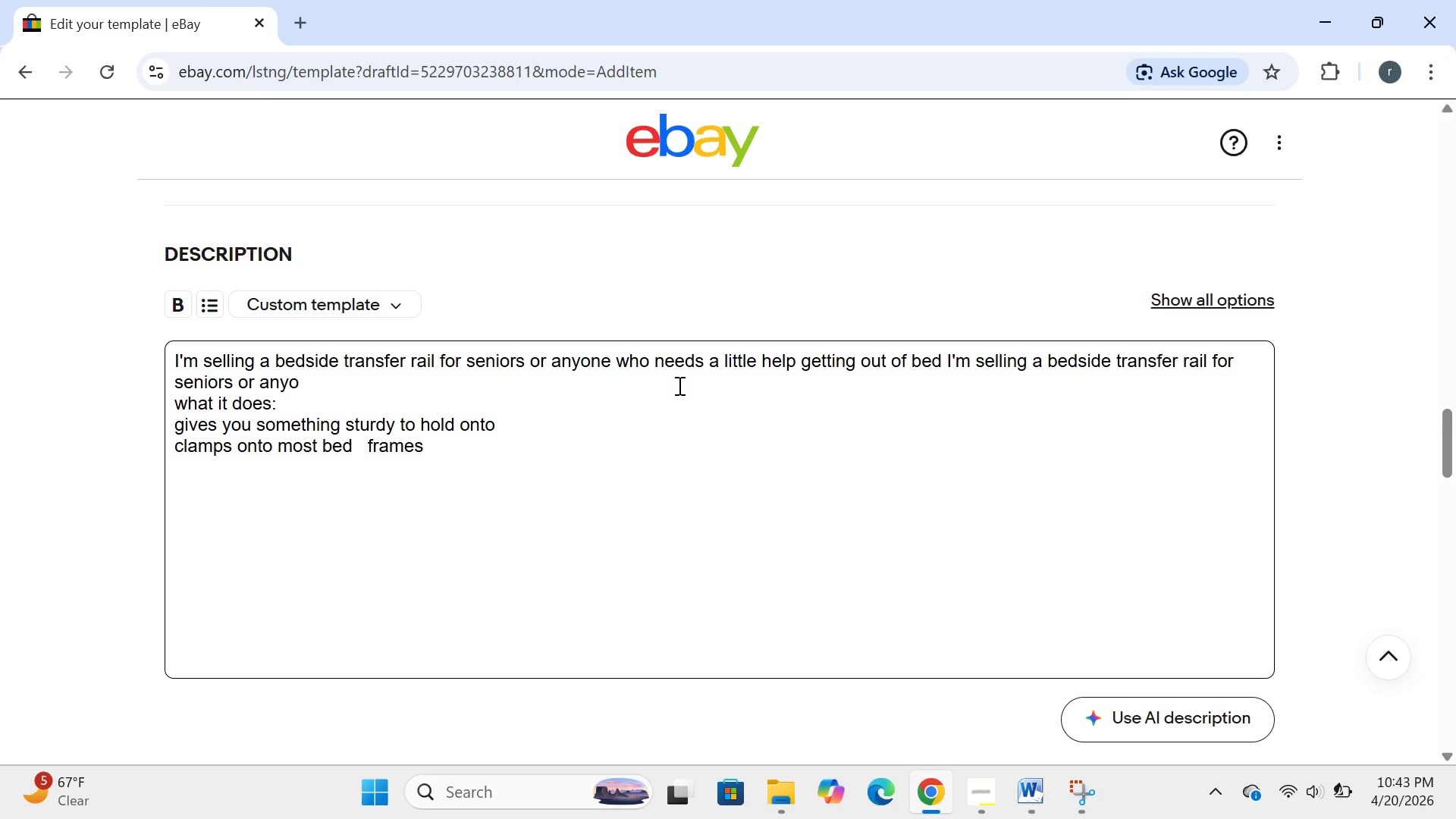 
key(Backspace)
 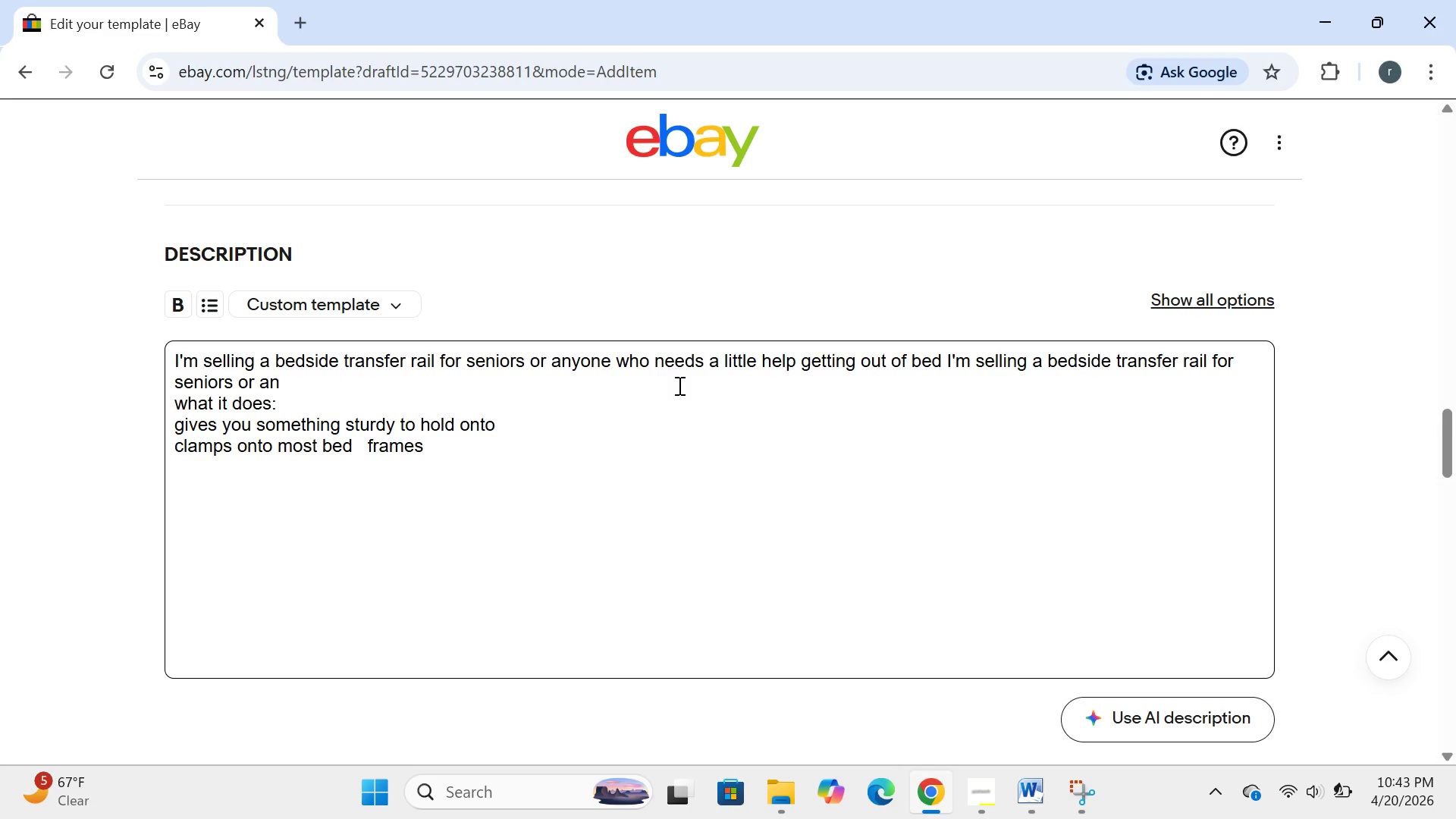 
key(Backspace)
 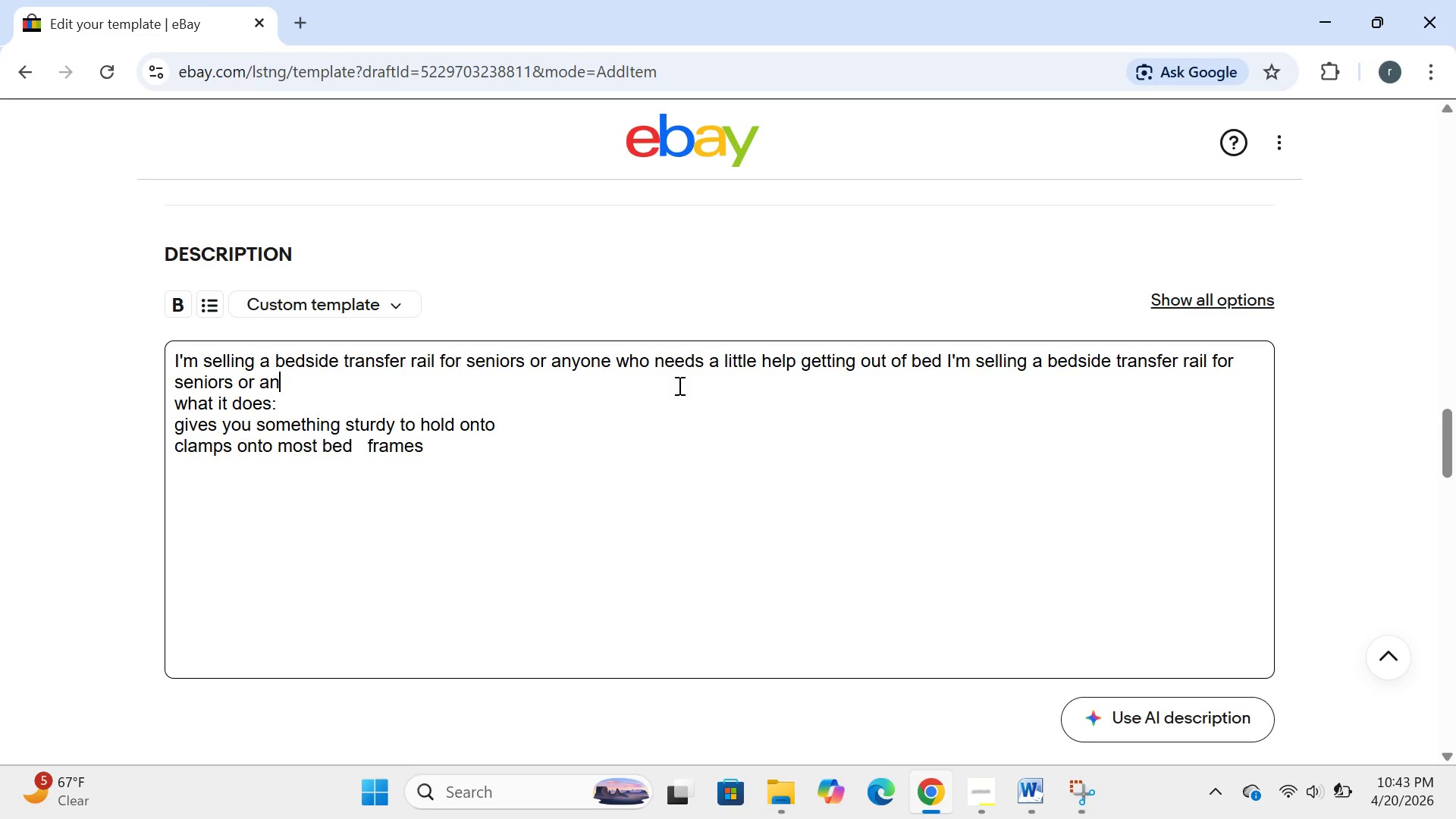 
key(Backspace)
 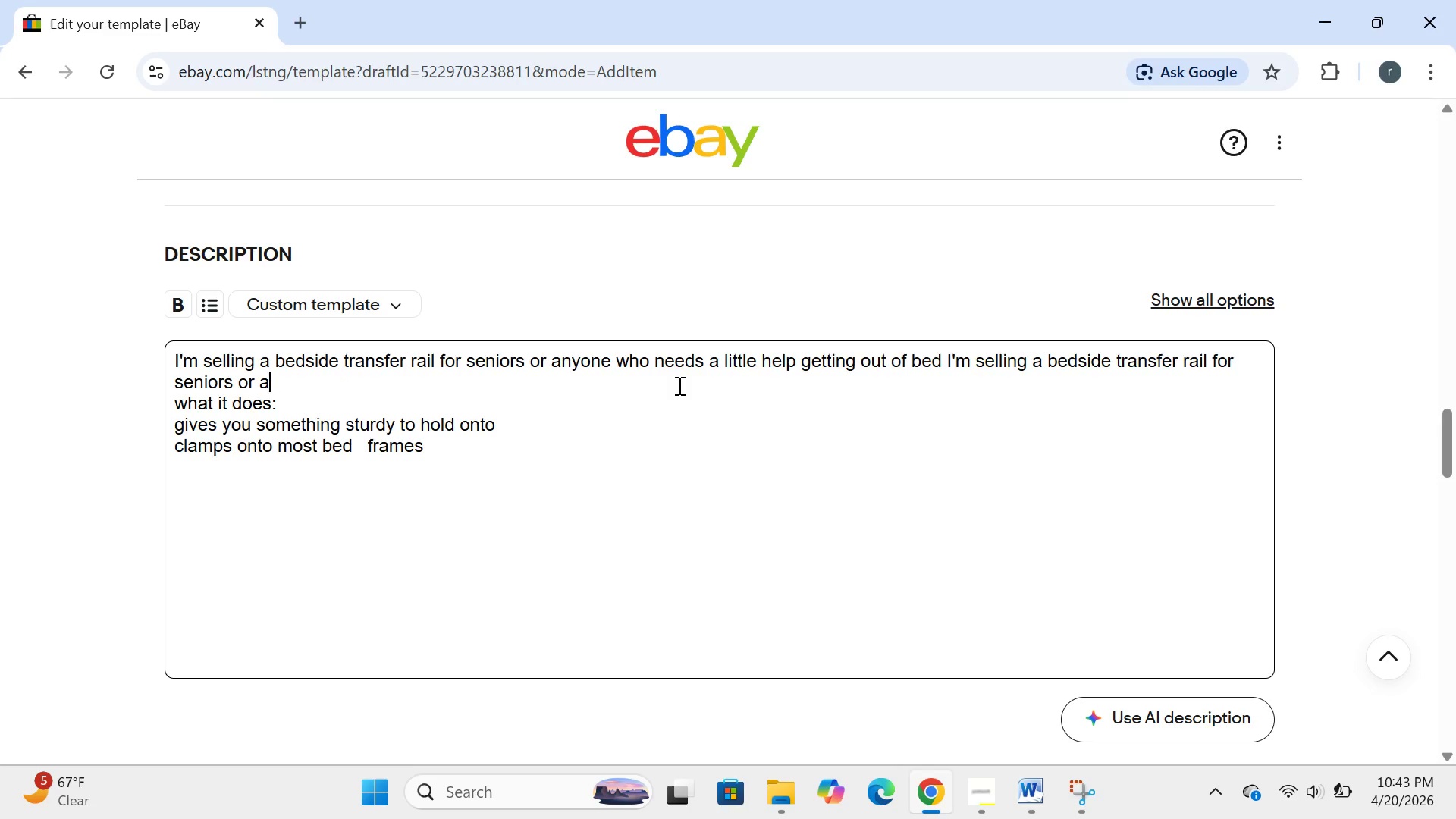 
key(Backspace)
 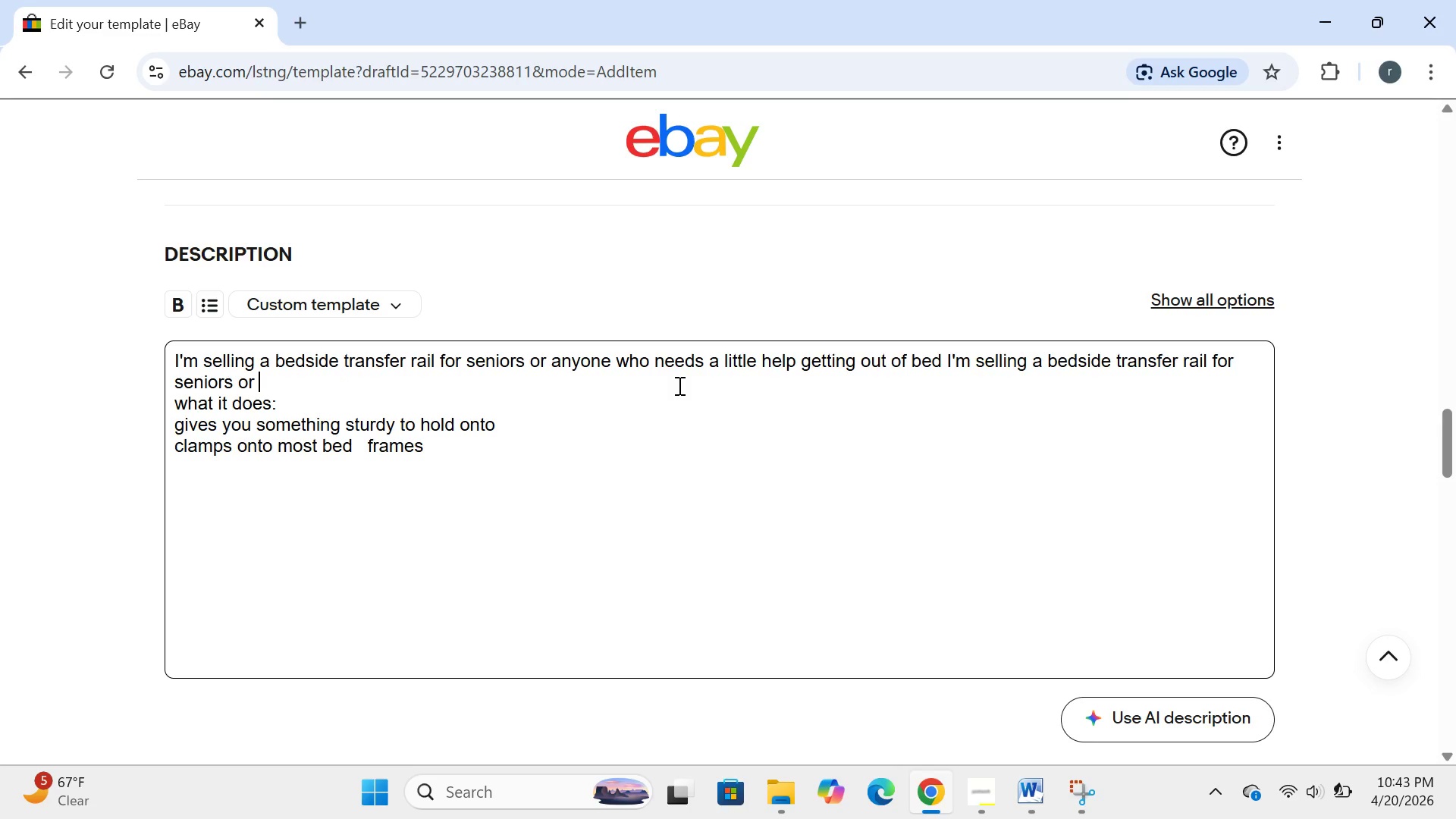 
key(Backspace)
 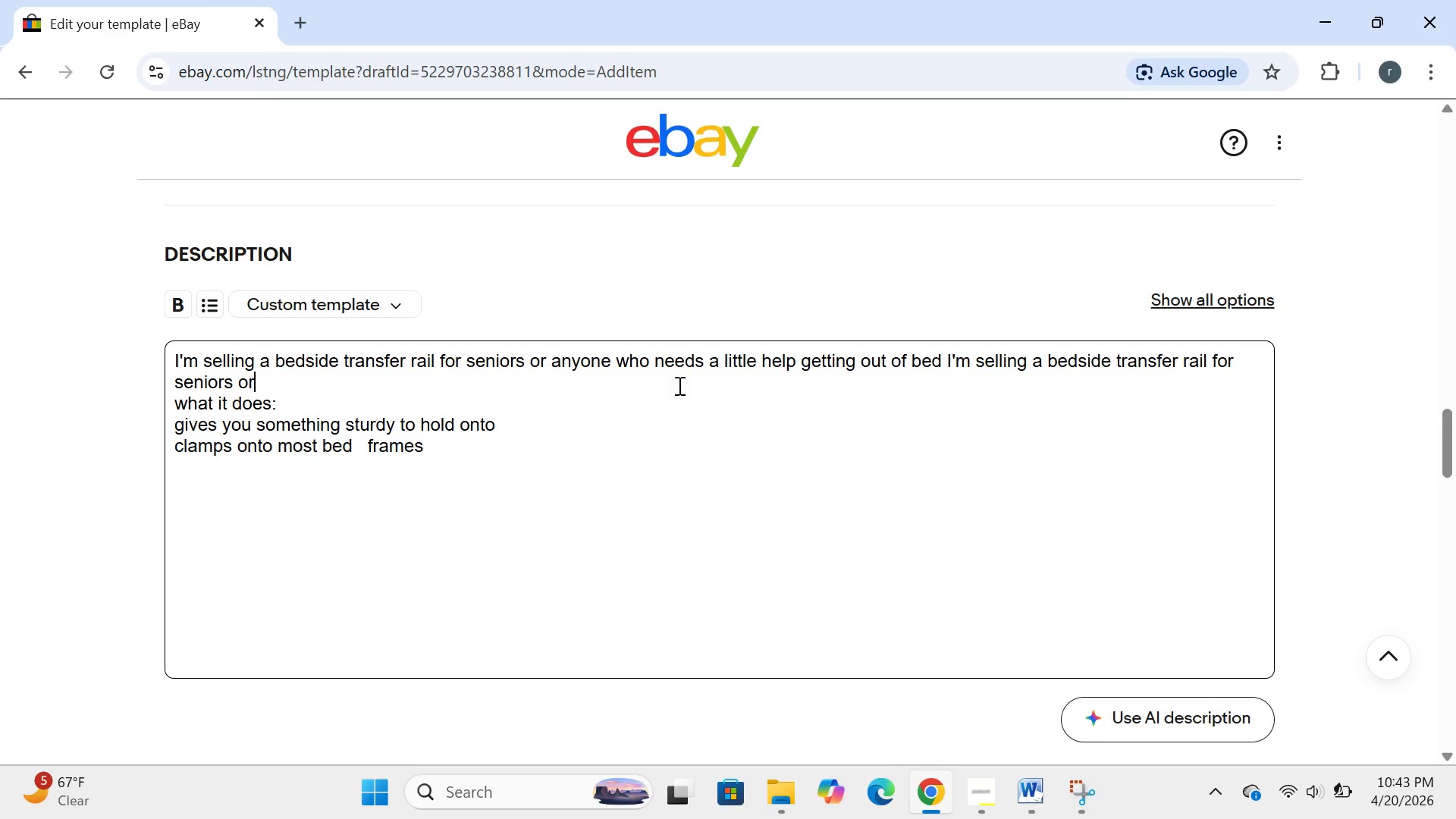 
key(Backspace)
 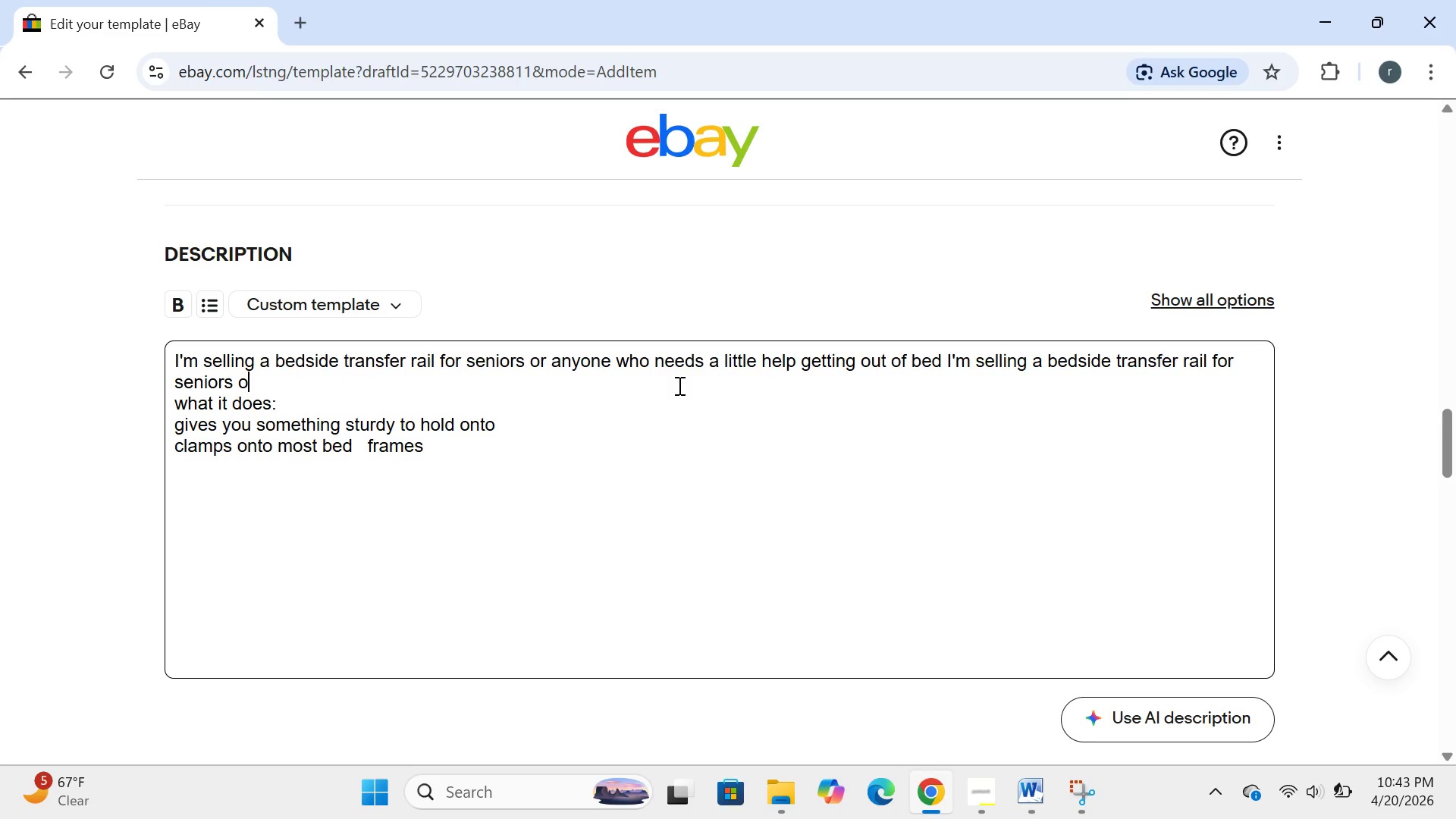 
key(Backspace)
 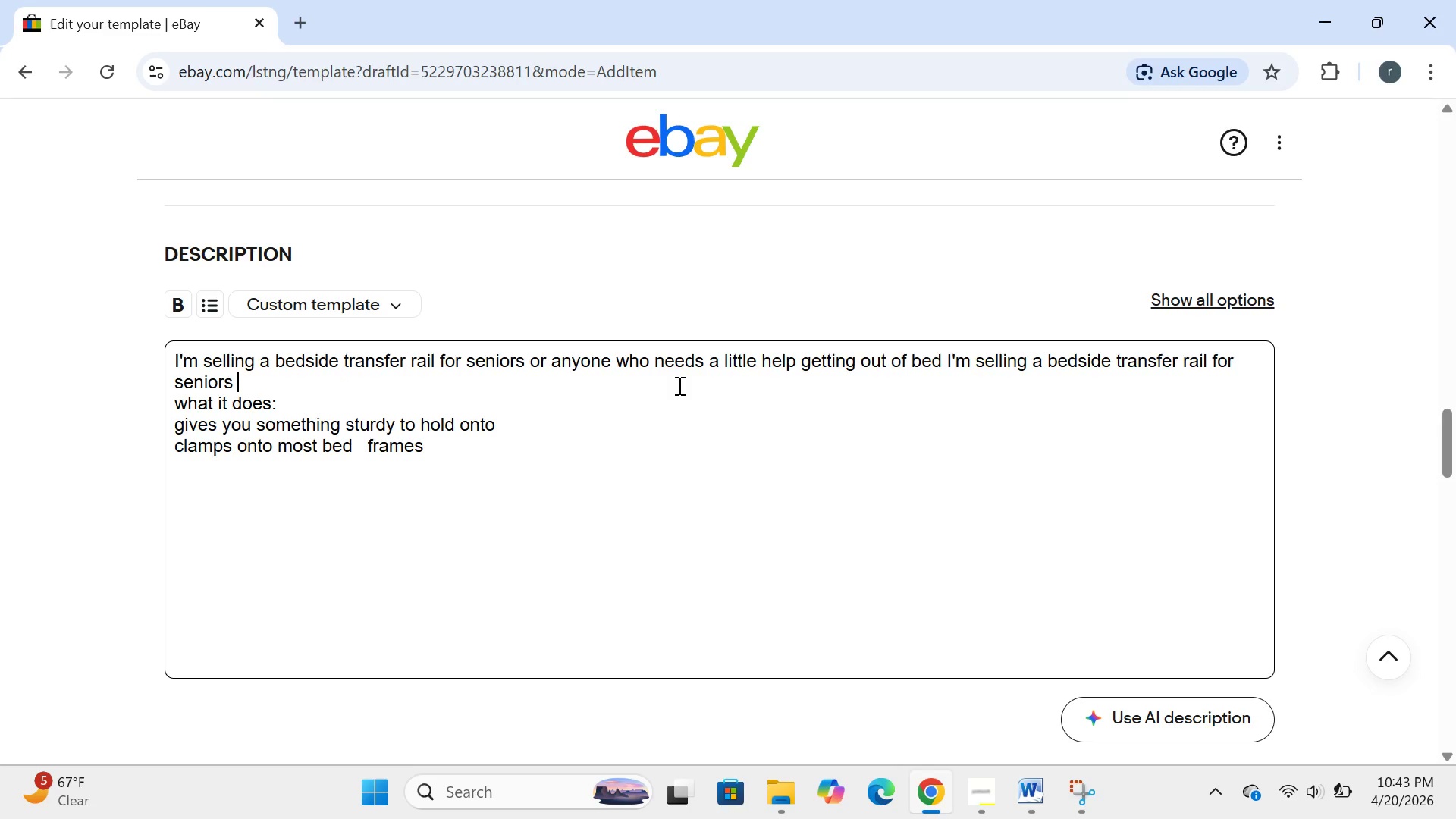 
key(Backspace)
 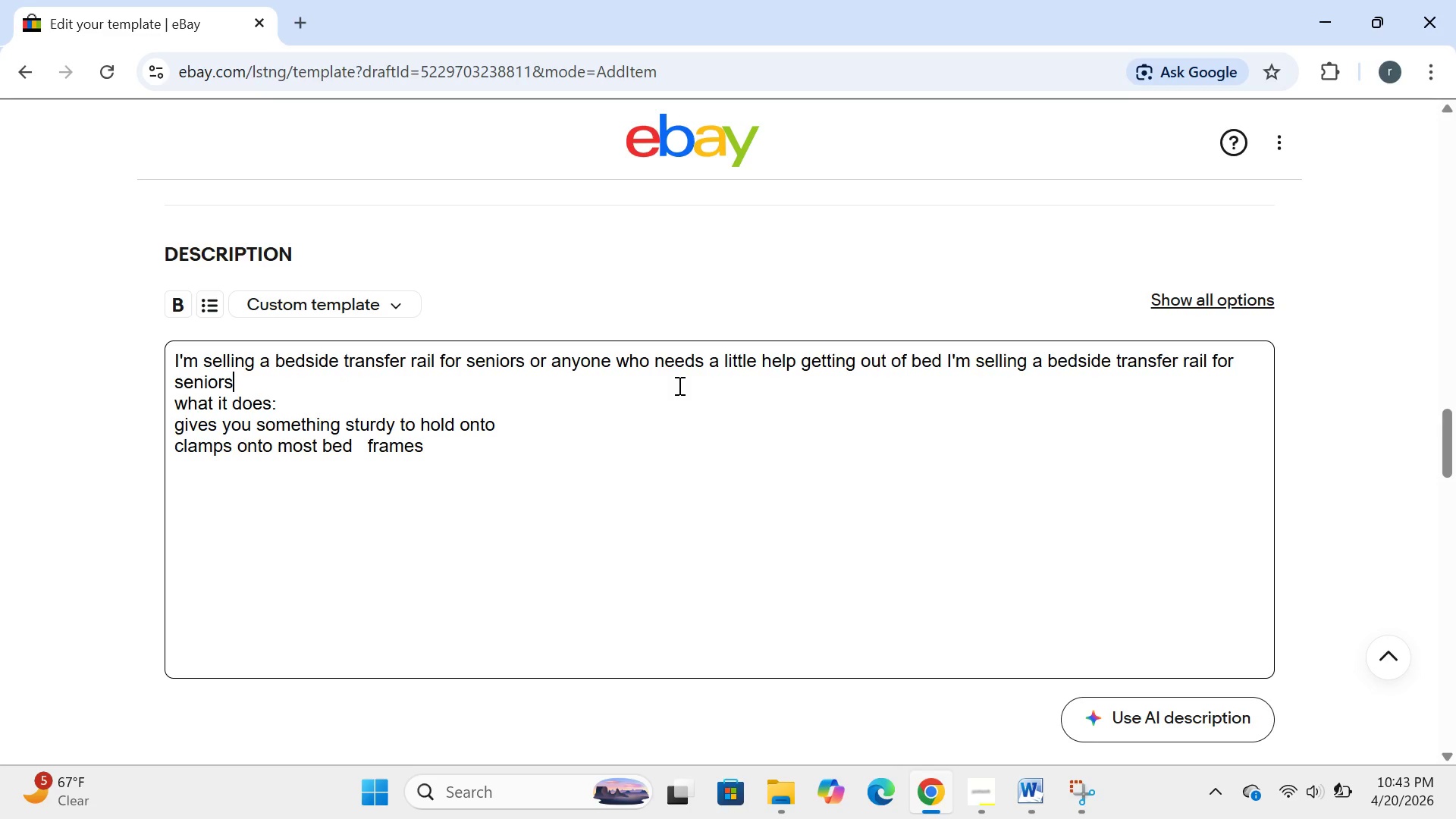 
key(Backspace)
 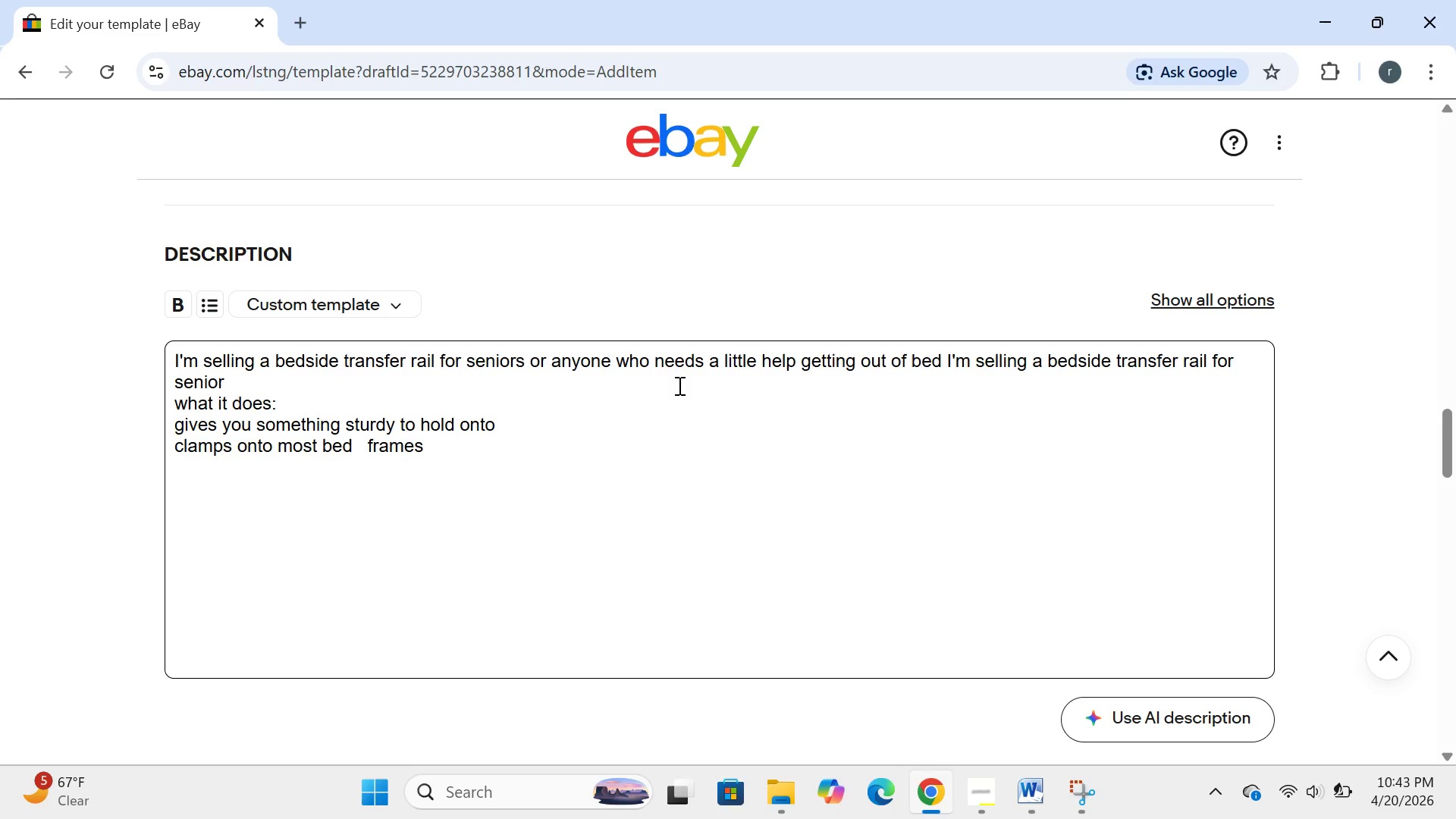 
key(Backspace)
 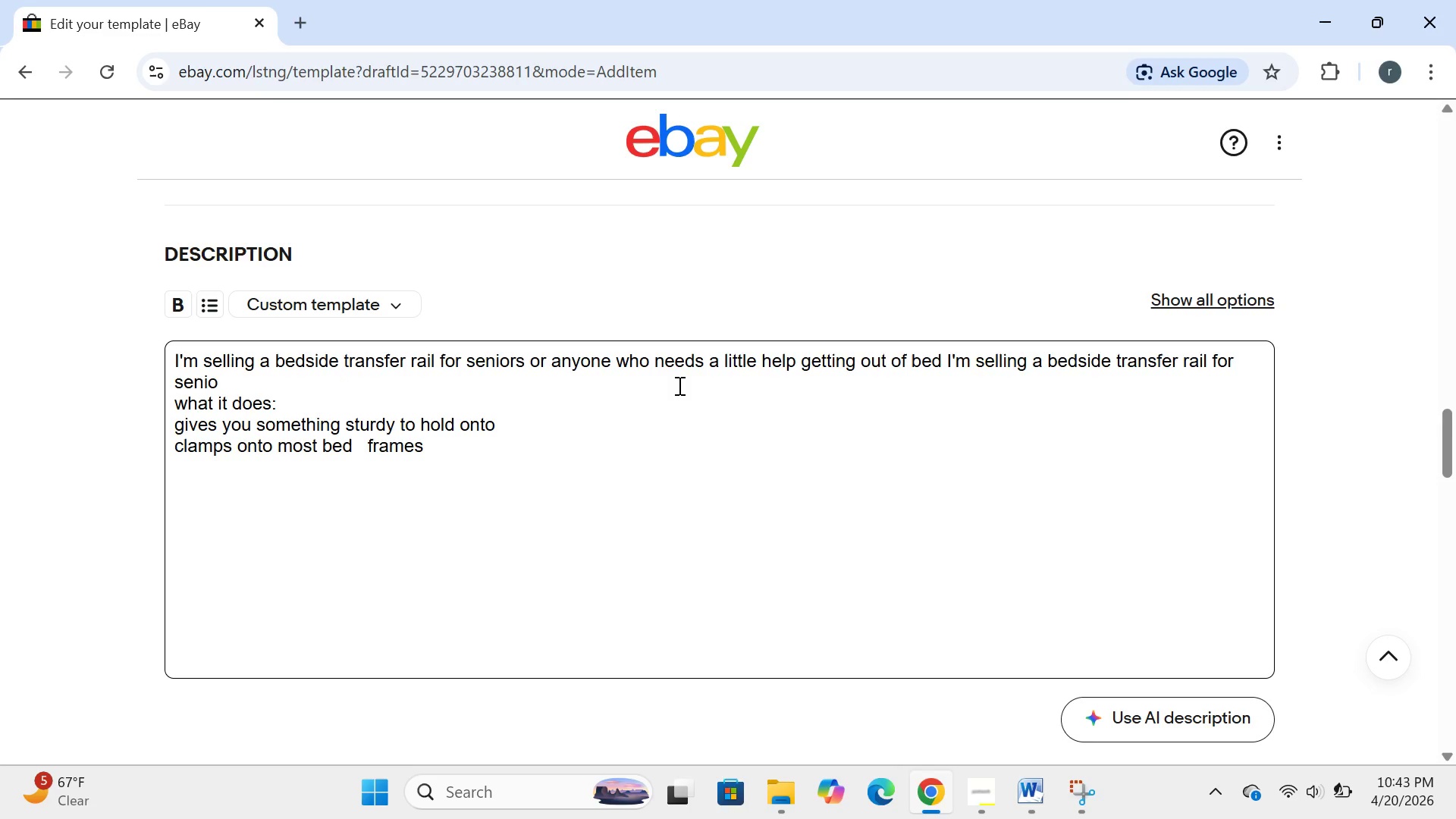 
key(Backspace)
 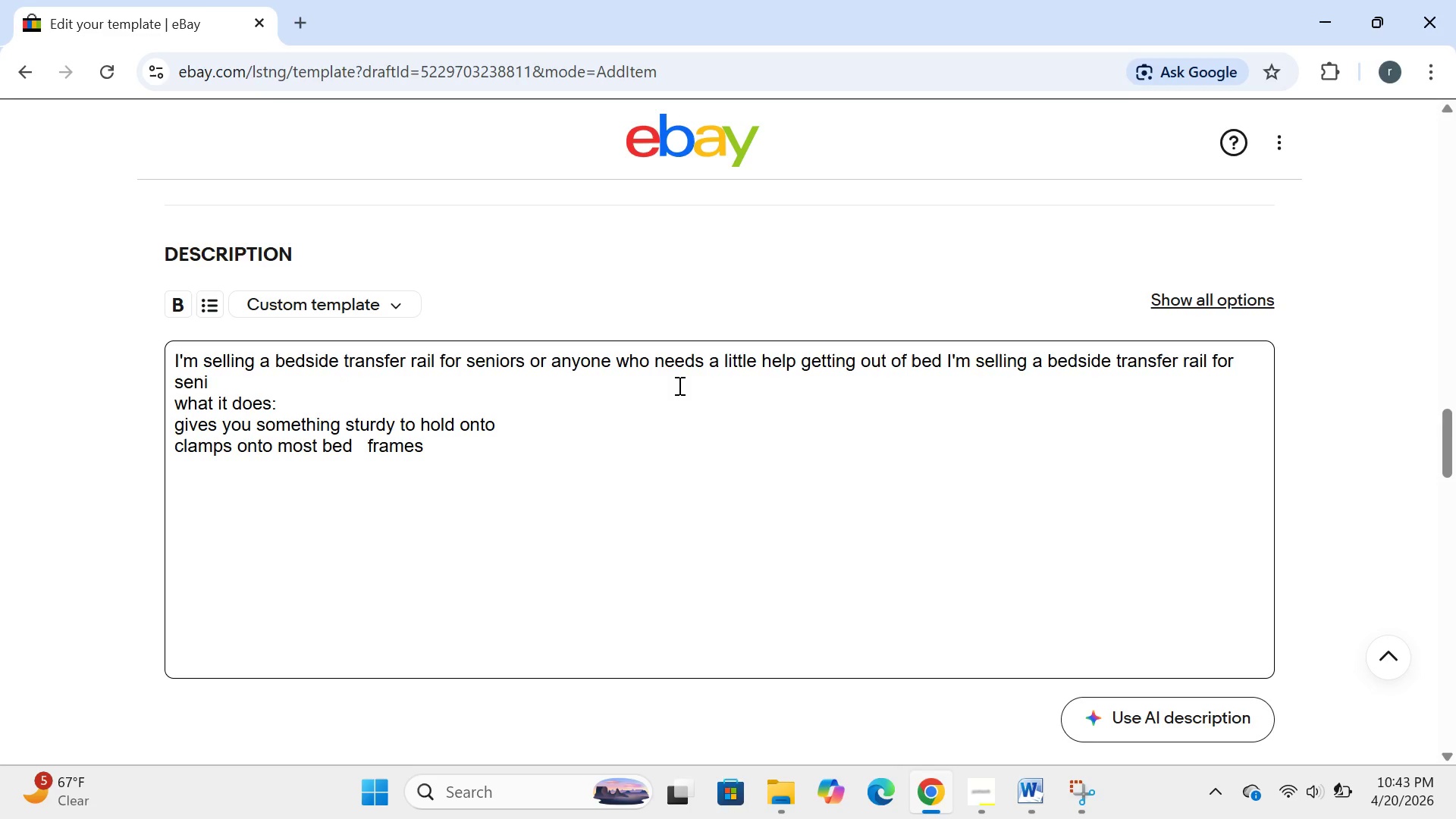 
key(Backspace)
 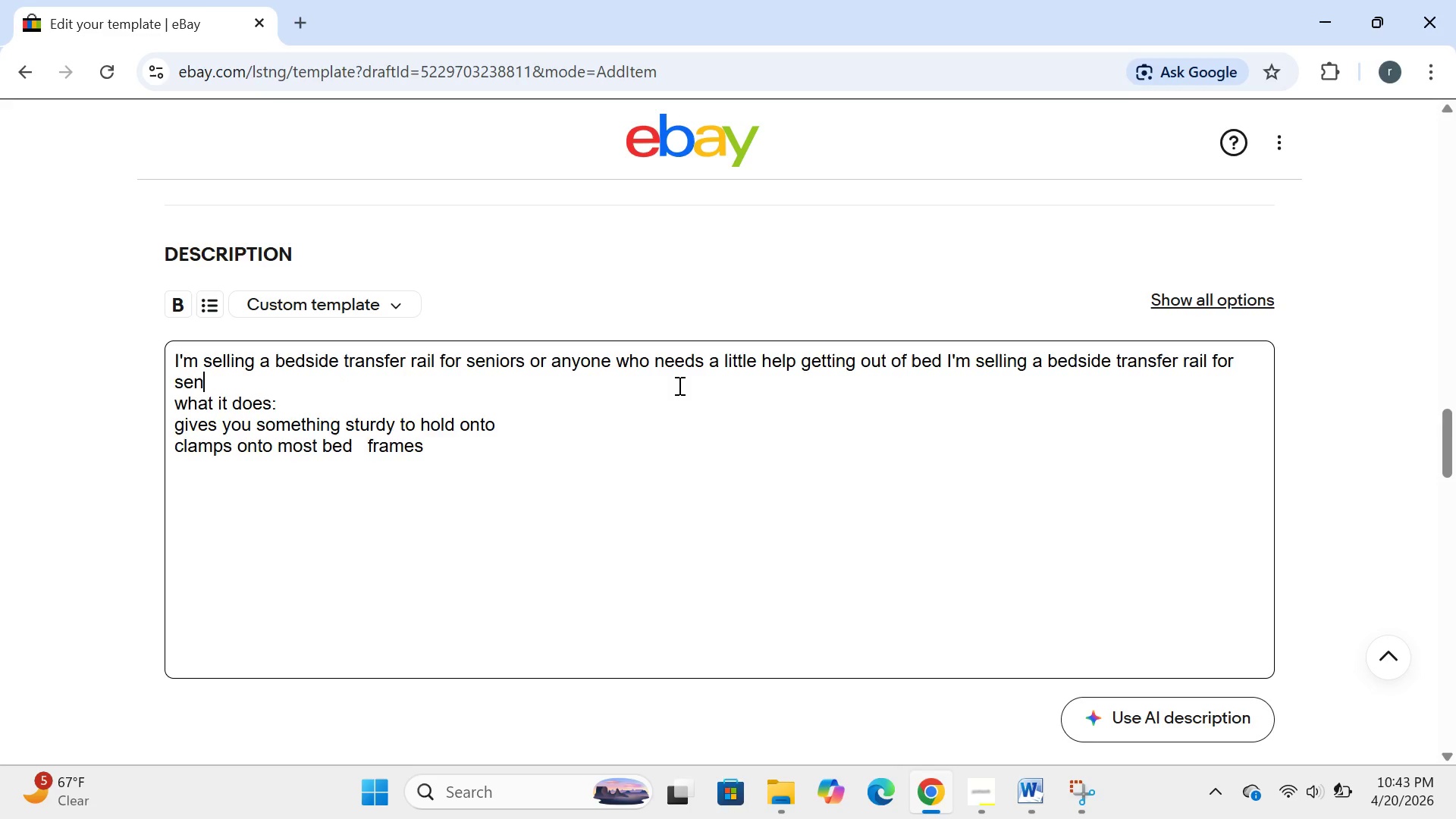 
key(Backspace)
 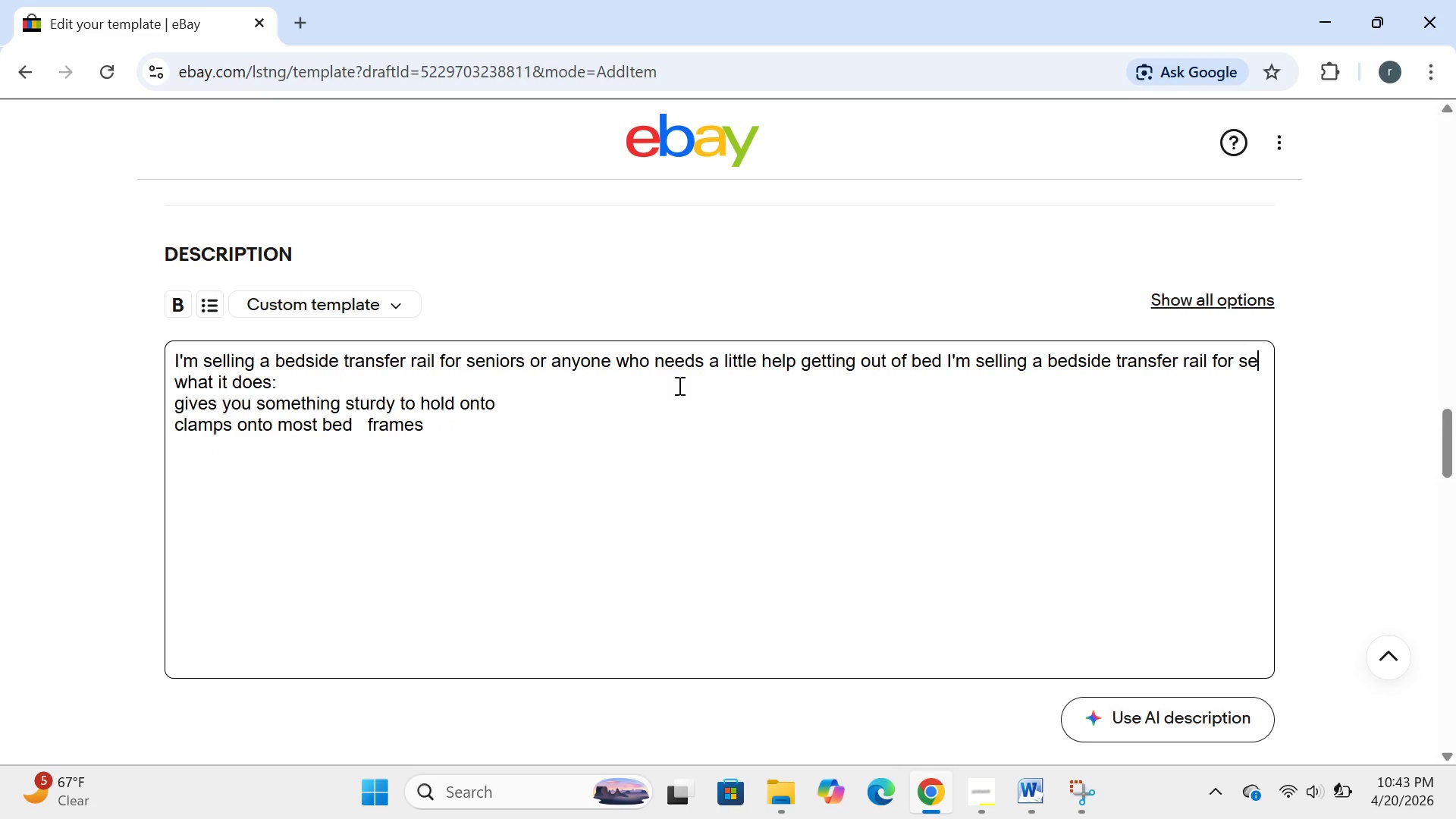 
key(Backspace)
 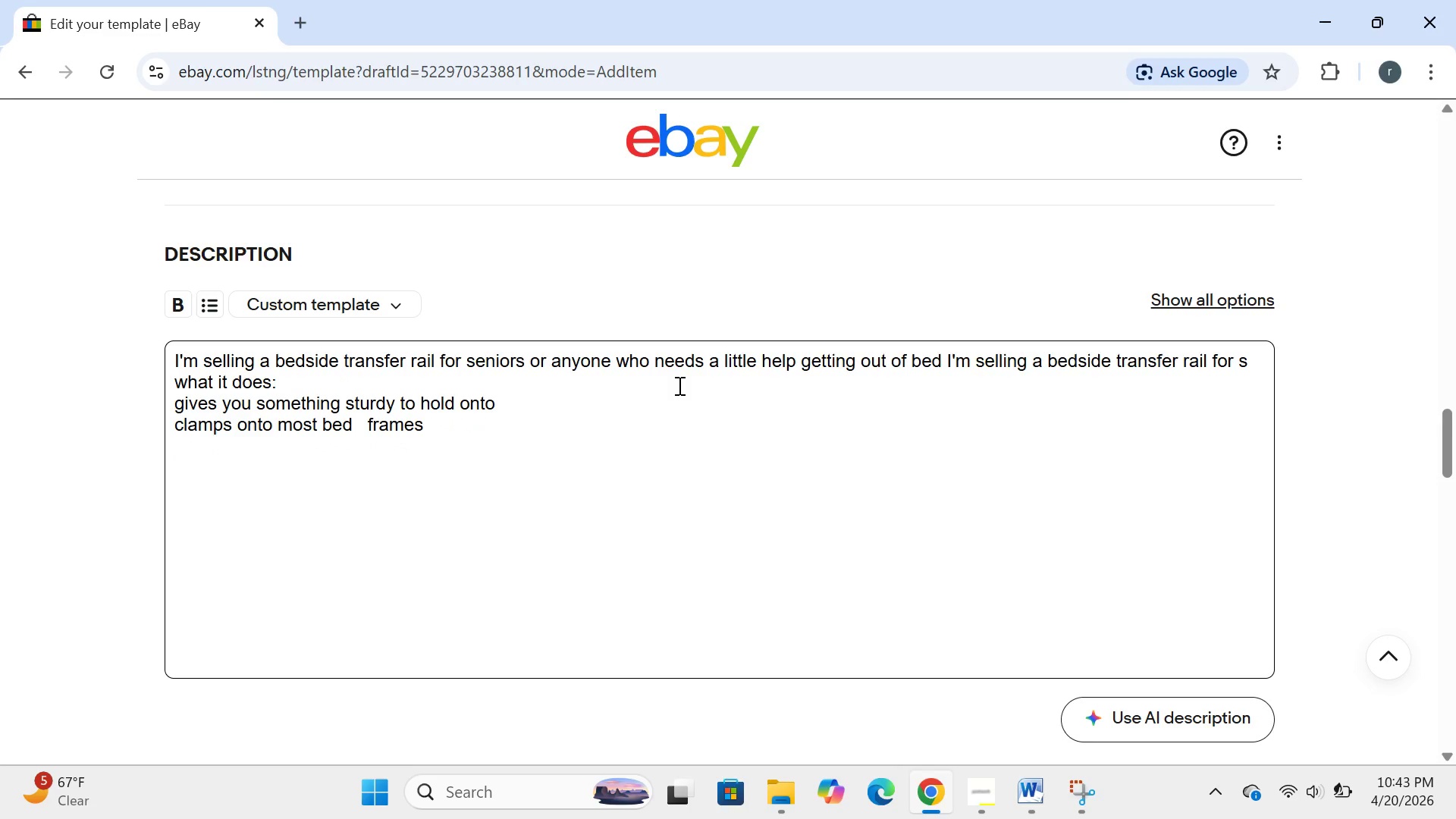 
key(Backspace)
 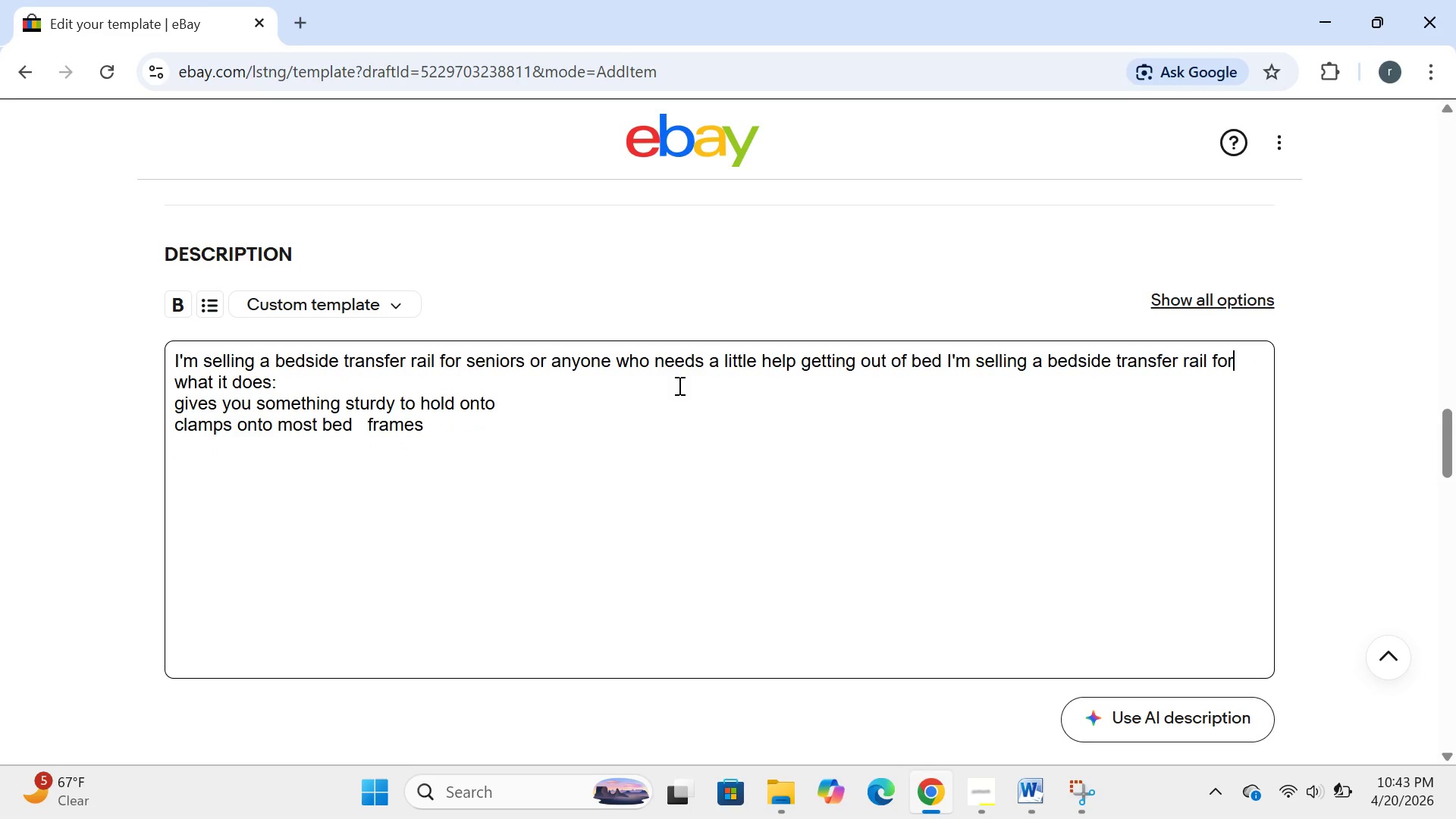 
key(Backspace)
 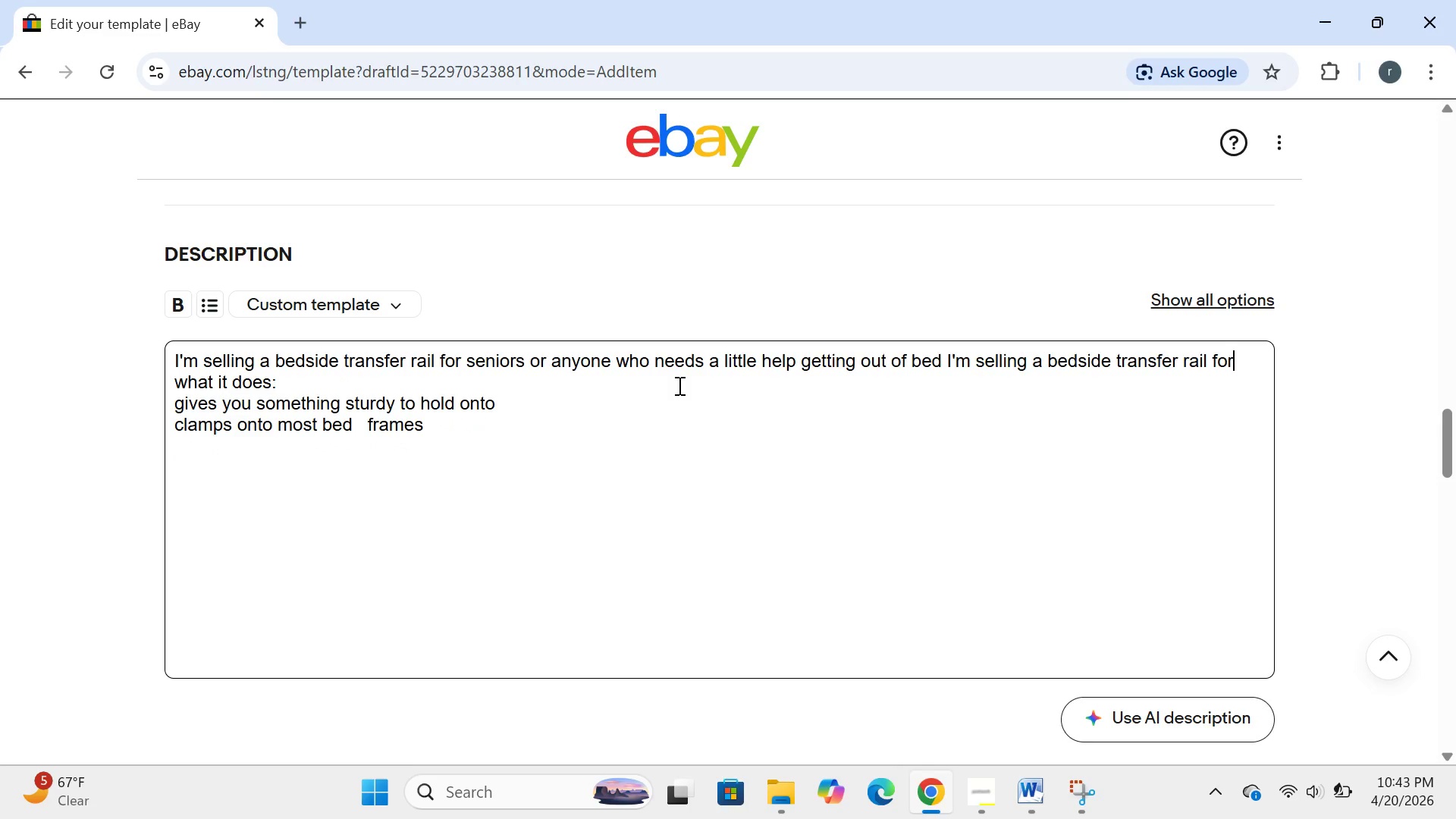 
key(Backspace)
 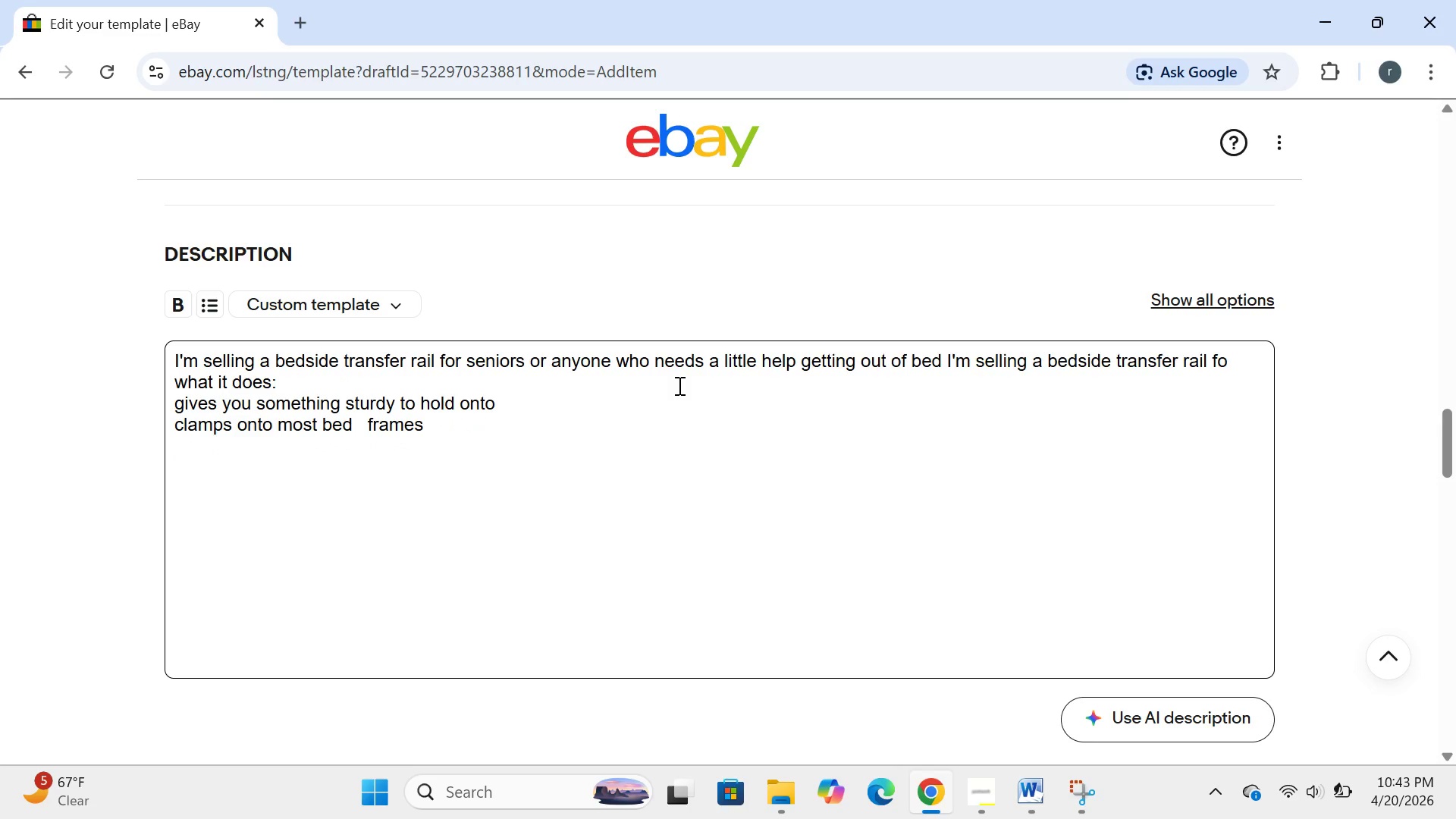 
key(Backspace)
 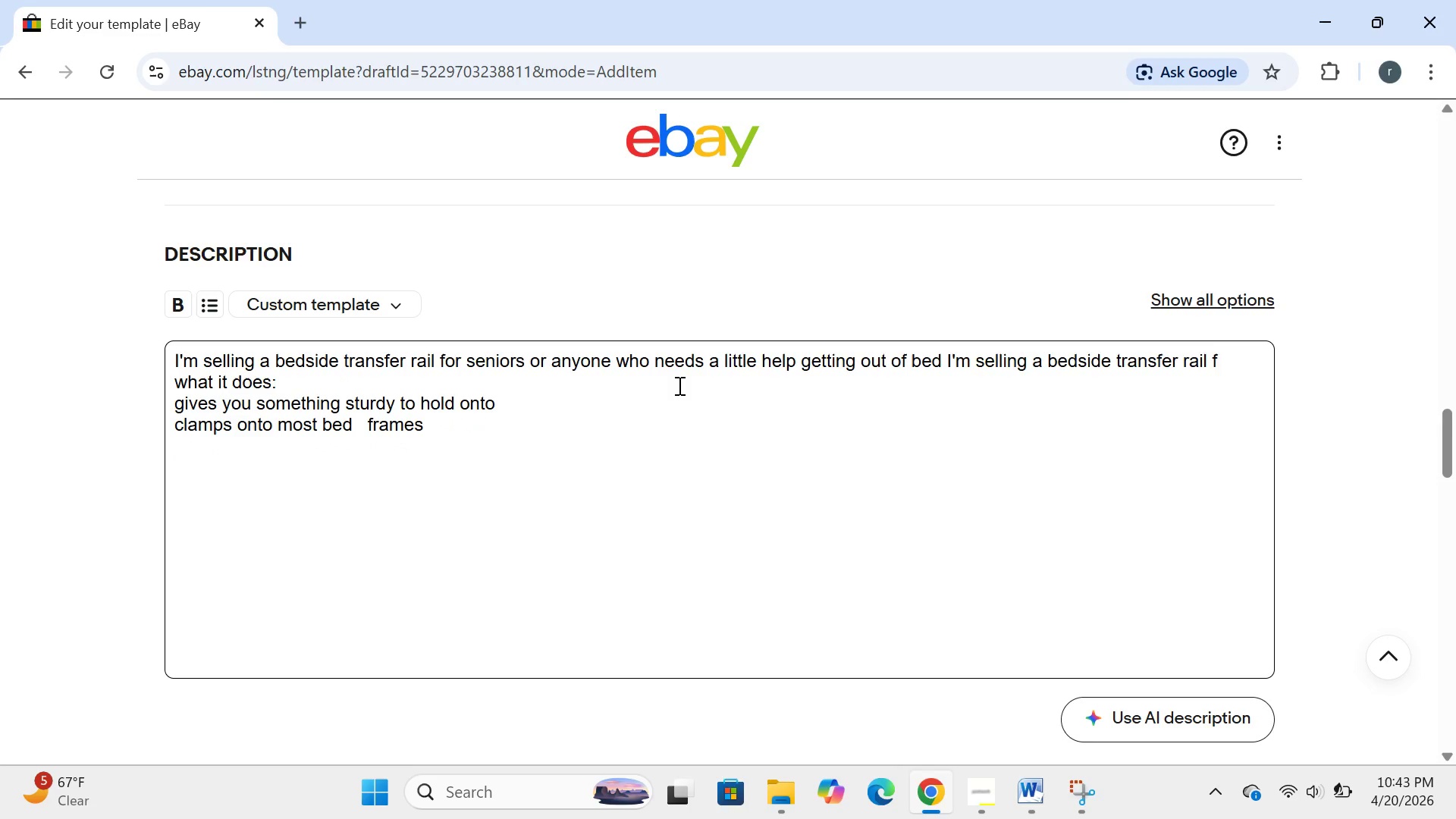 
key(Backspace)
 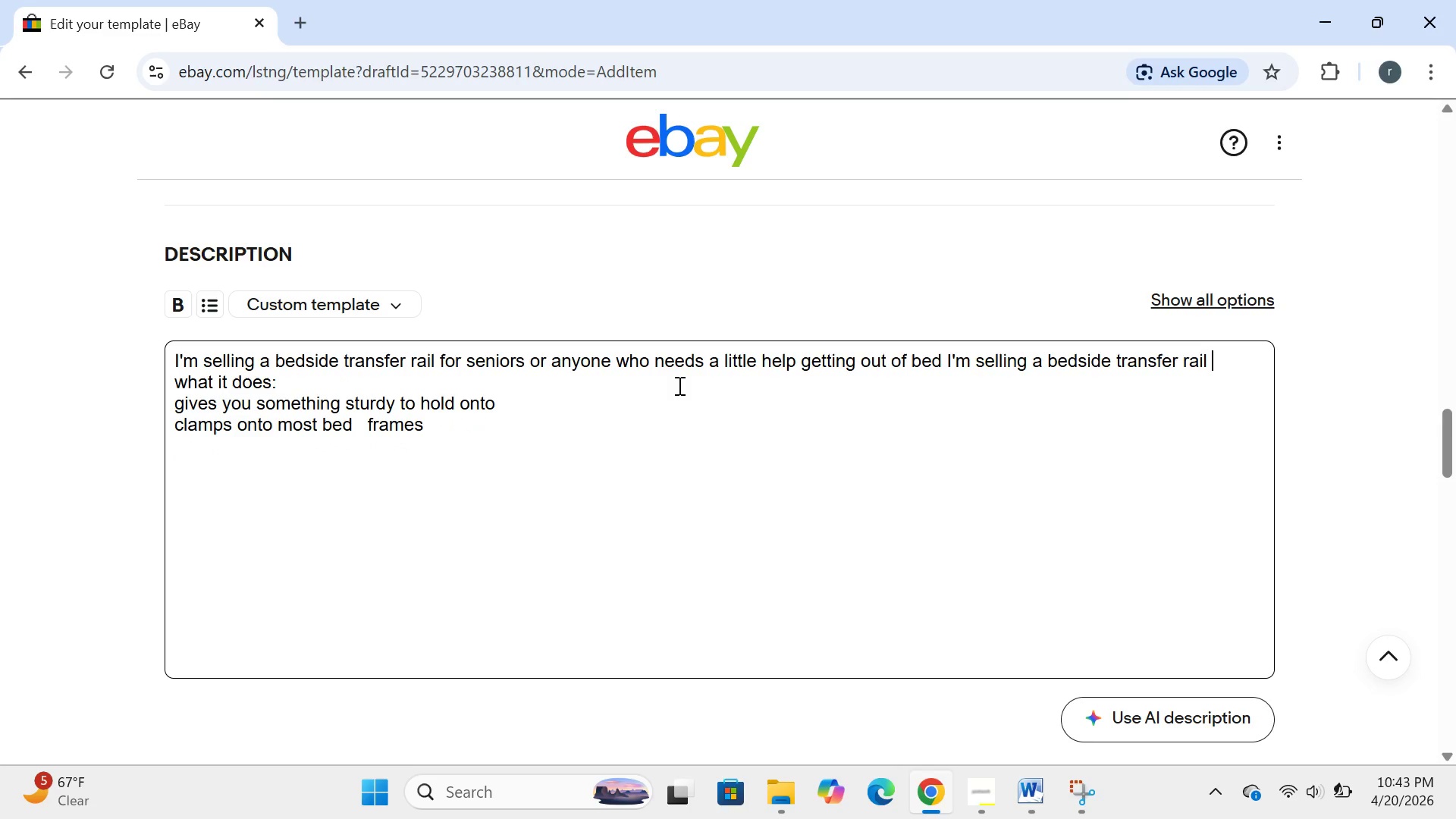 
key(Backspace)
 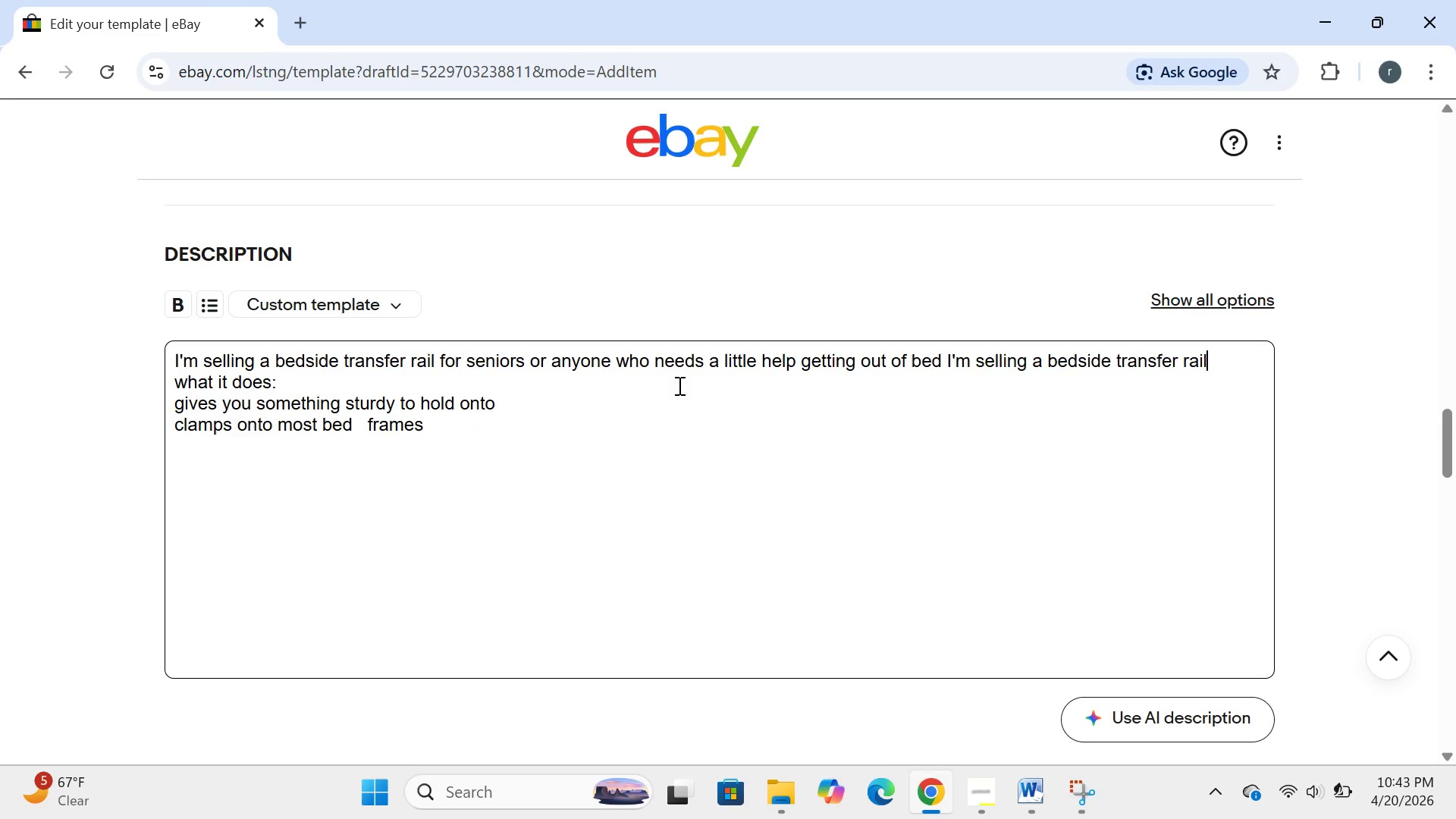 
key(Backspace)
 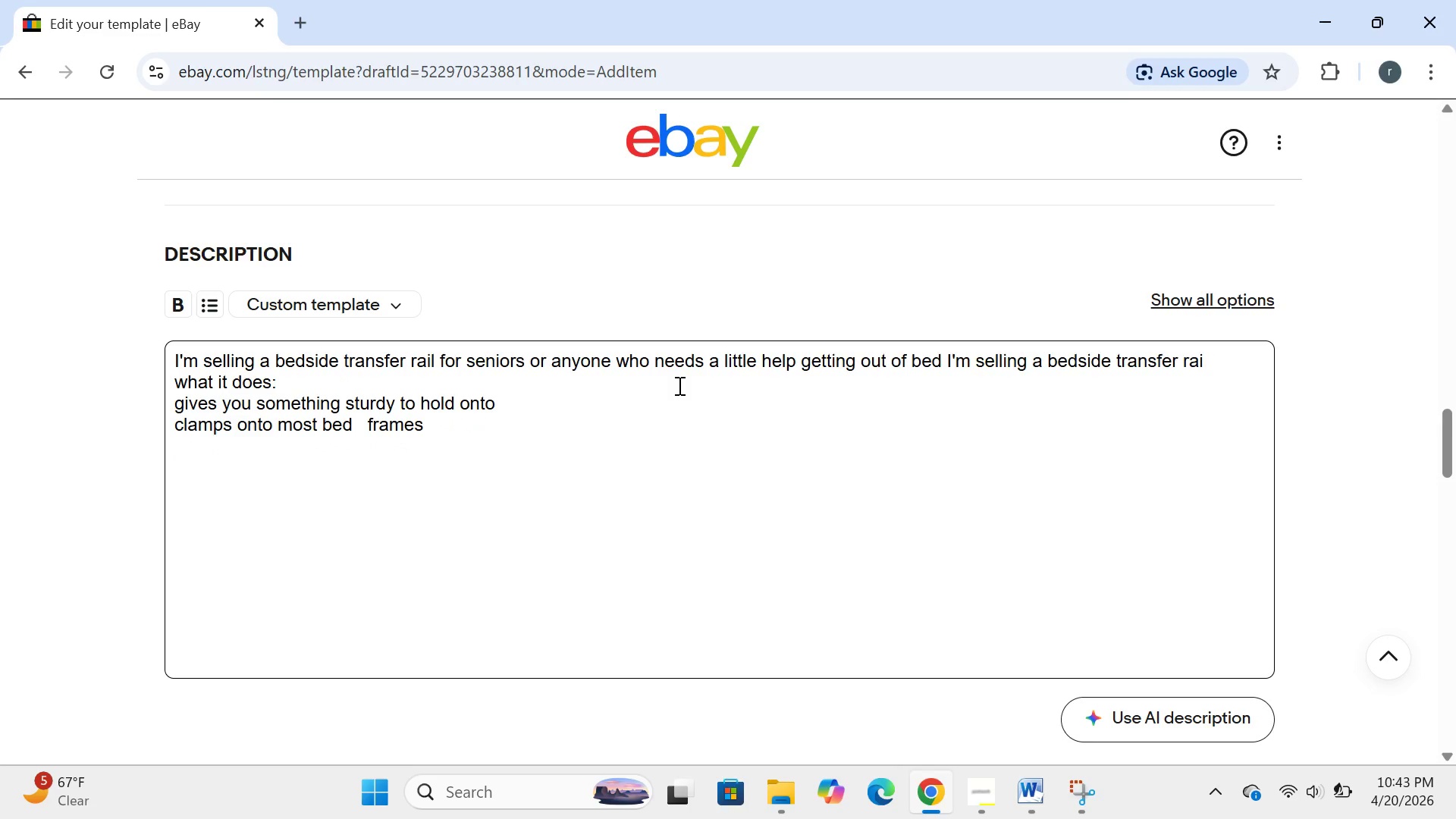 
key(Backspace)
 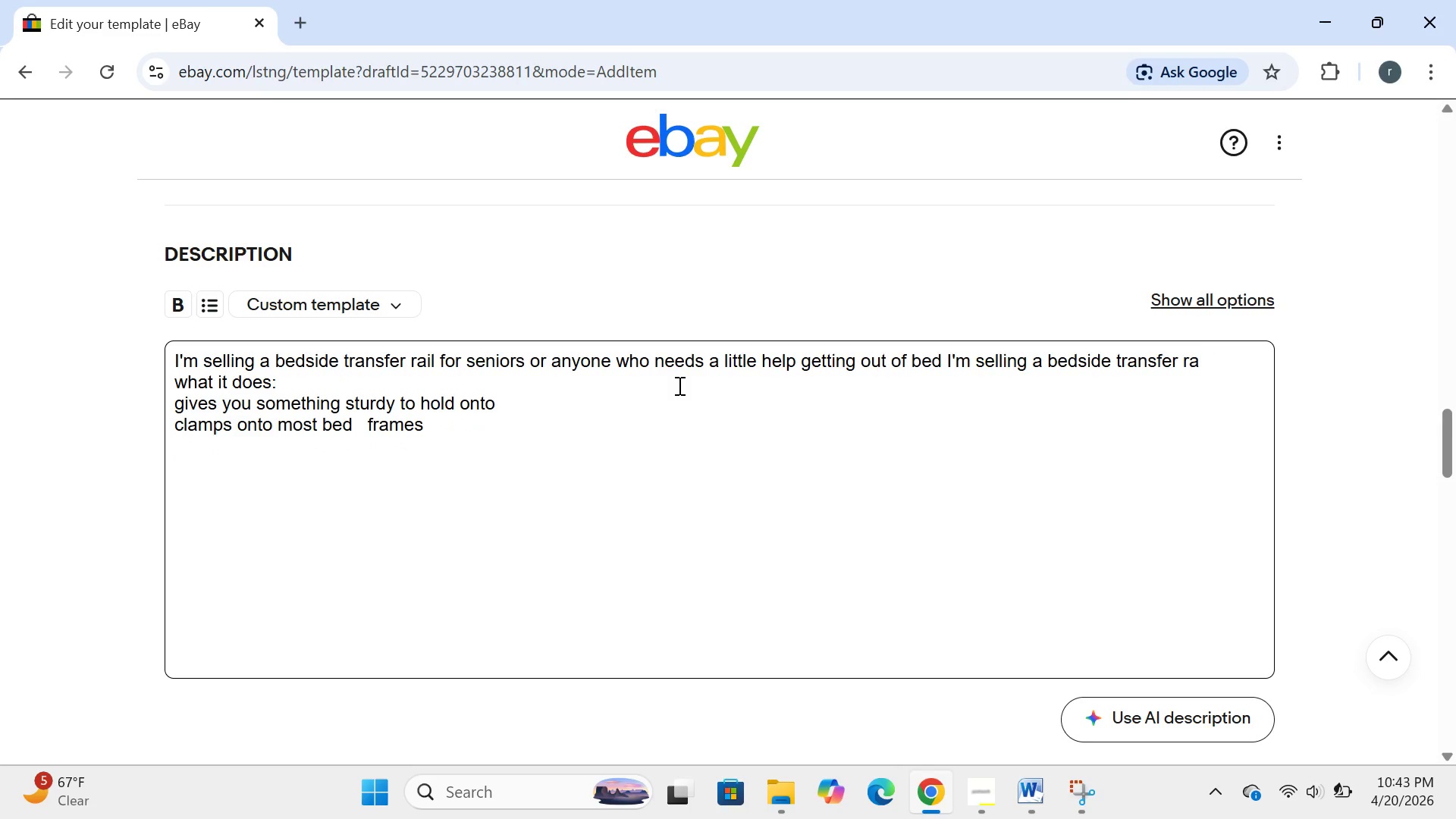 
key(Backspace)
 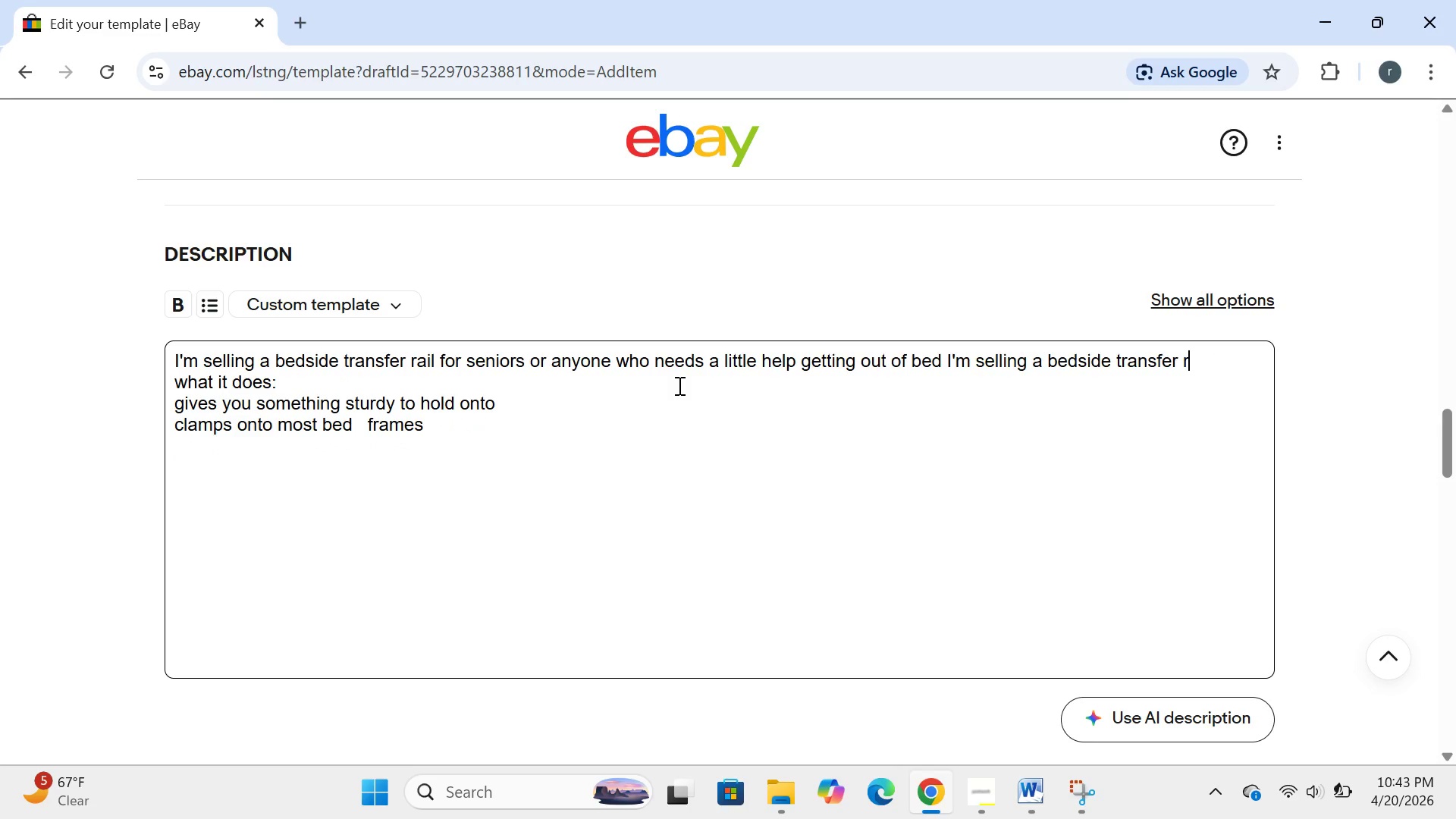 
key(Backspace)
 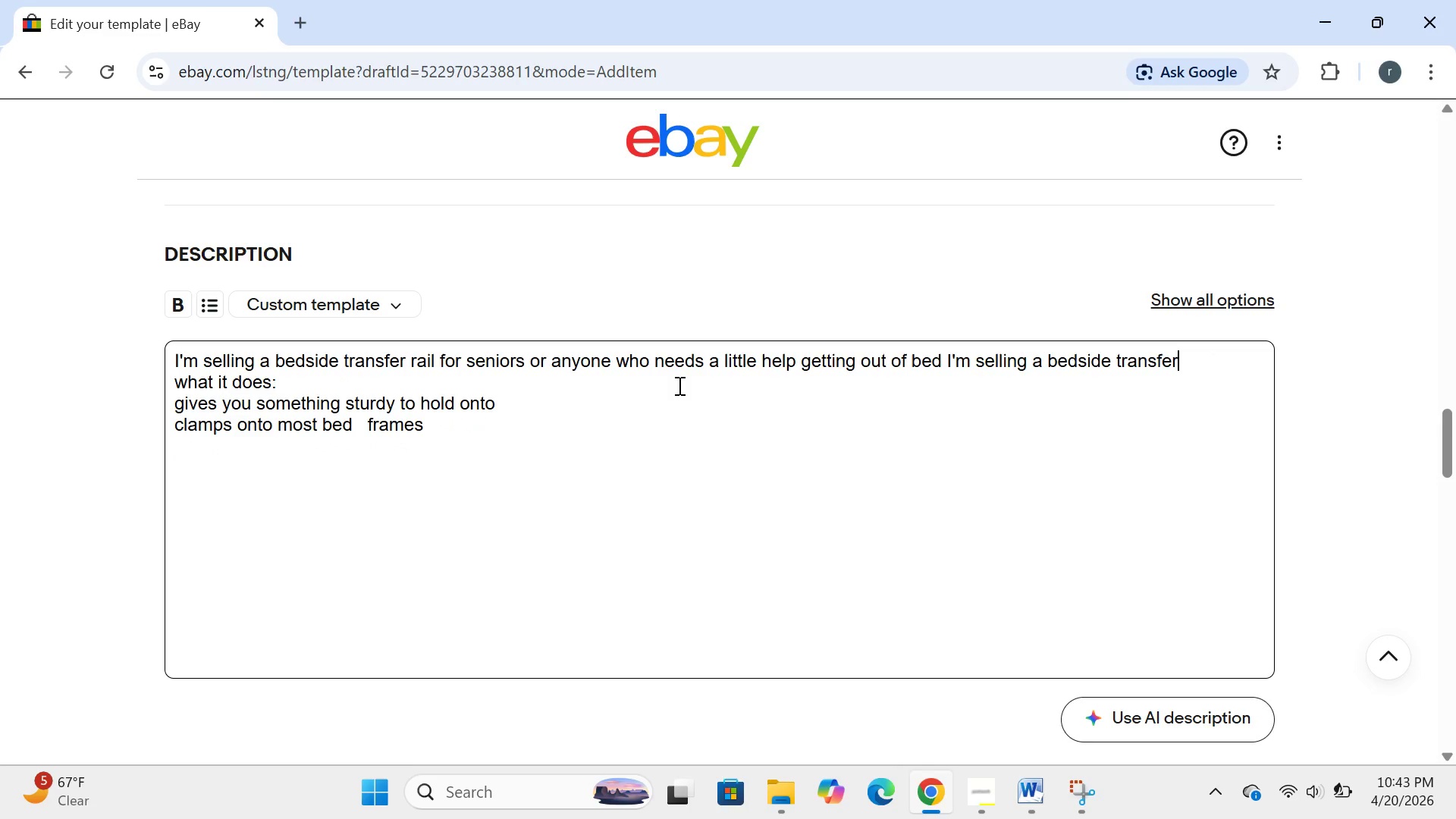 
key(Backspace)
 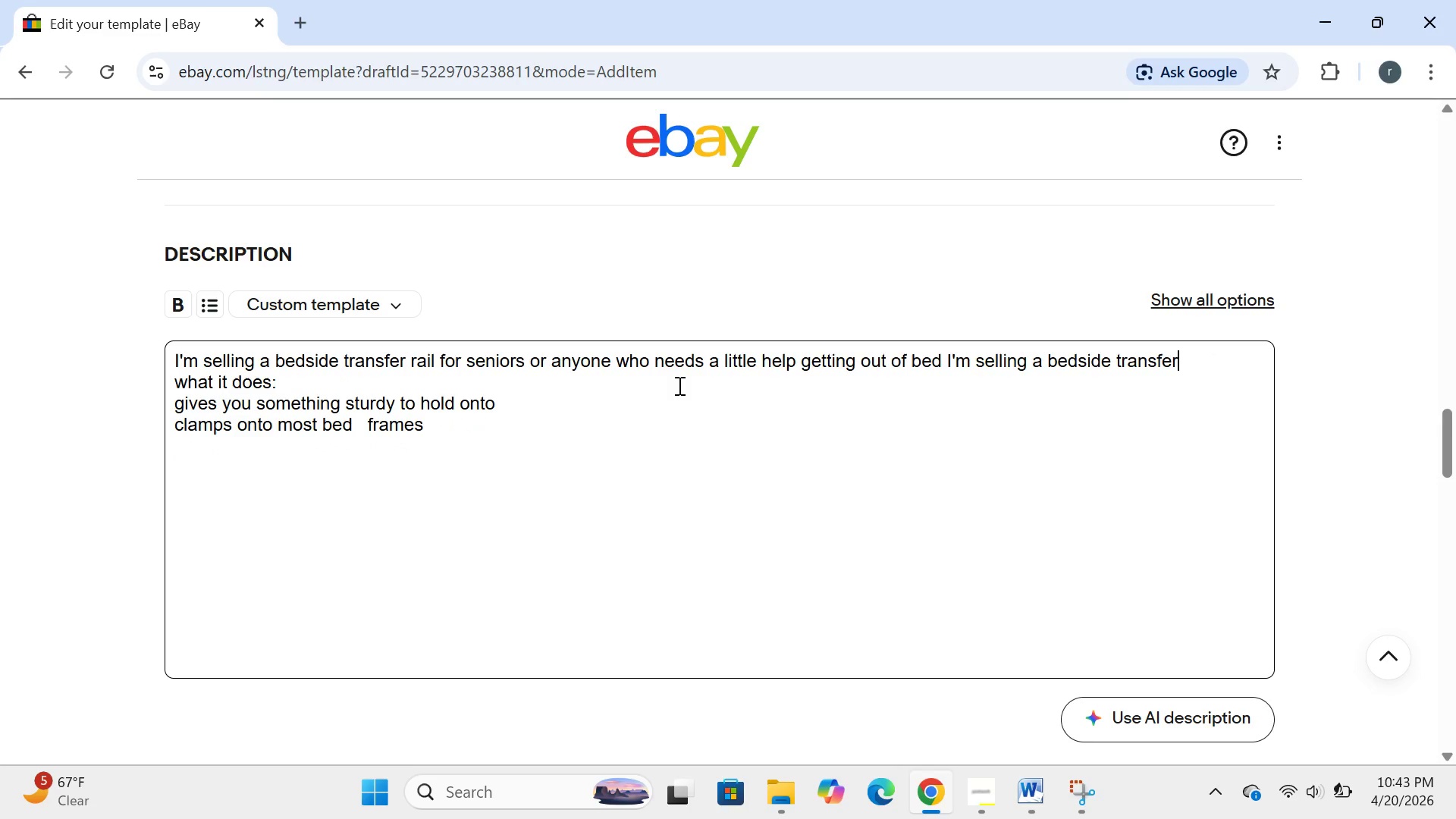 
key(Backspace)
 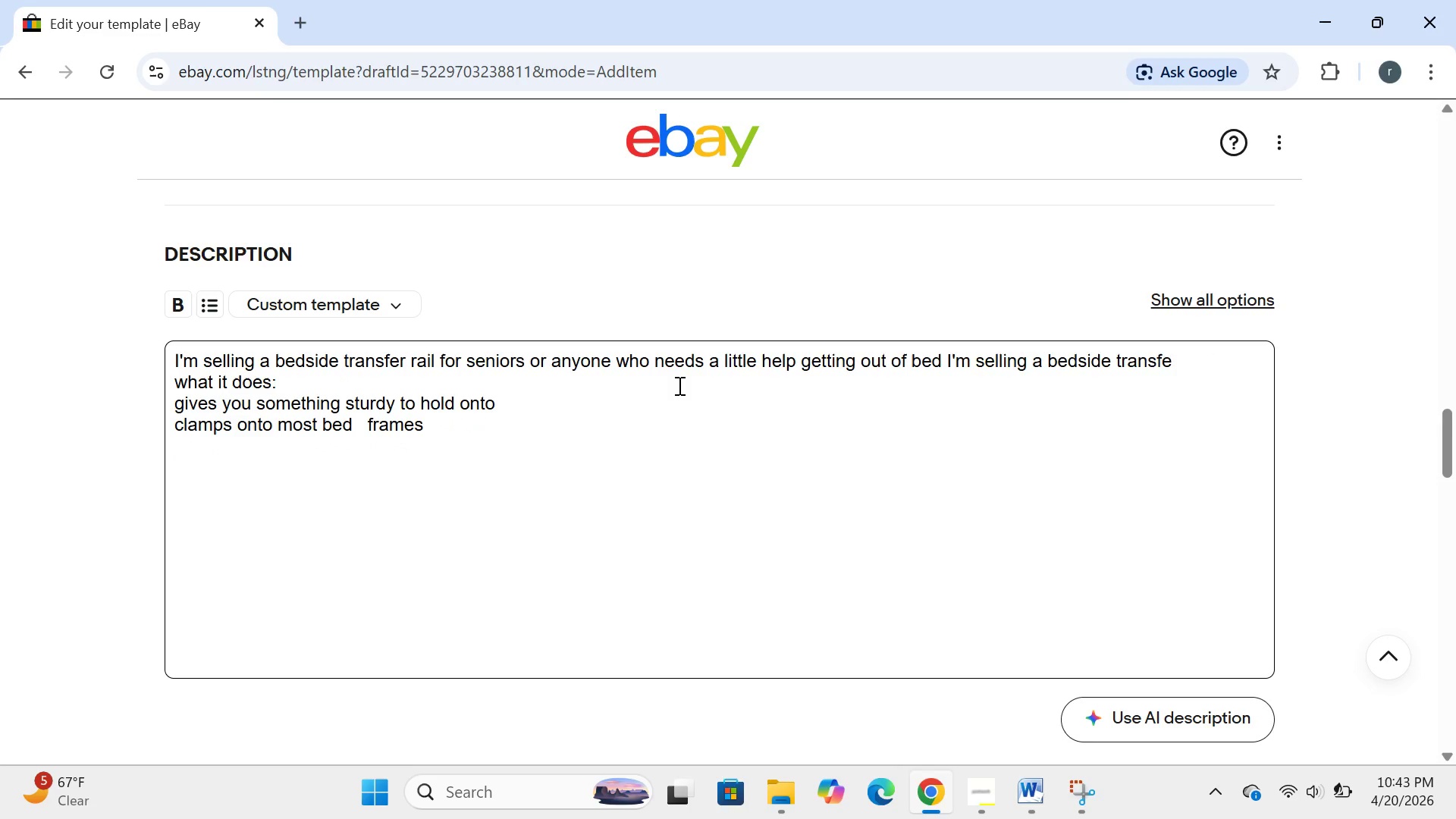 
key(Backspace)
 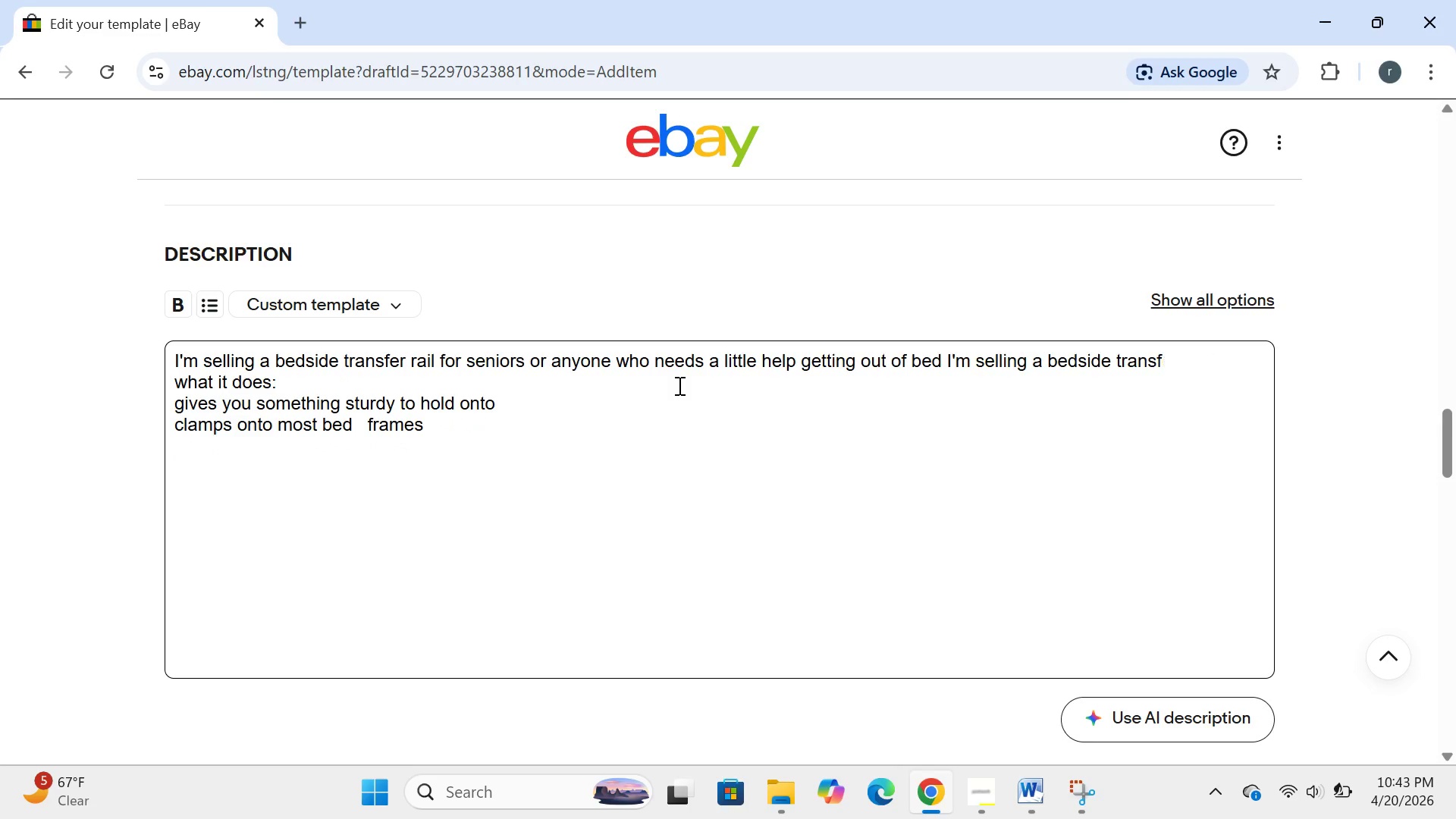 
key(Backspace)
 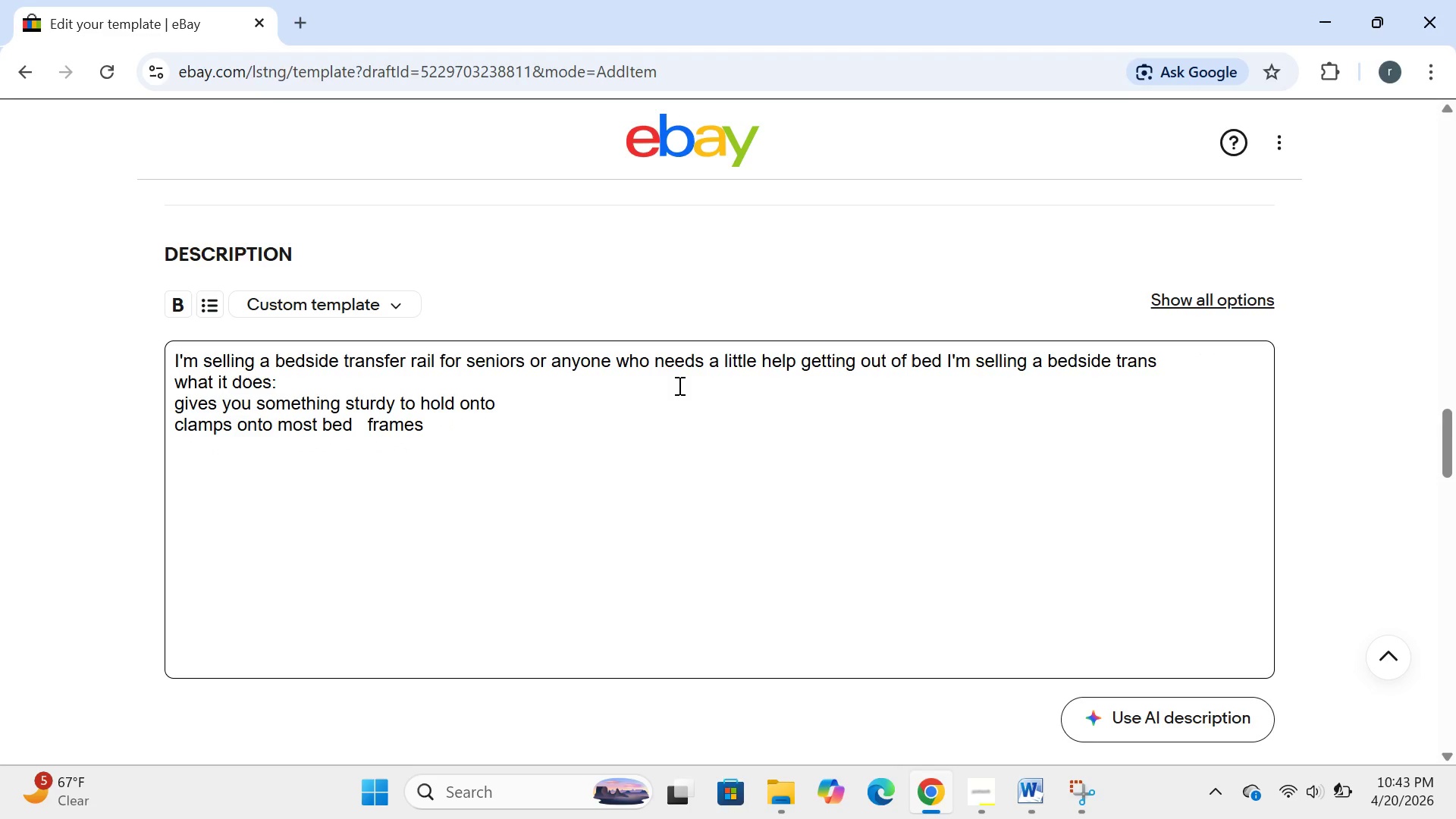 
key(Backspace)
 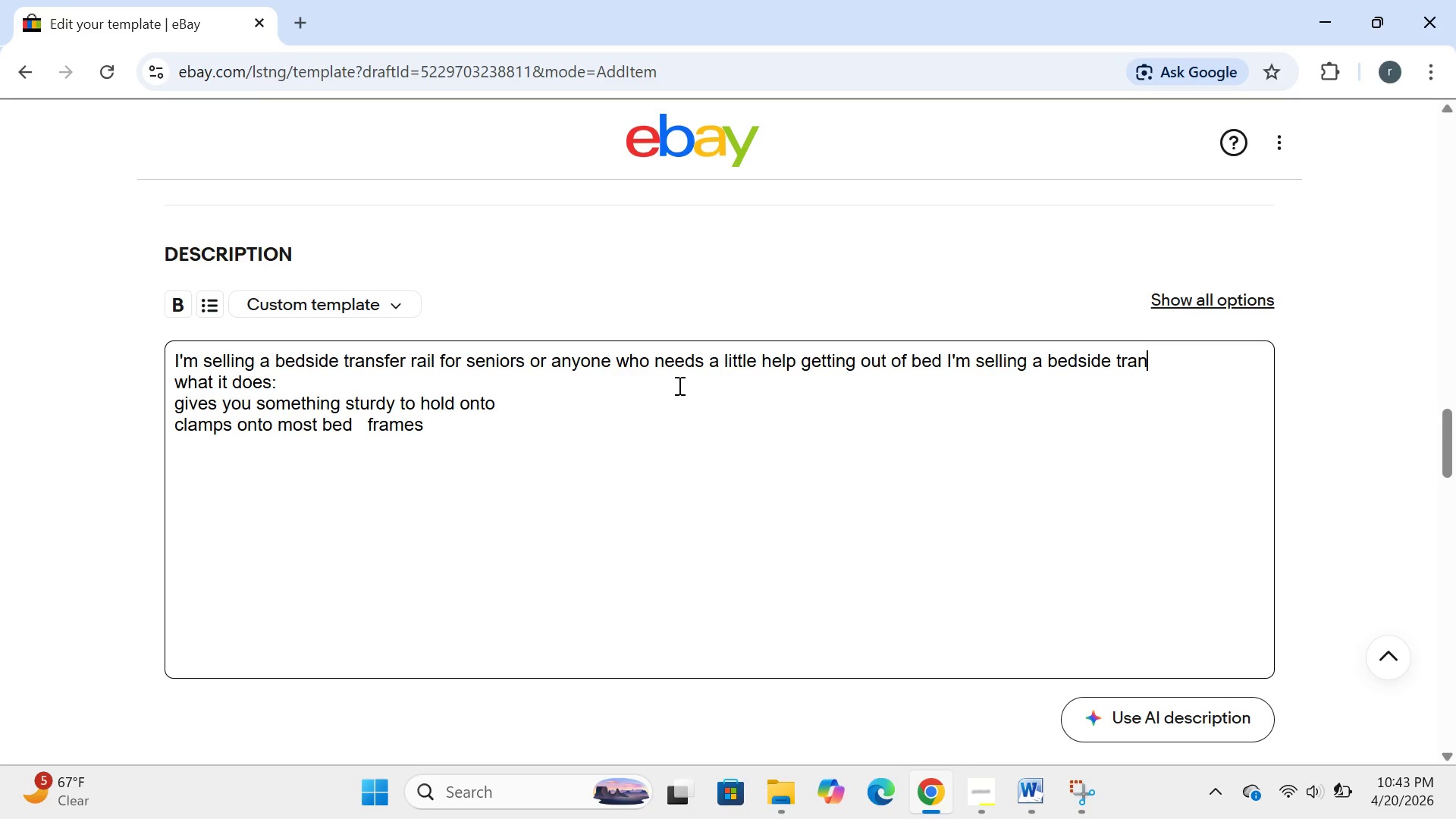 
key(Backspace)
 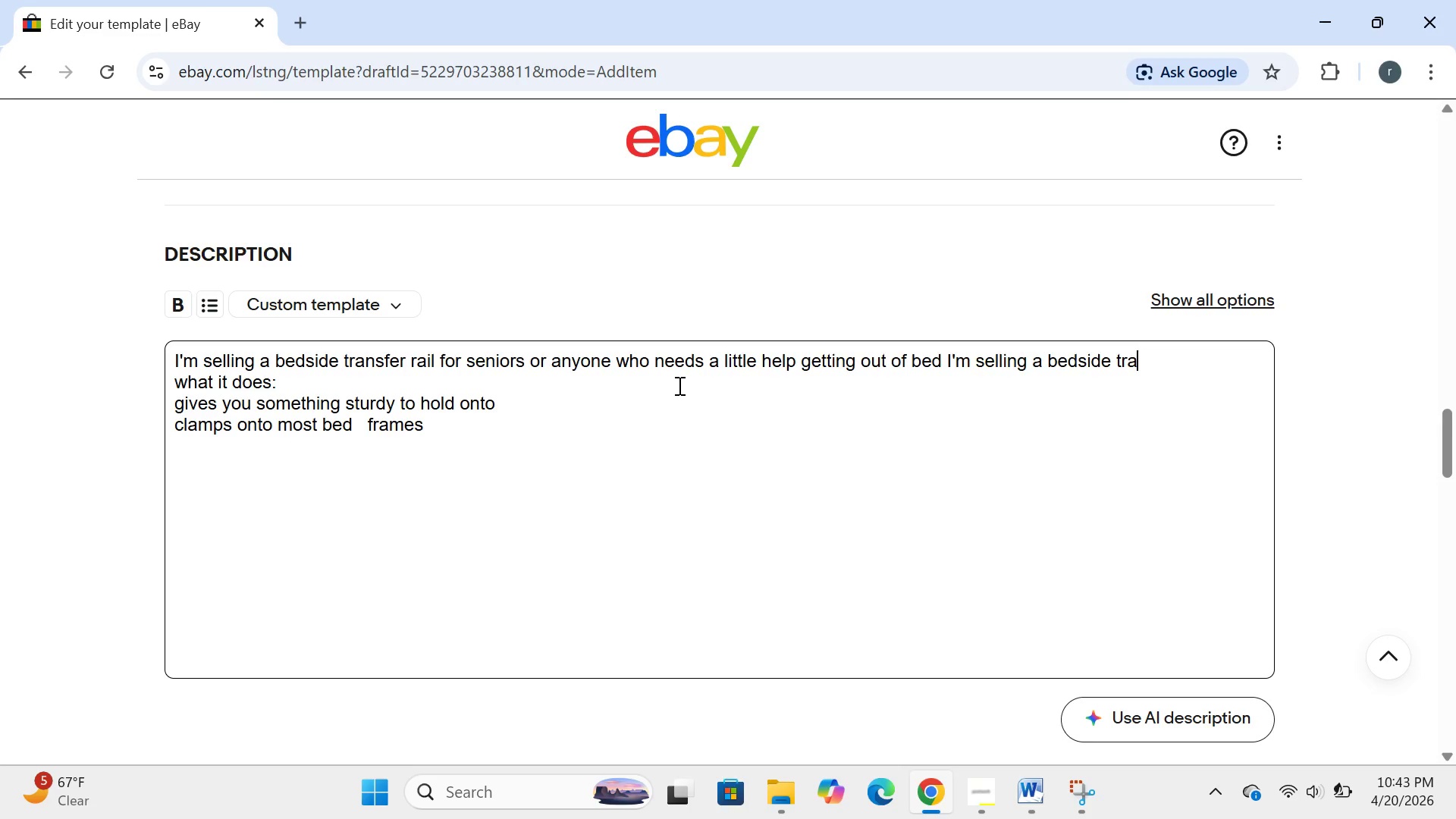 
key(Backspace)
 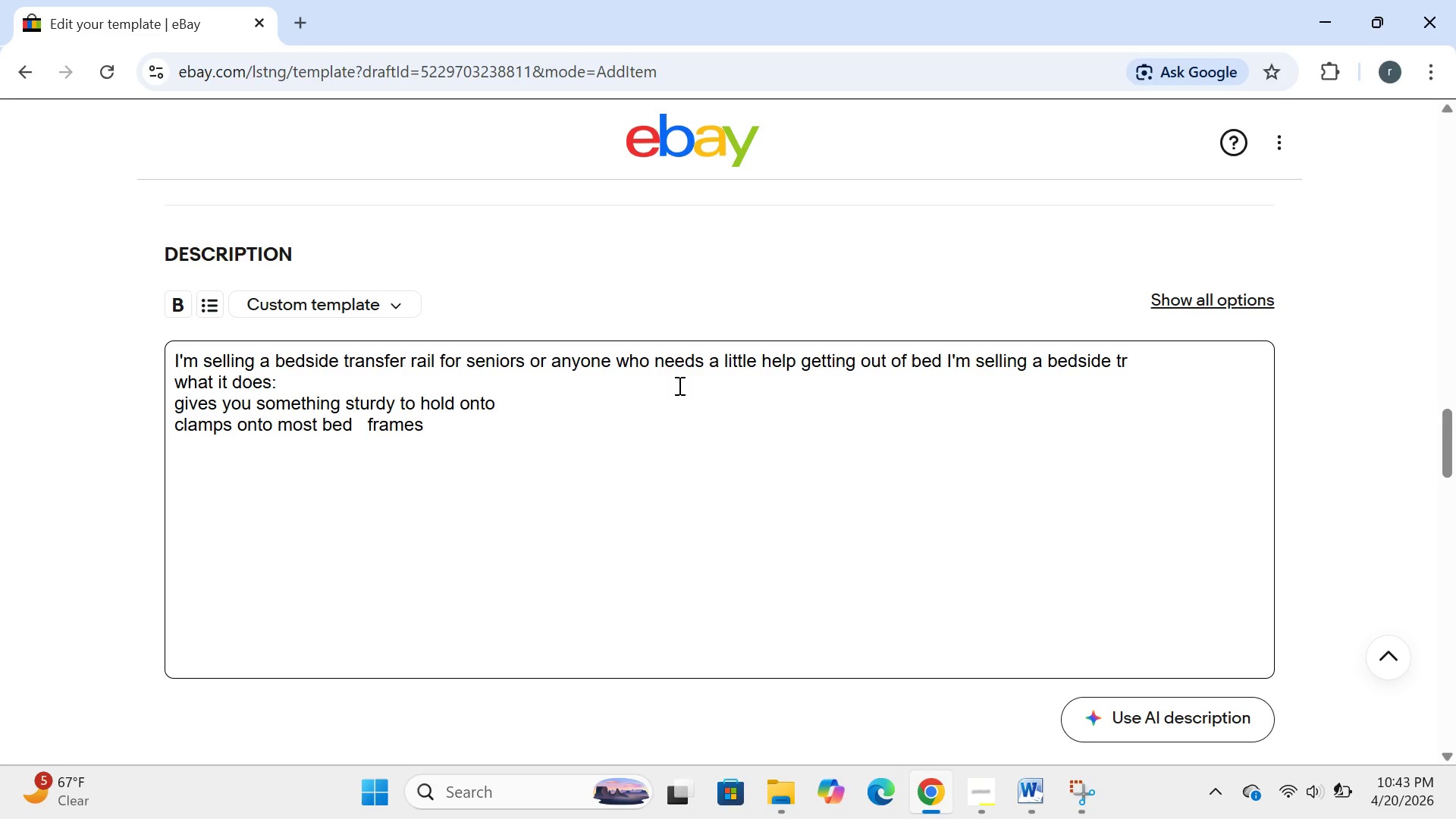 
key(Backspace)
 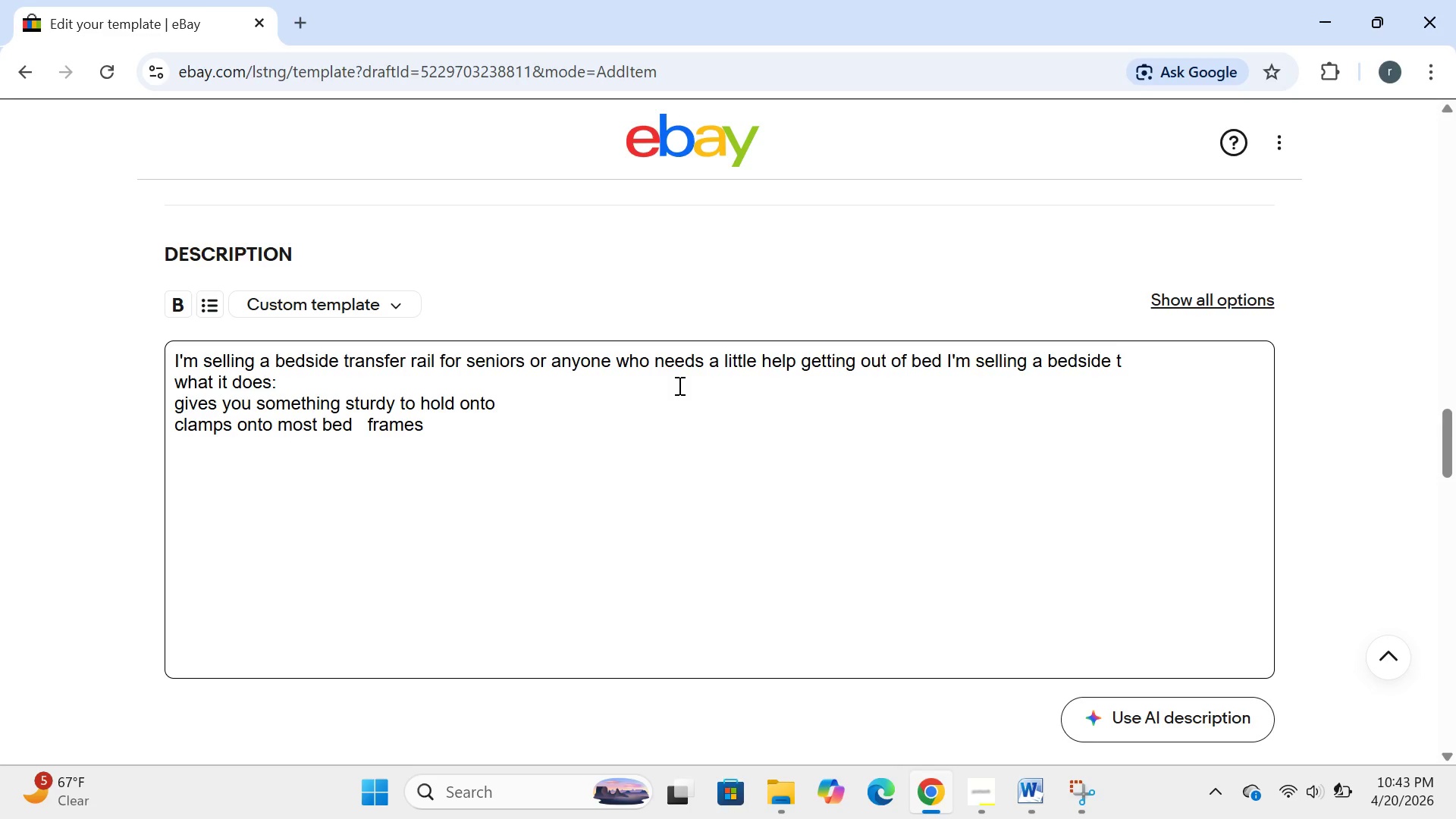 
key(Backspace)
 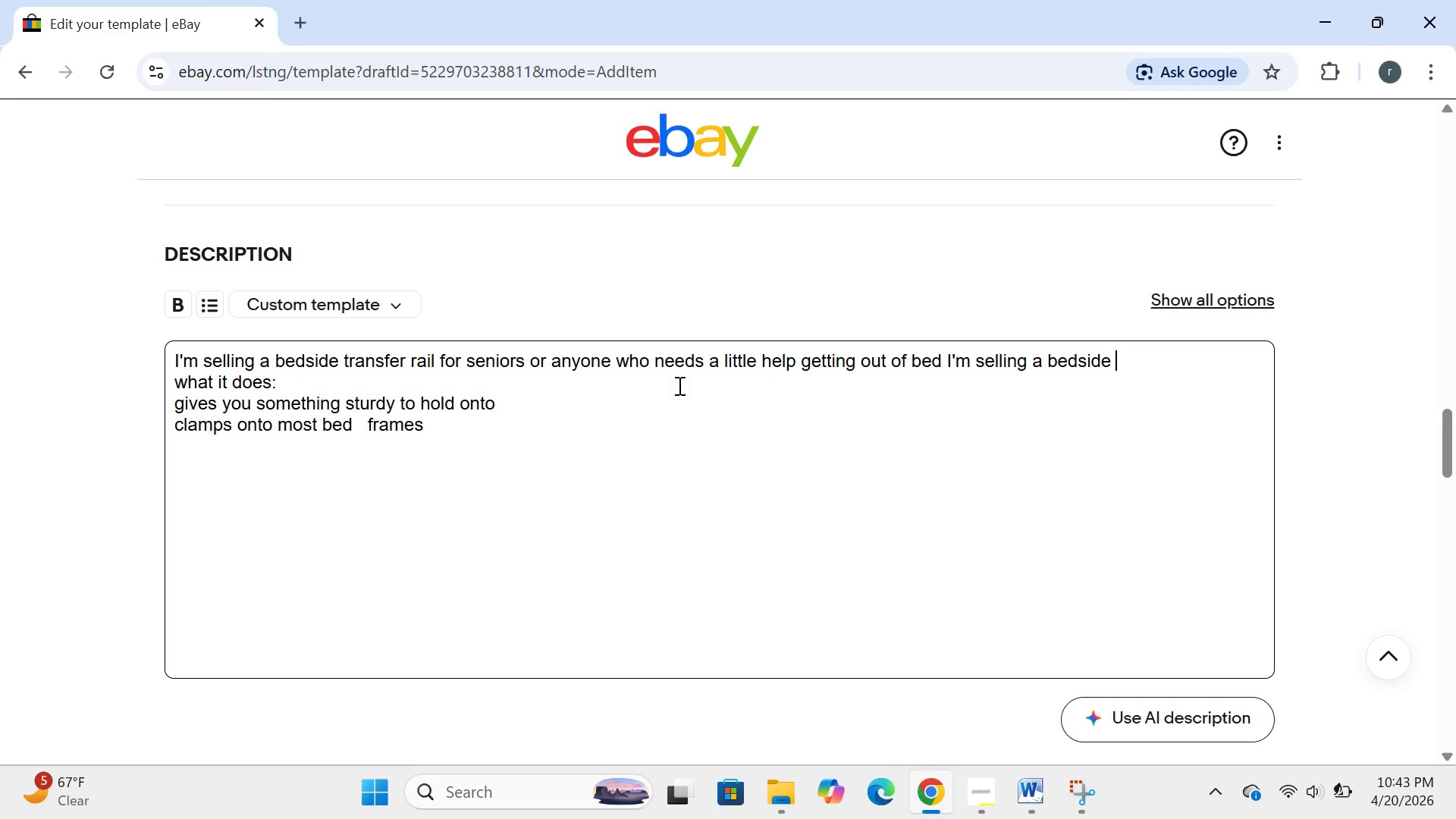 
key(Backspace)
 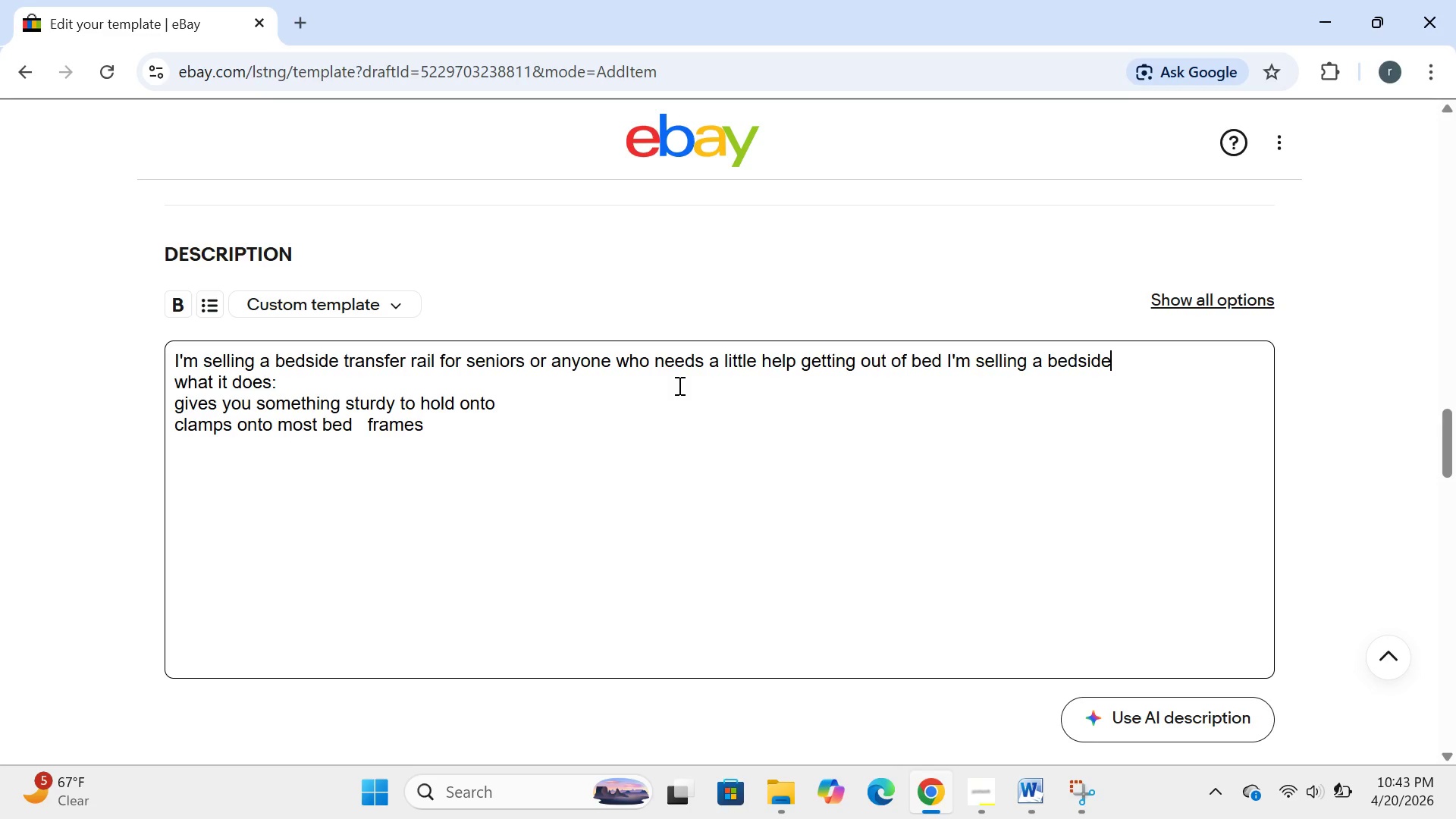 
key(Backspace)
 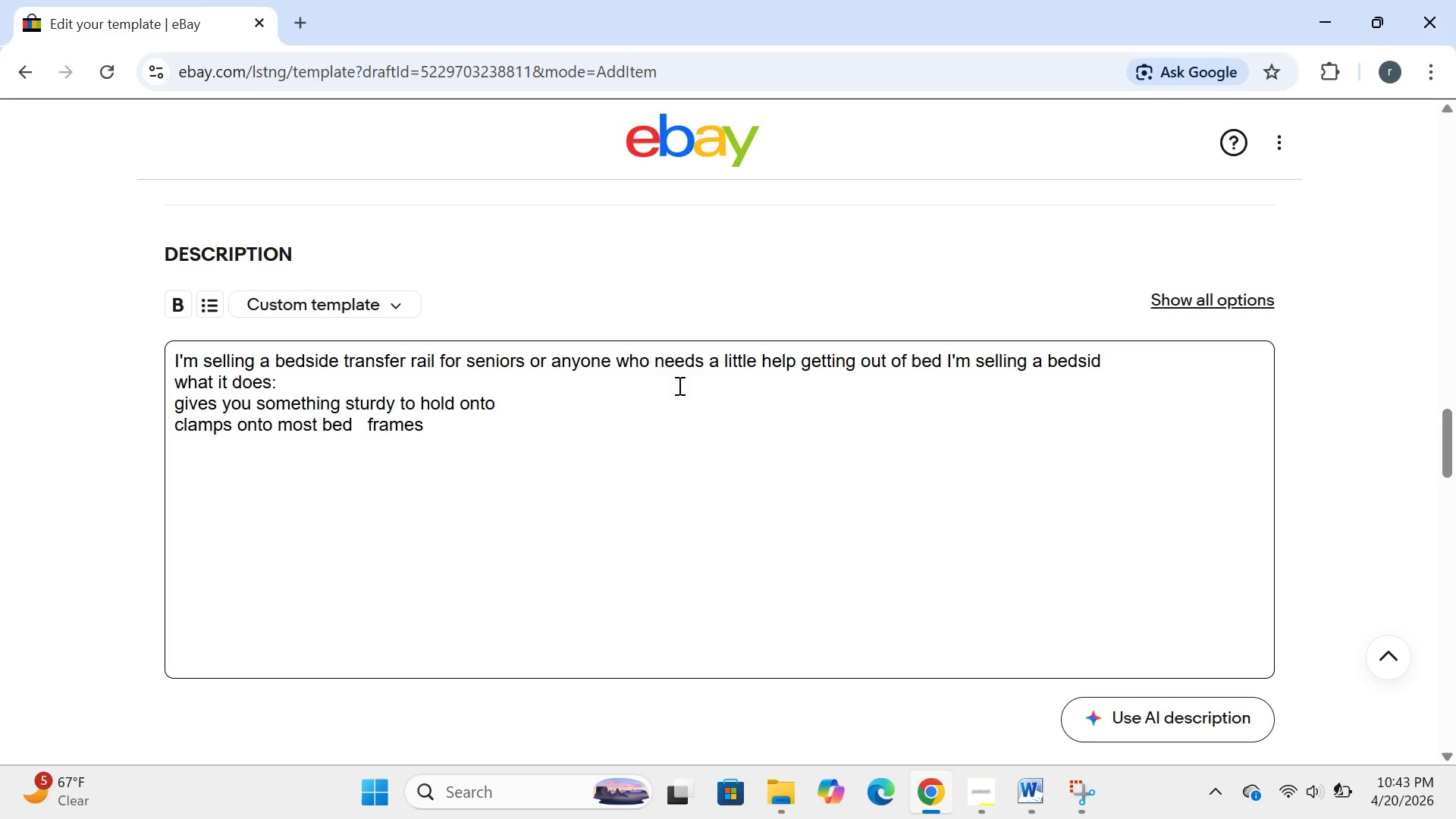 
key(Backspace)
 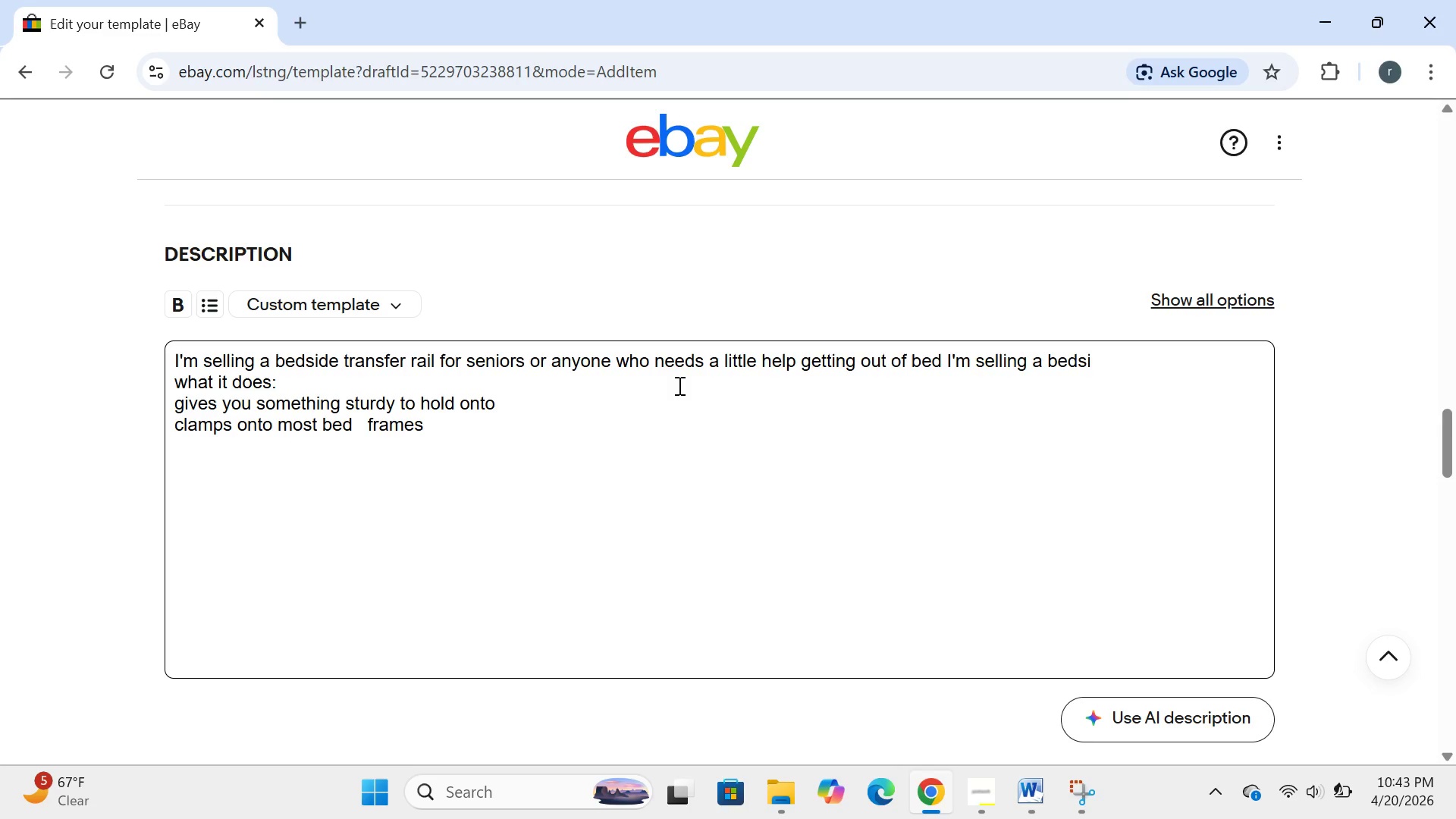 
key(Backspace)
 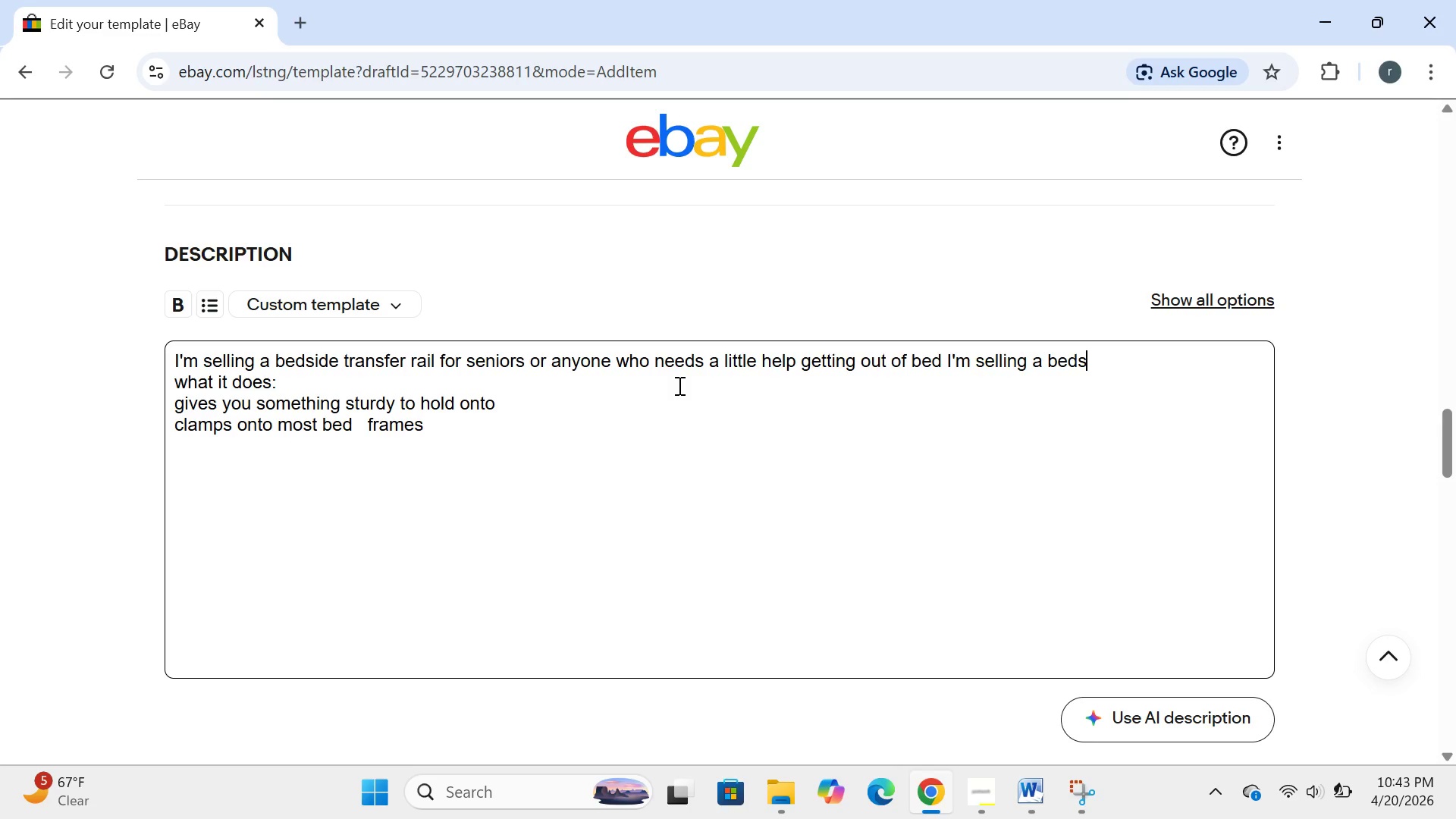 
key(Backspace)
 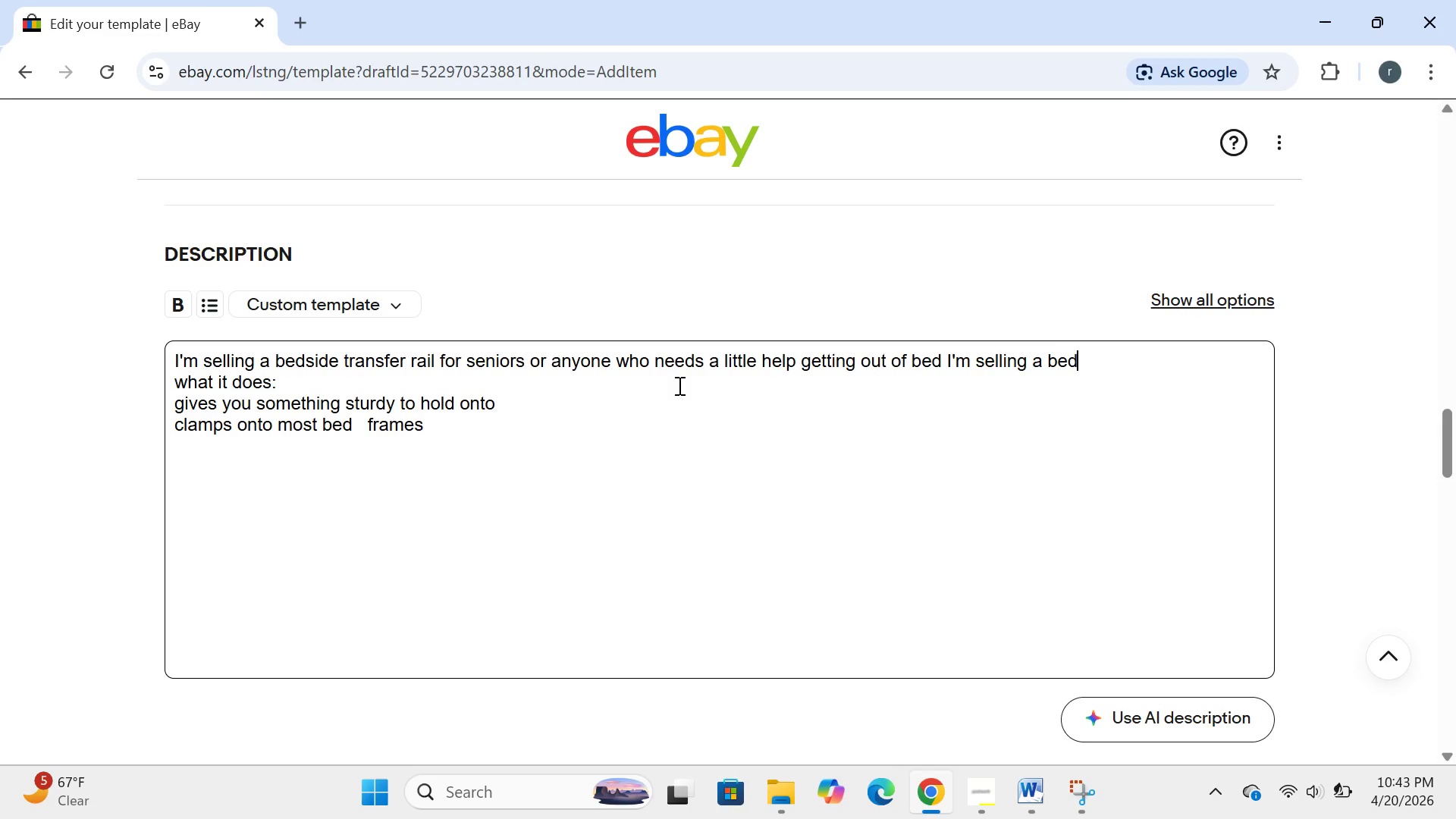 
key(Backspace)
 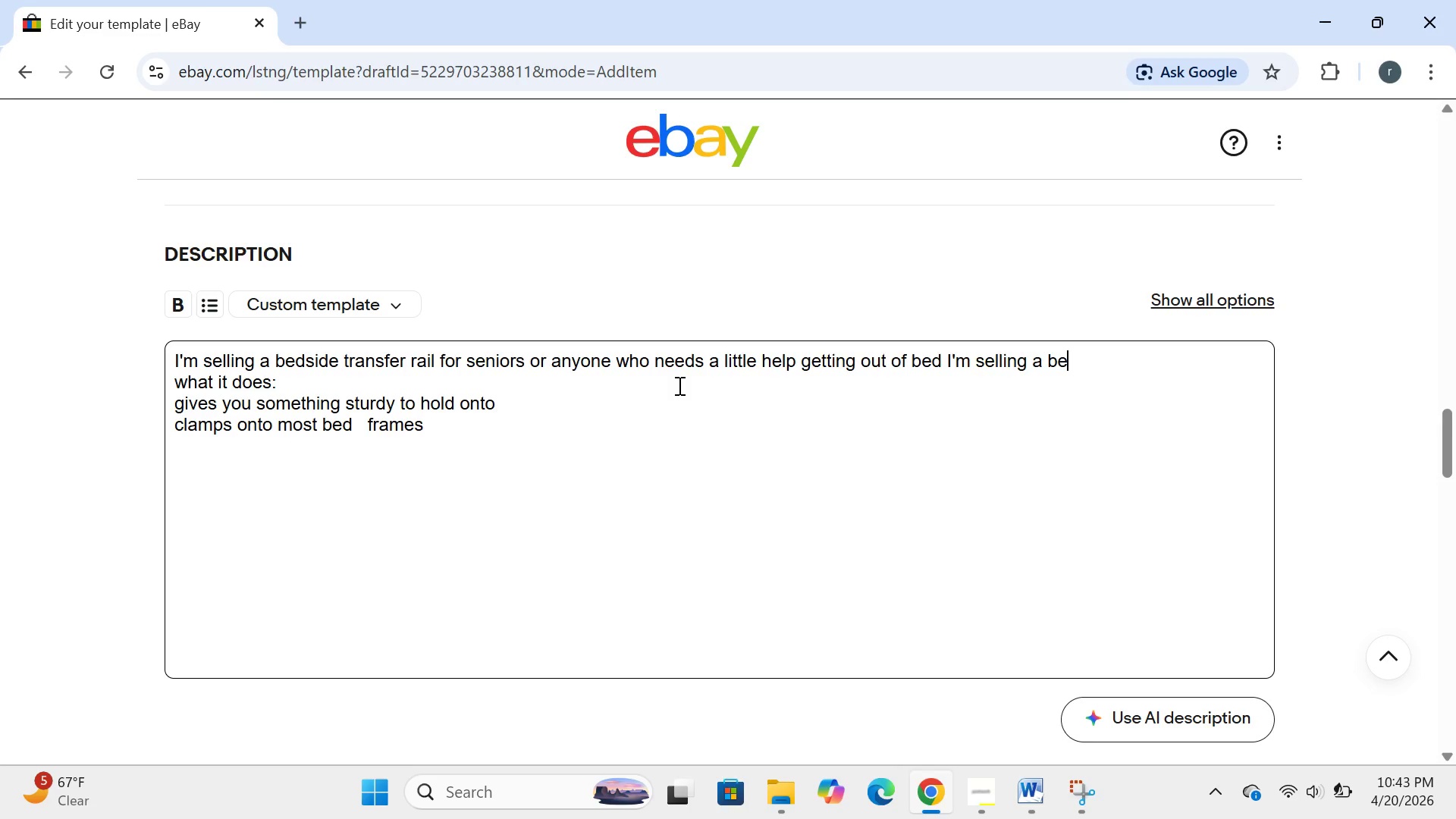 
key(Backspace)
 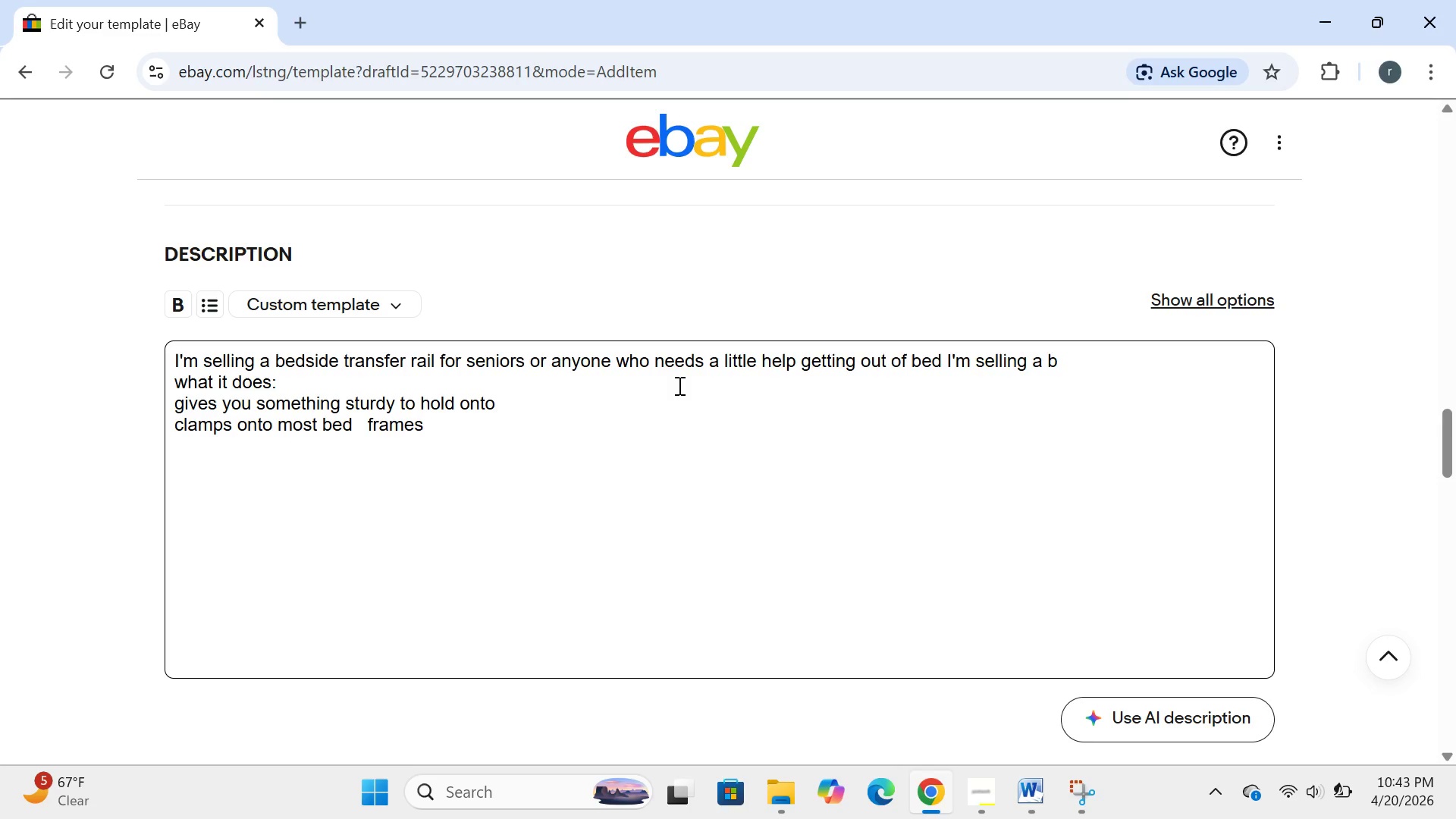 
key(Backspace)
 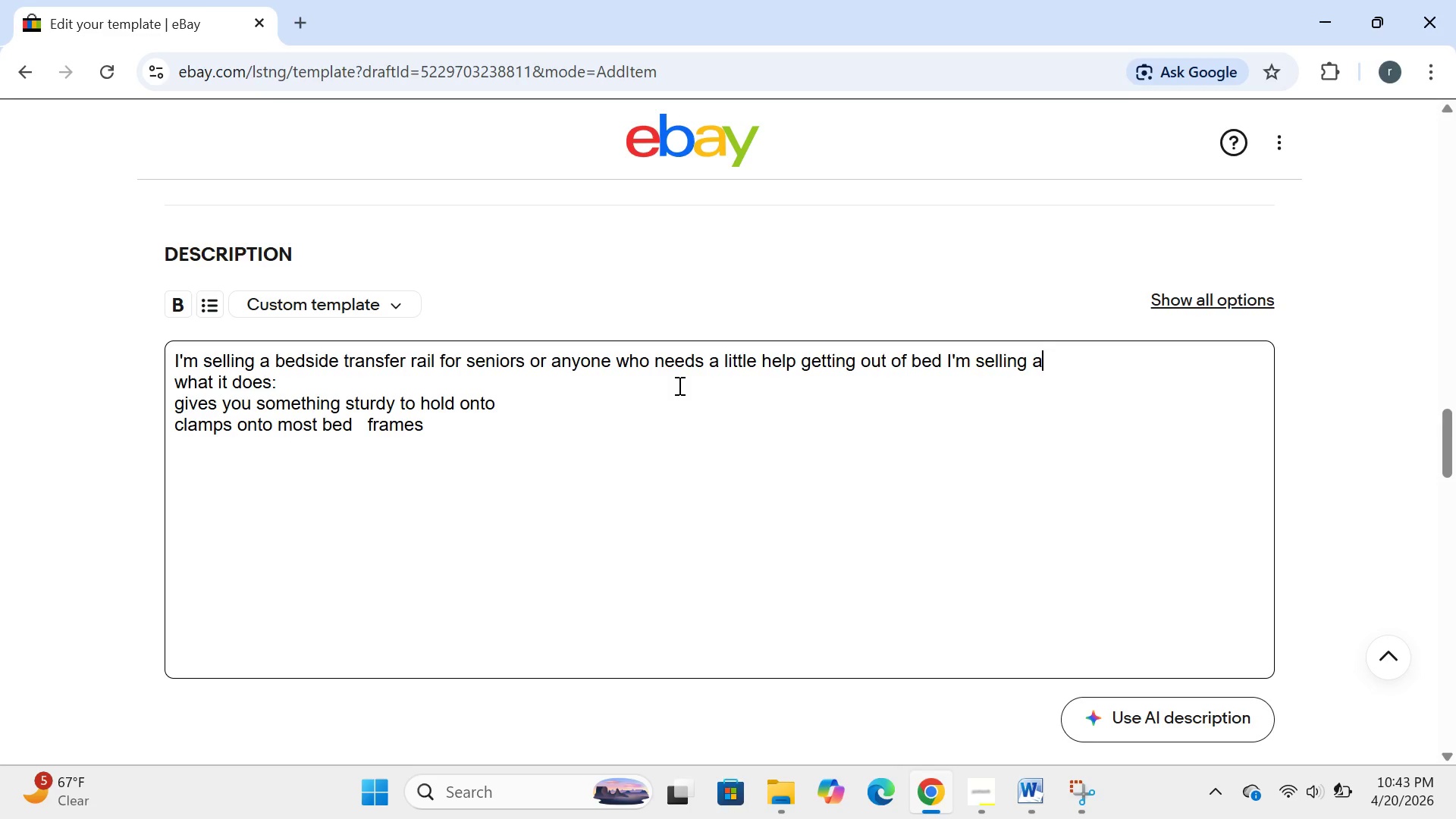 
key(Backspace)
 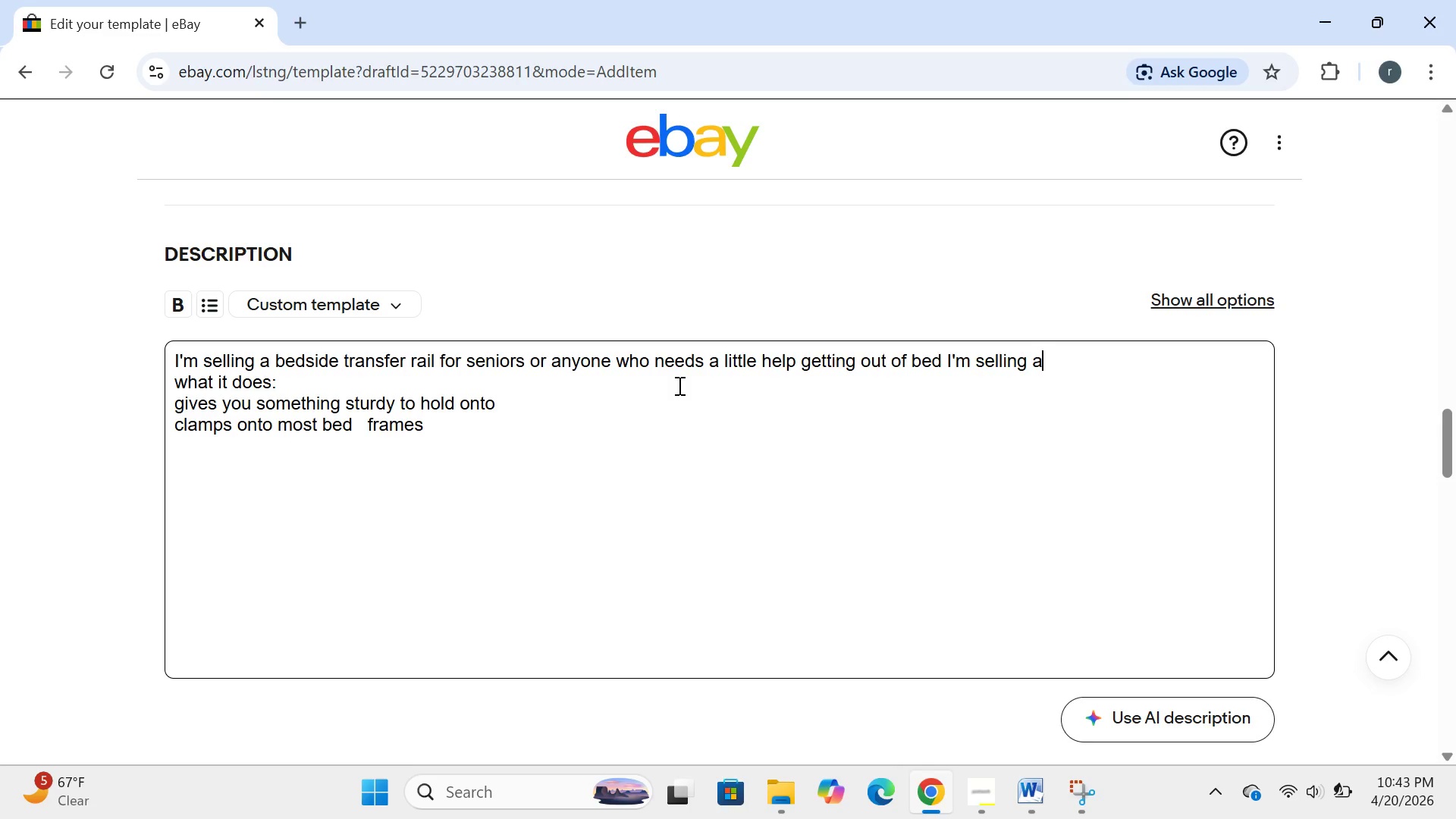 
key(Backspace)
 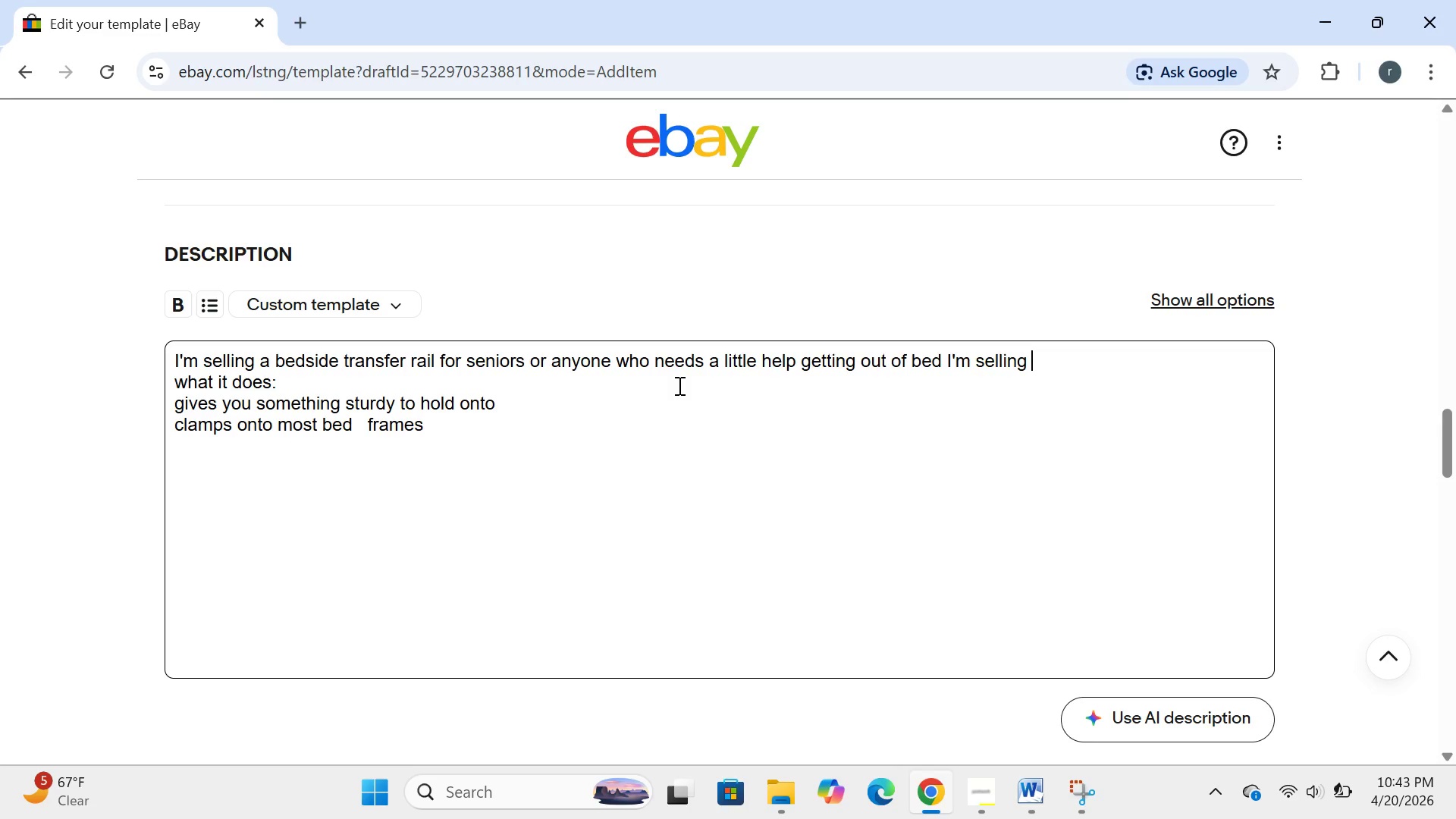 
hold_key(key=Backspace, duration=0.33)
 